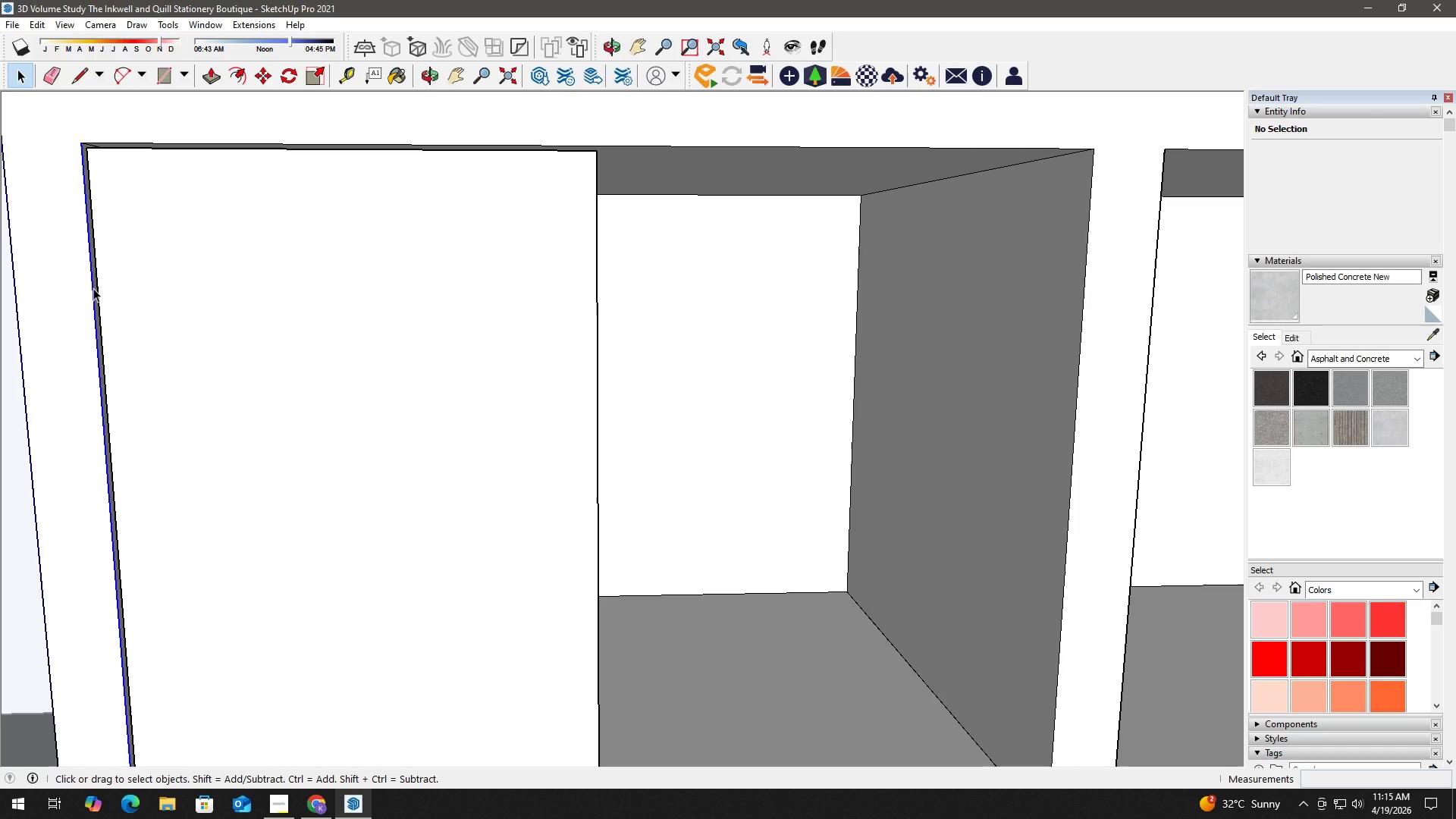 
key(Delete)
 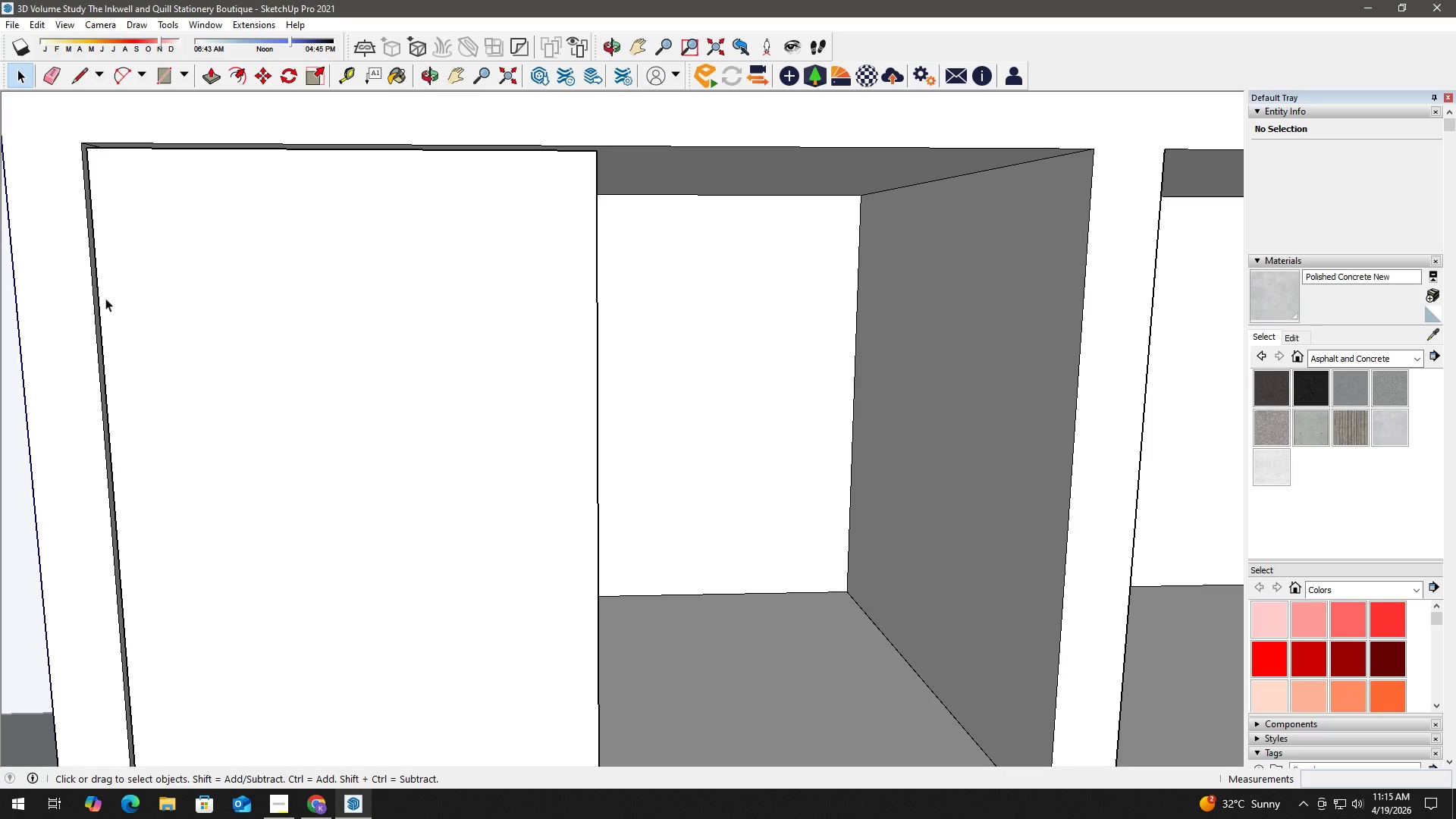 
key(T)
 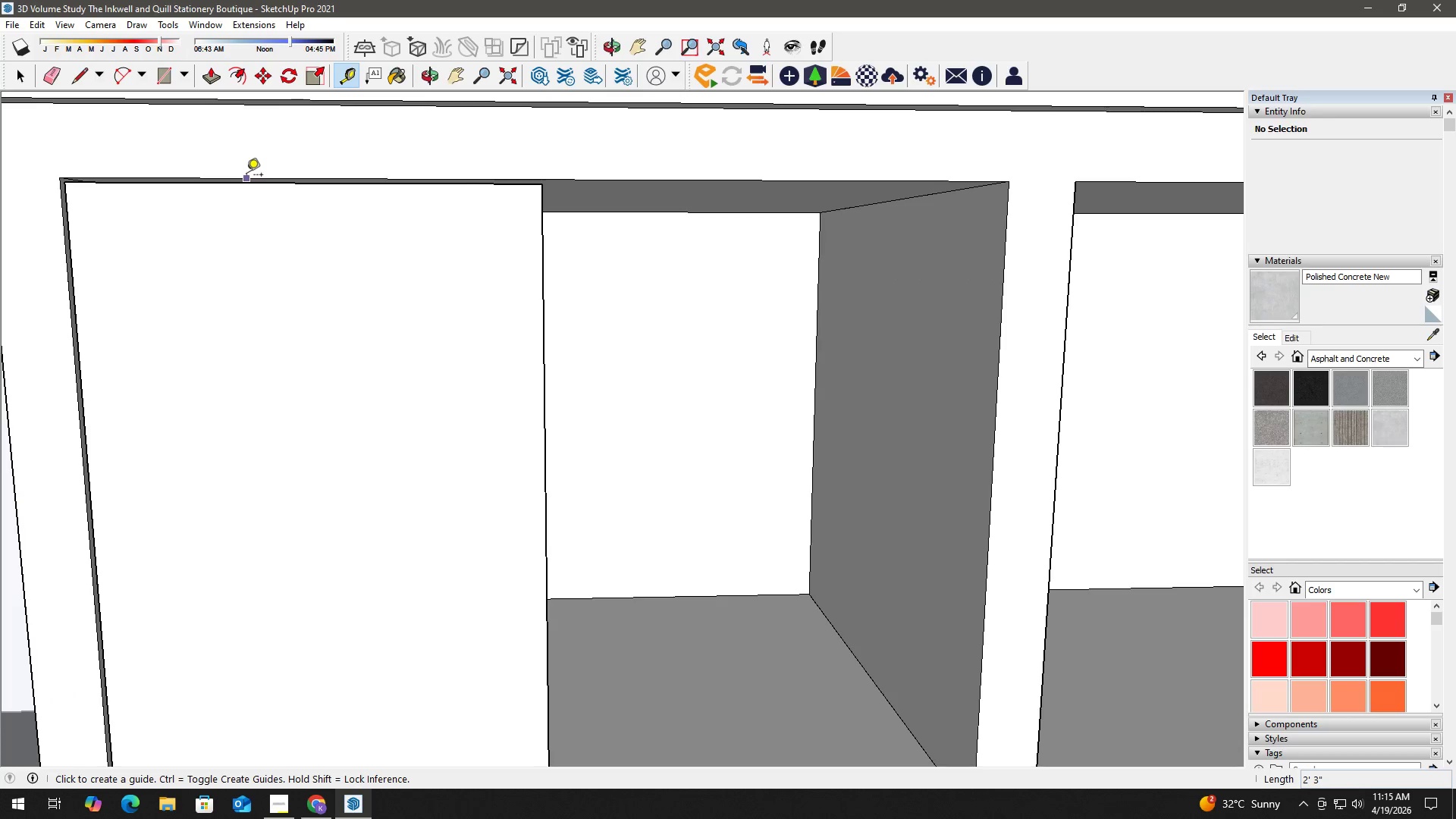 
scroll: coordinate [224, 189], scroll_direction: down, amount: 1.0
 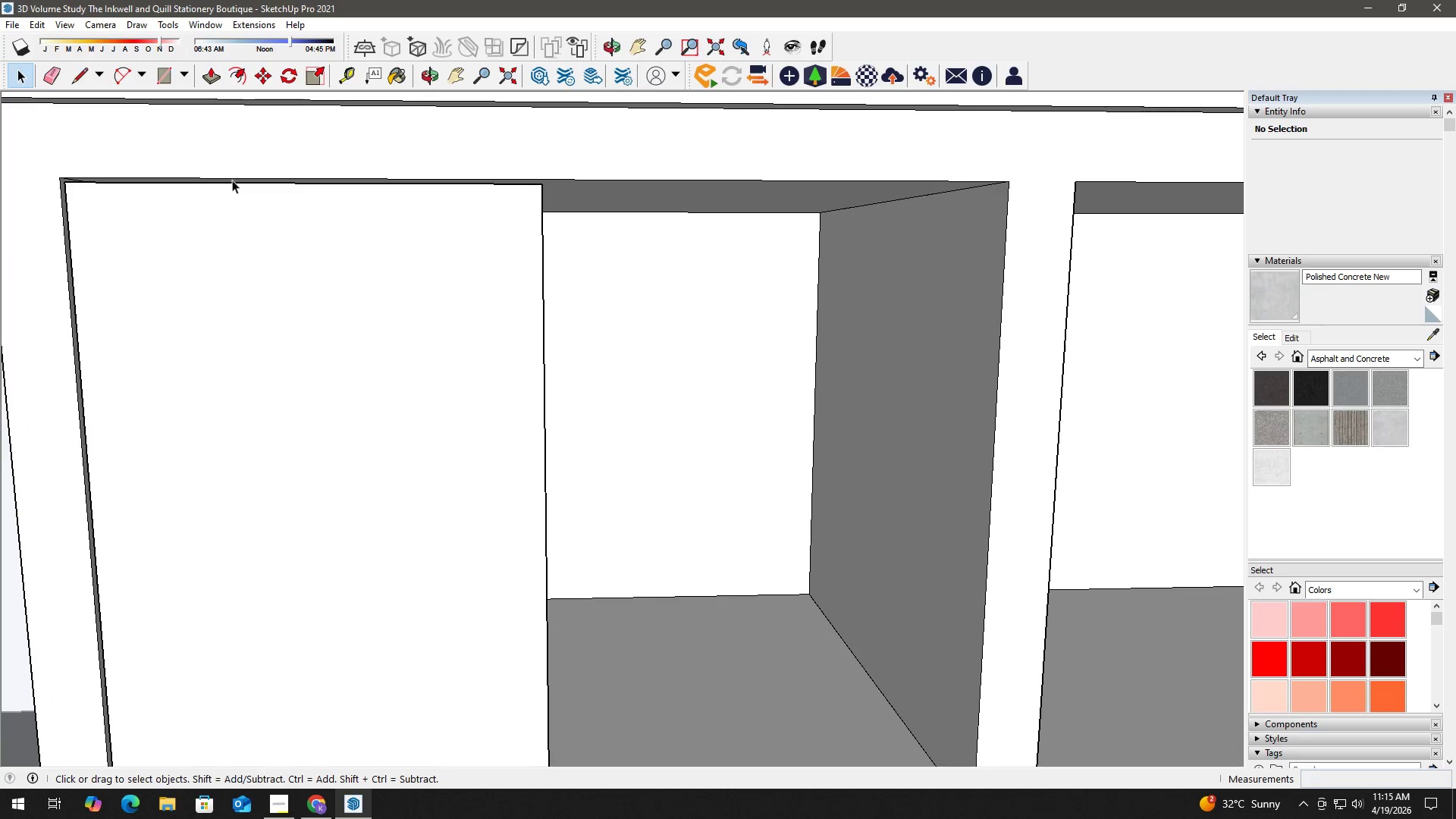 
left_click([250, 175])
 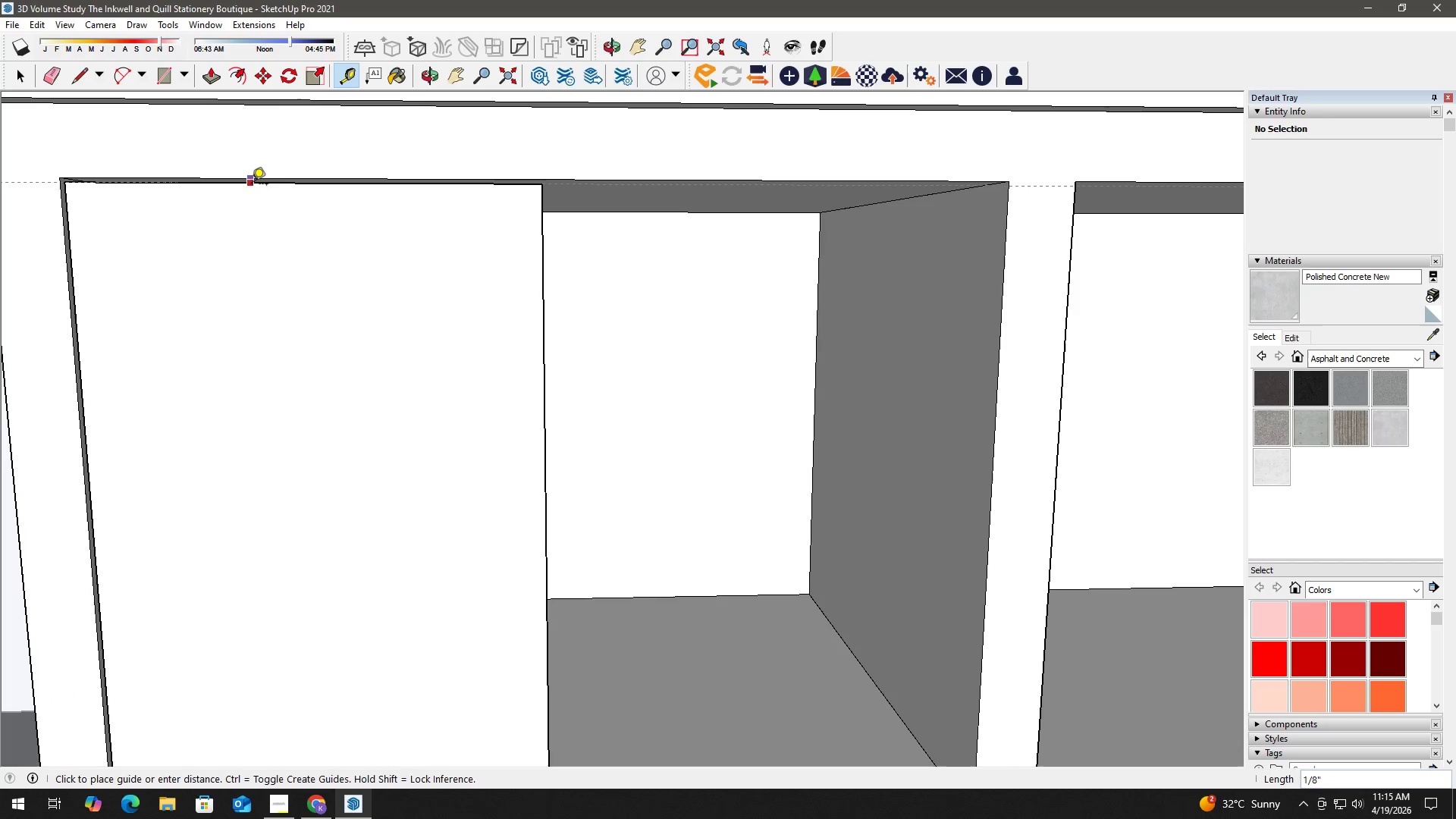 
left_click([252, 185])
 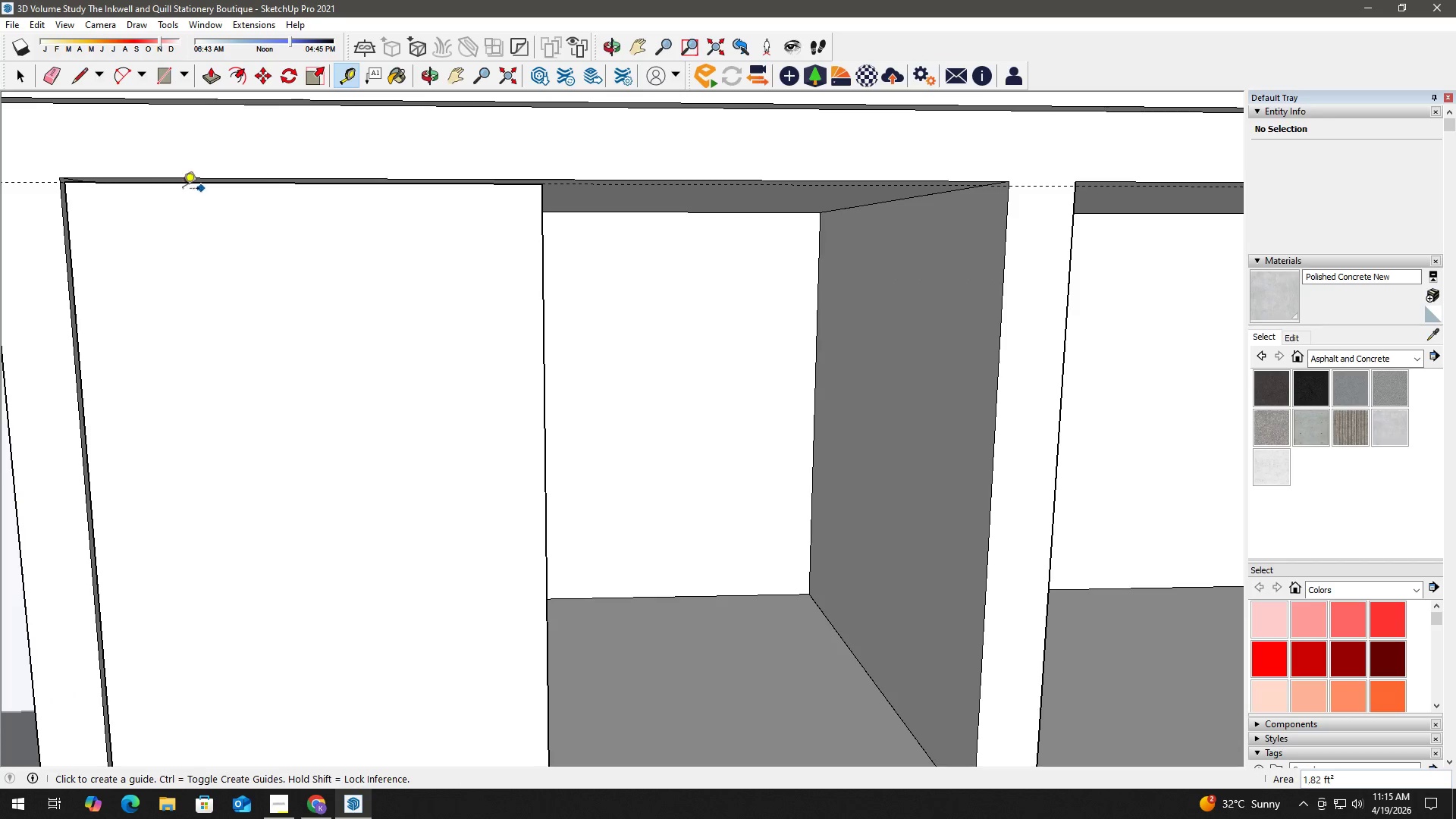 
key(Space)
 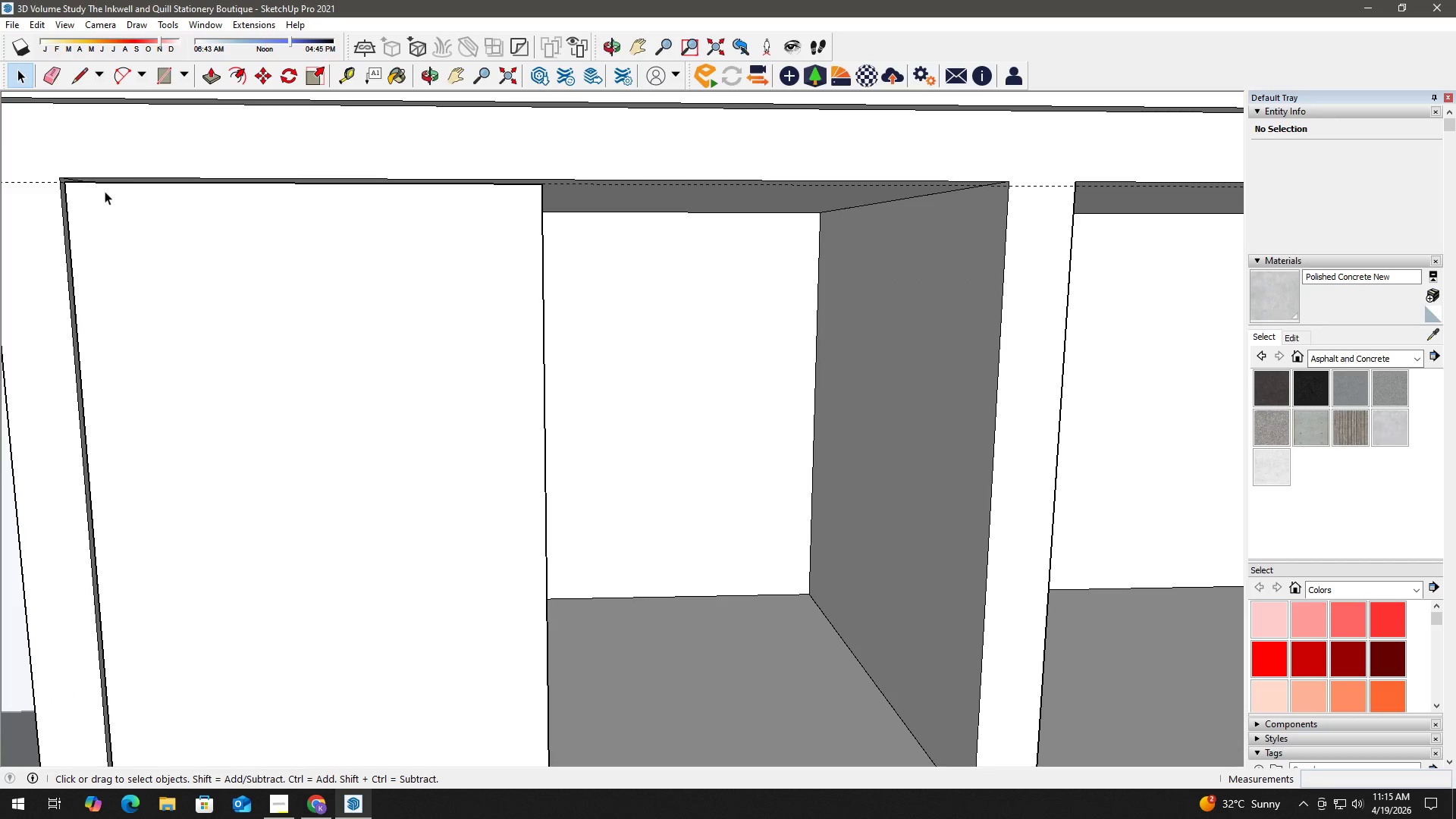 
key(Control+Z)
 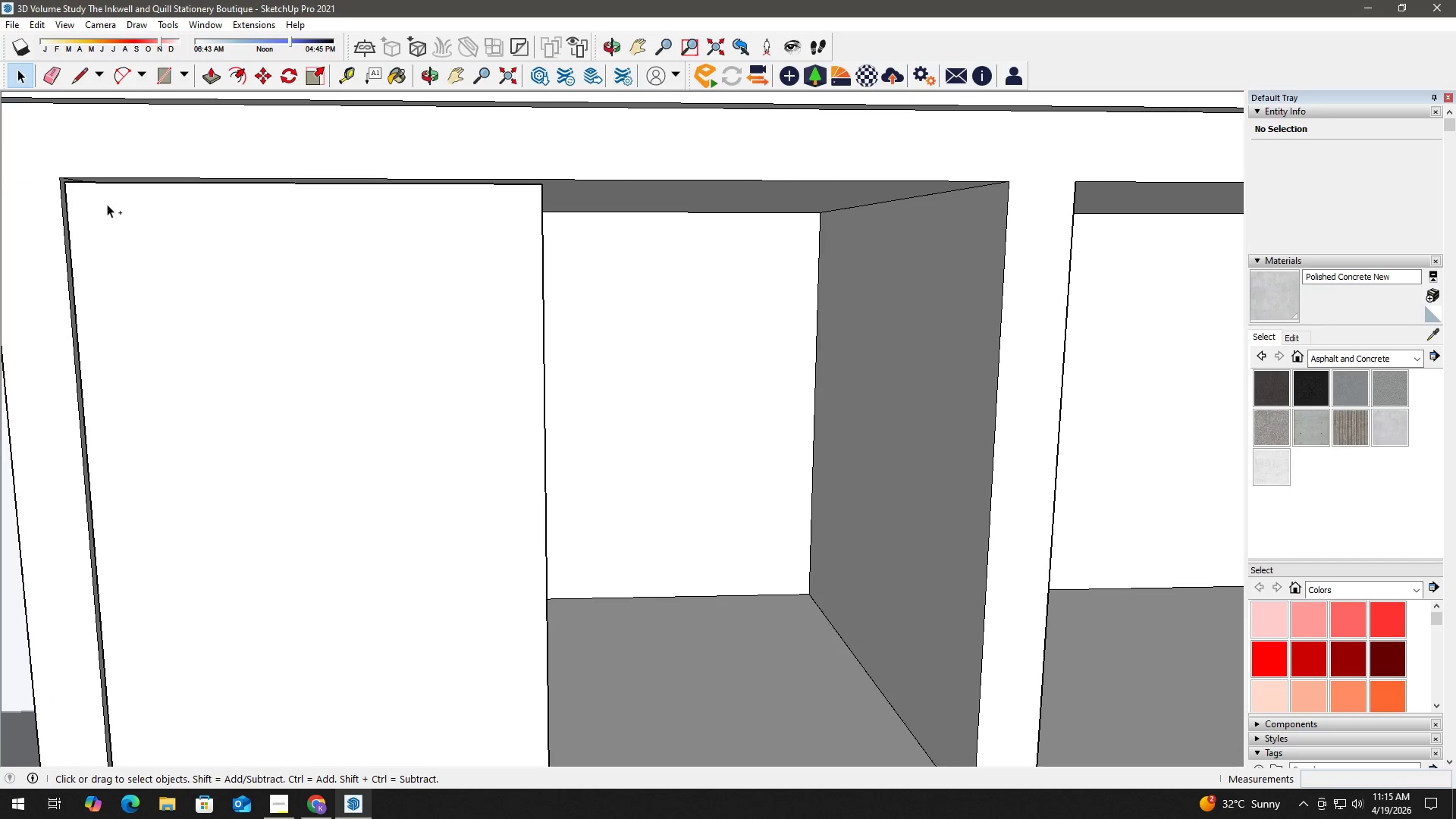 
key(Control+Z)
 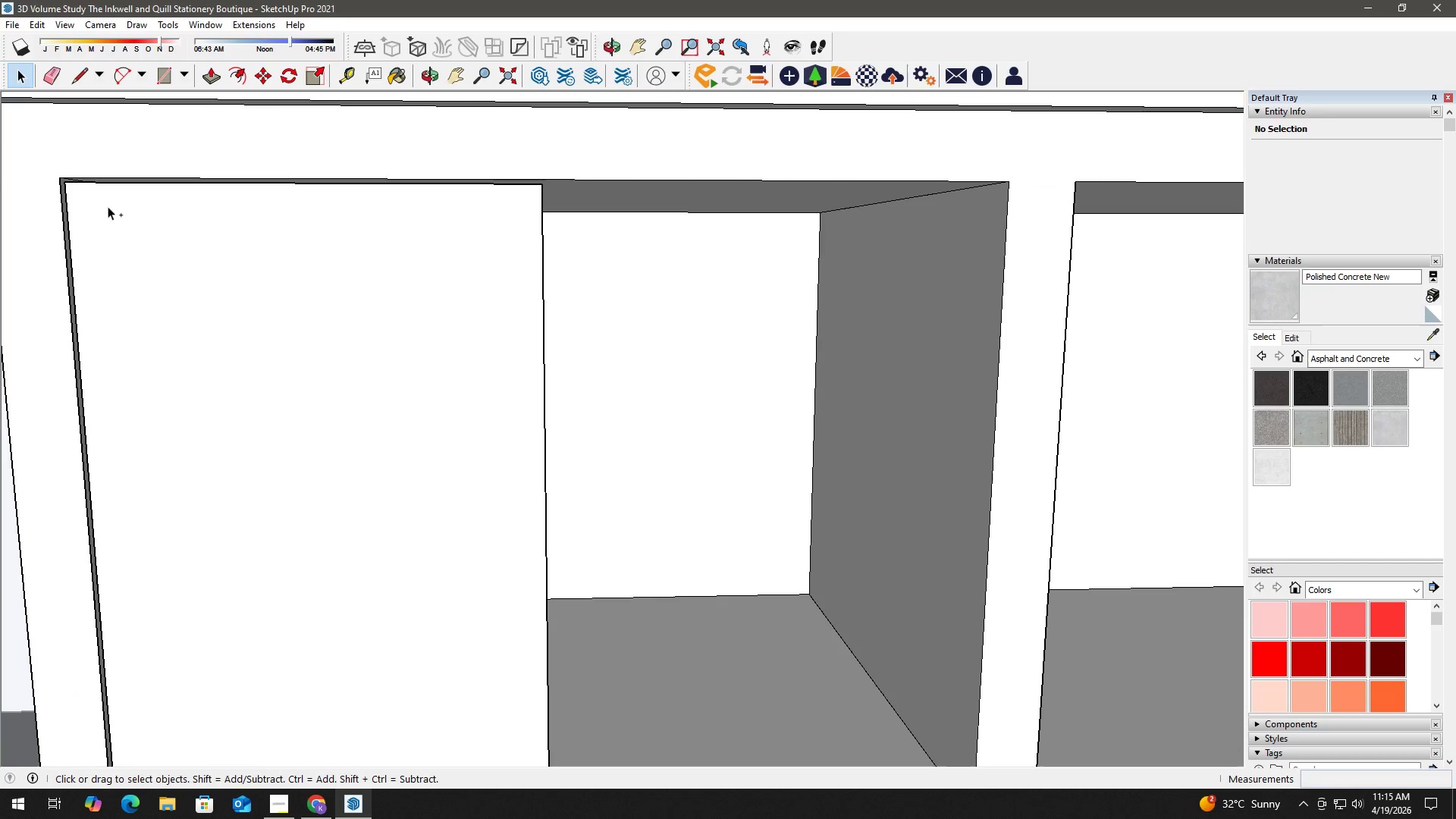 
key(Control+Z)
 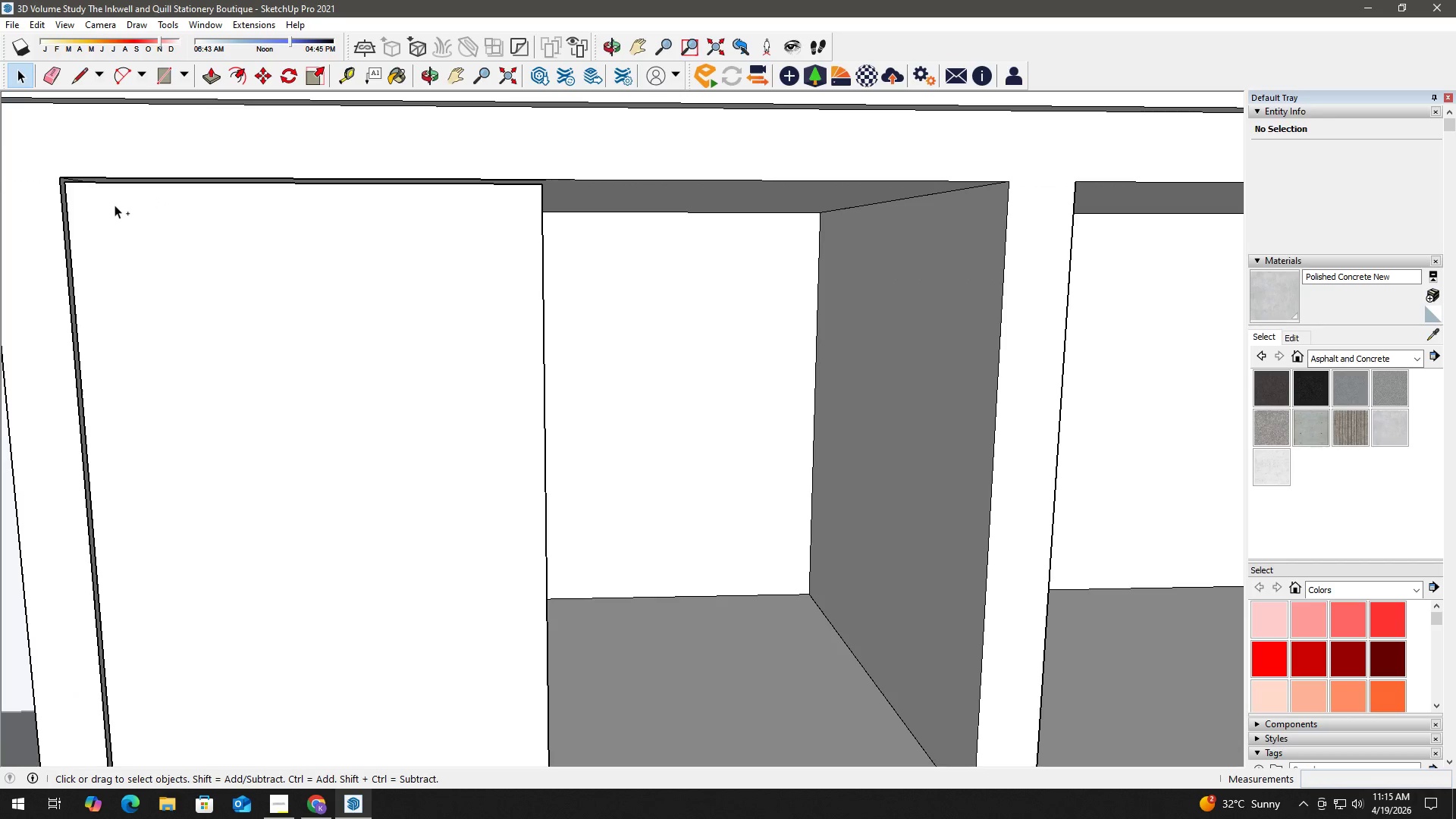 
key(Control+Z)
 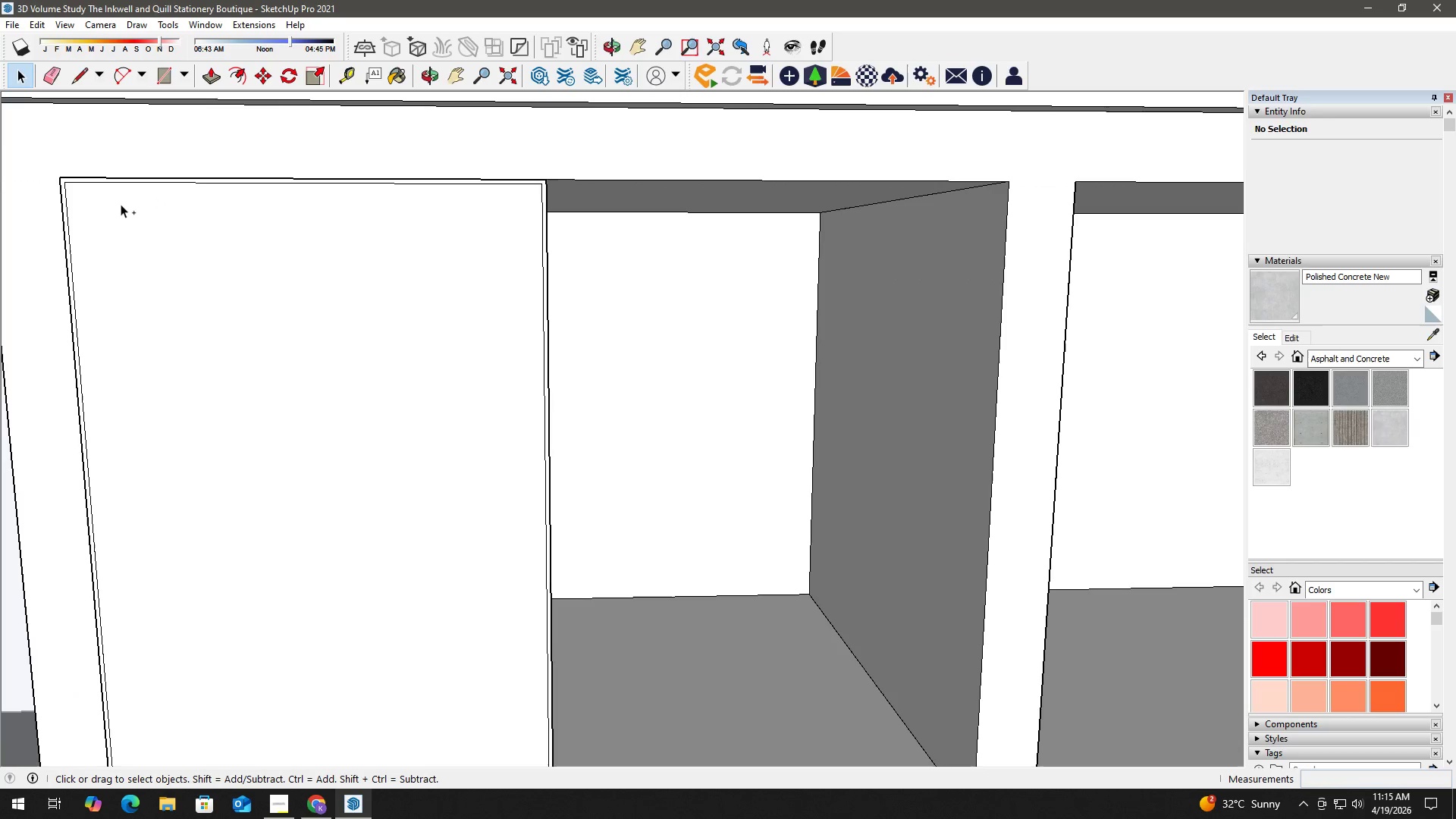 
key(Control+Z)
 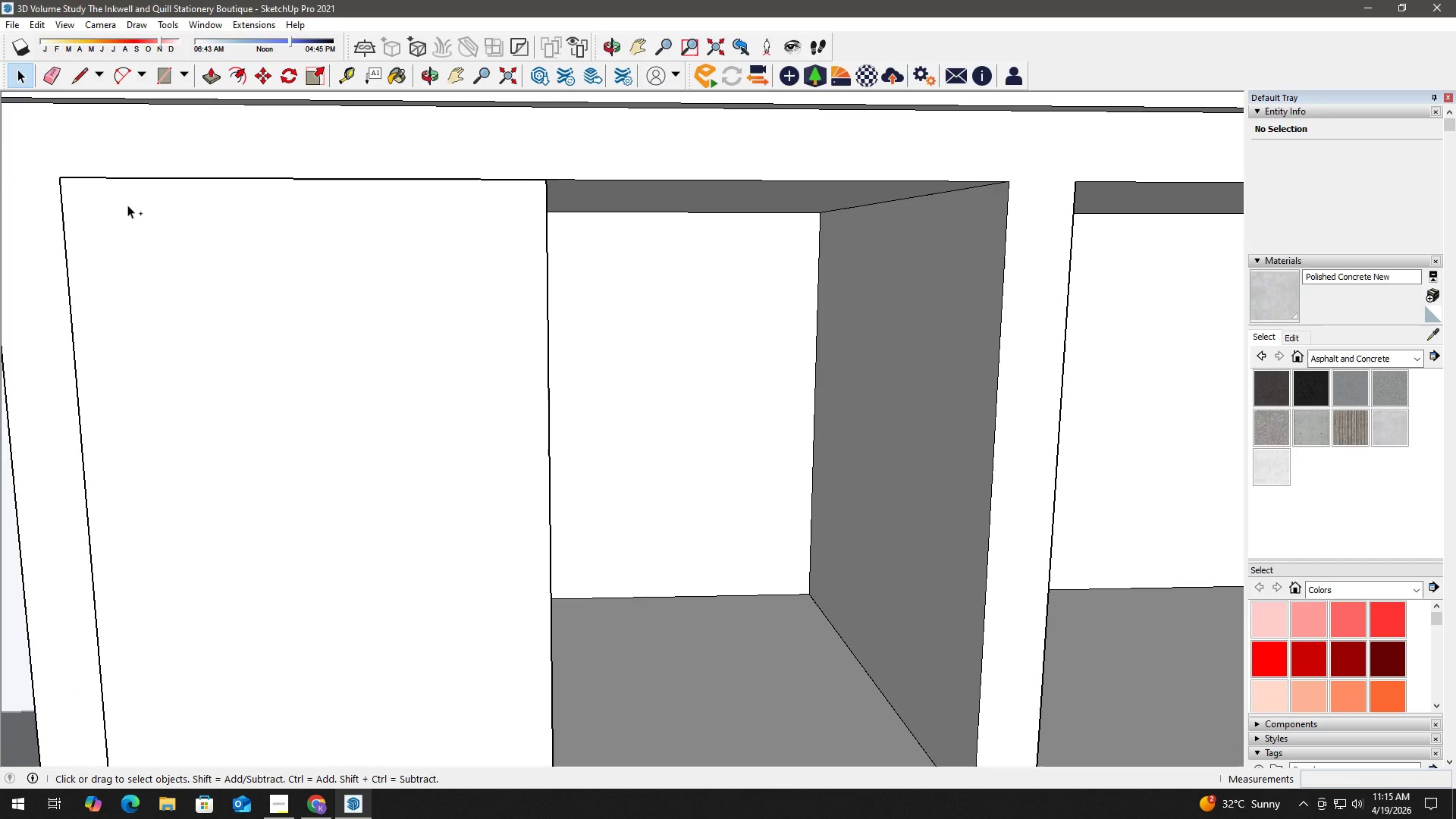 
key(Control+Z)
 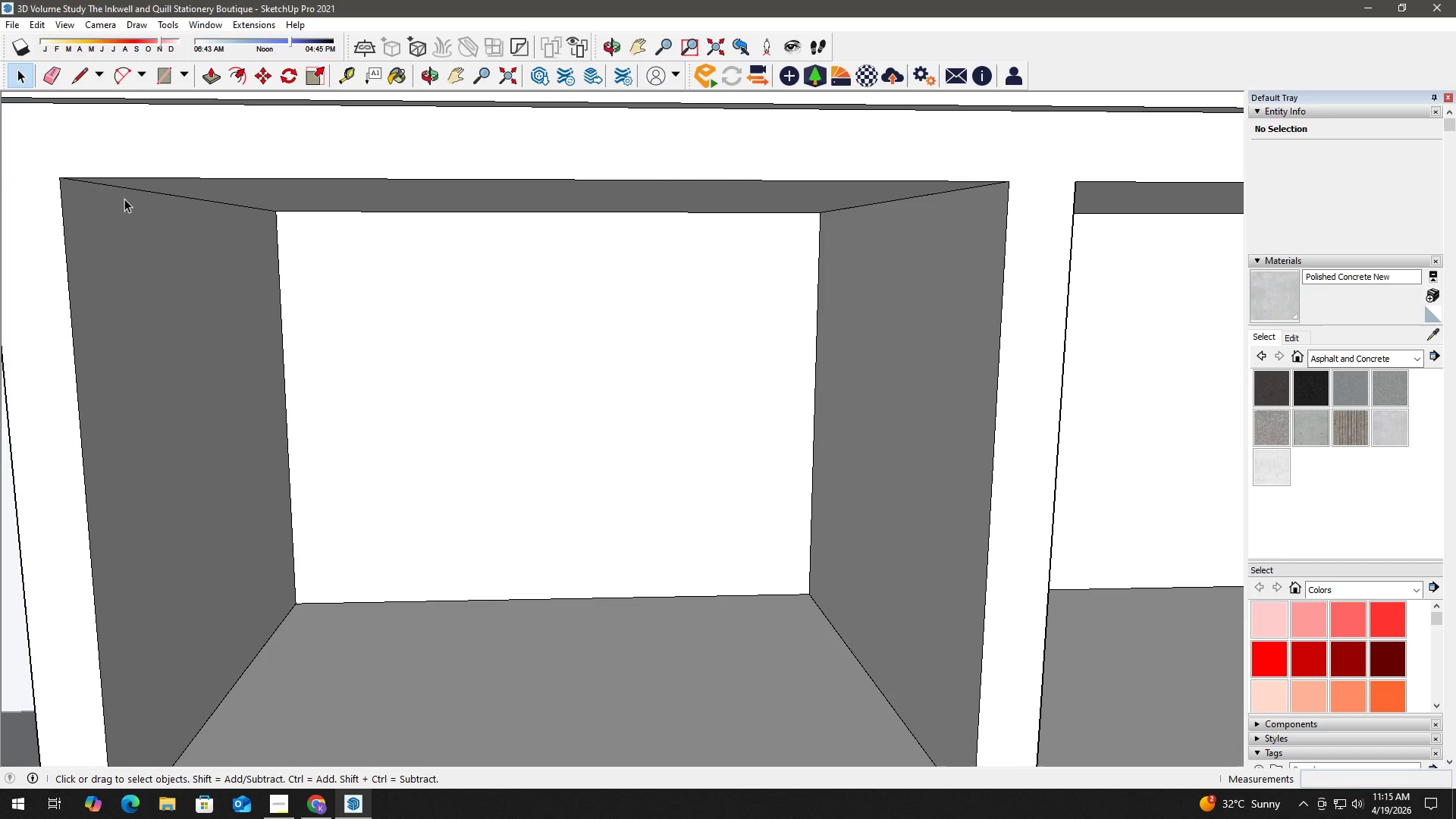 
key(T)
 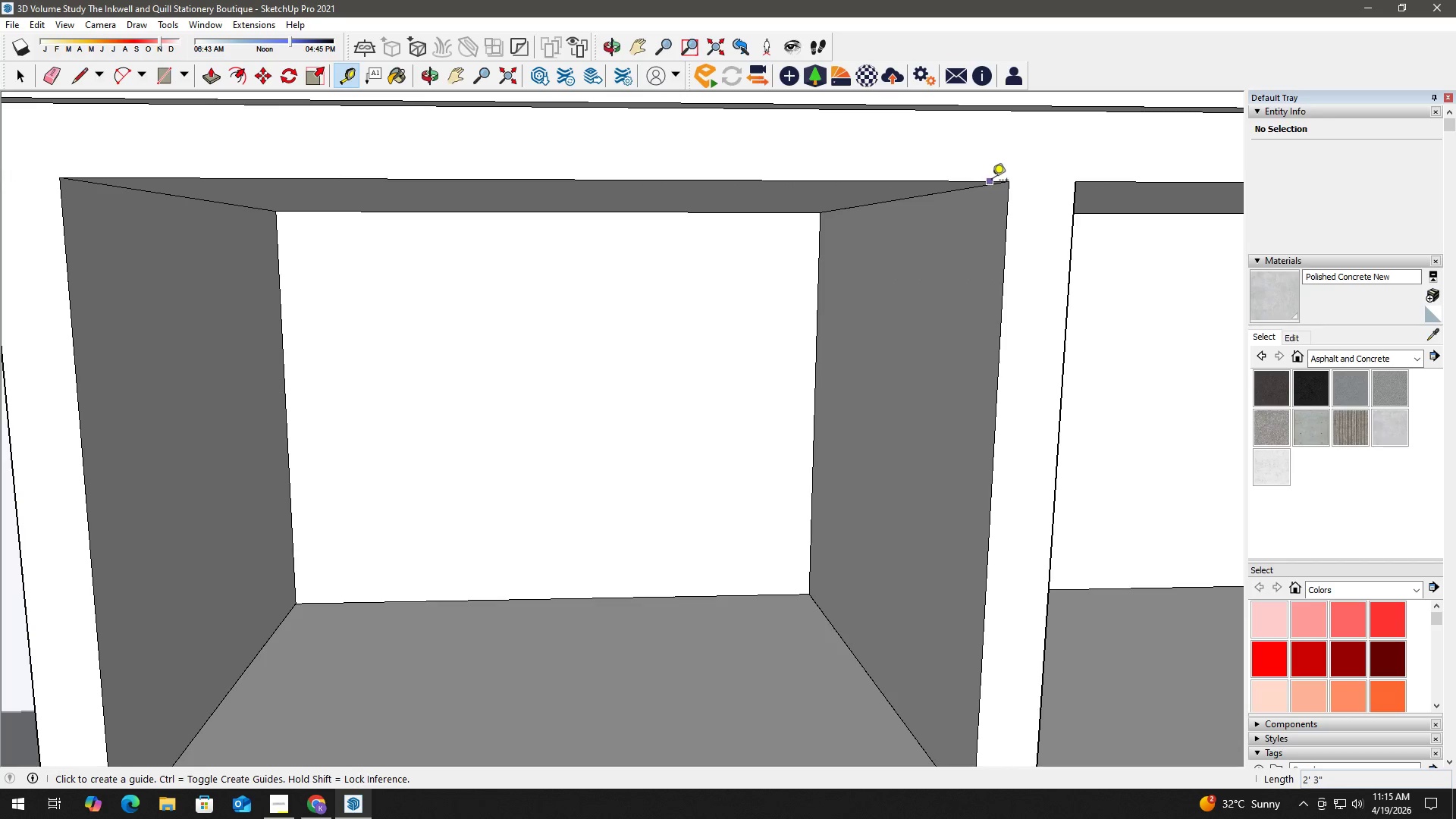 
left_click([980, 181])
 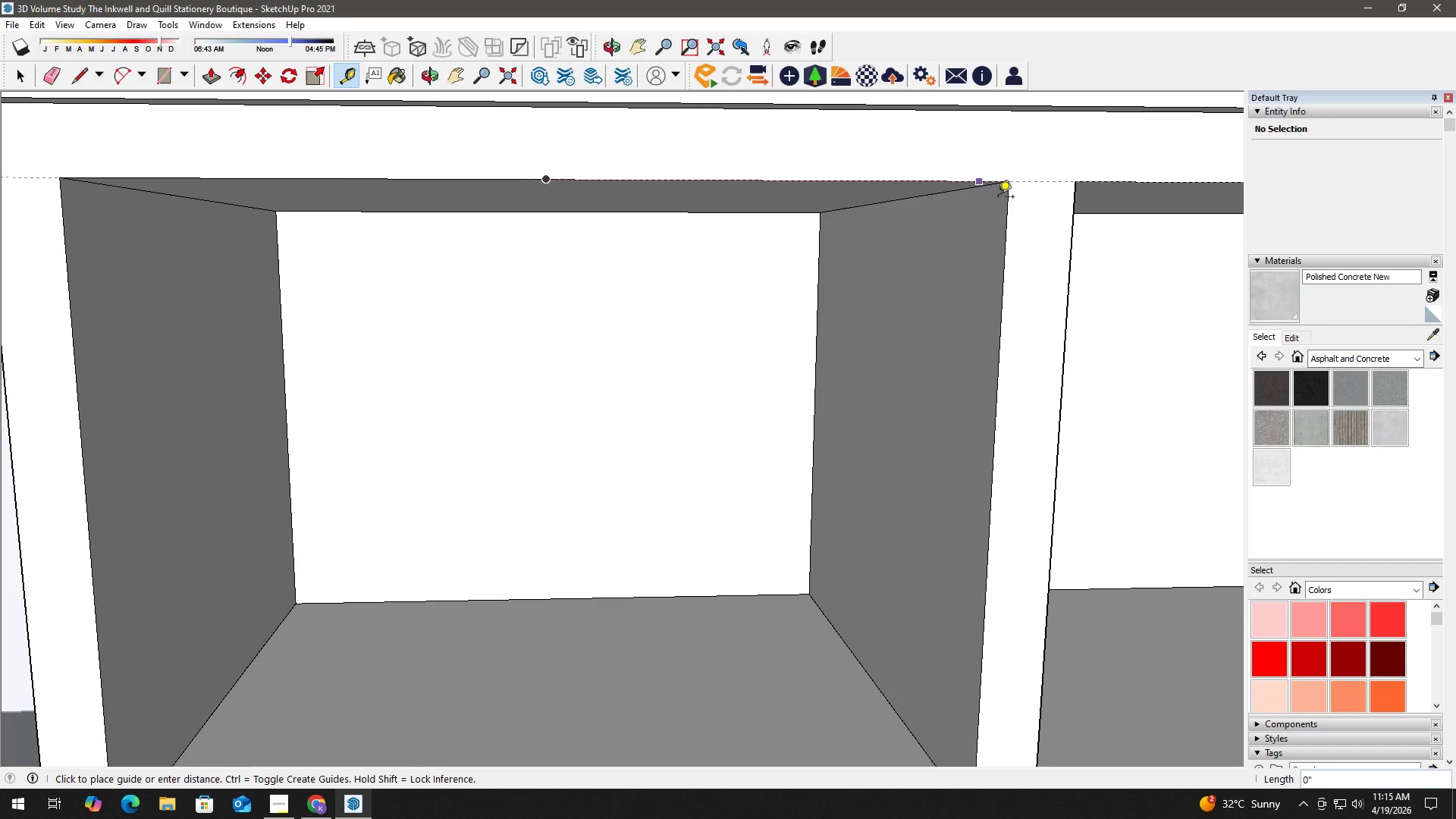 
key(Space)
 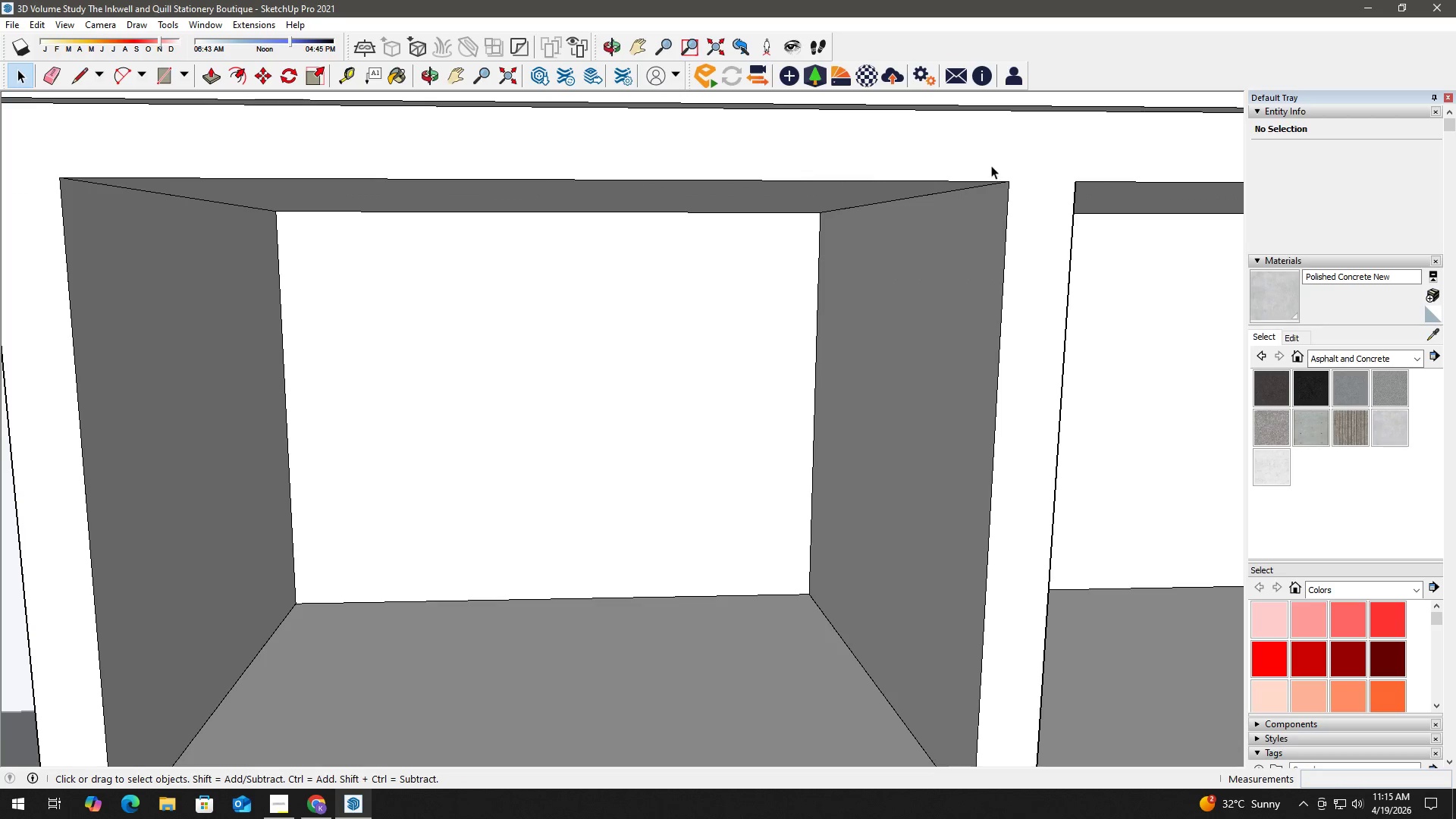 
left_click([990, 165])
 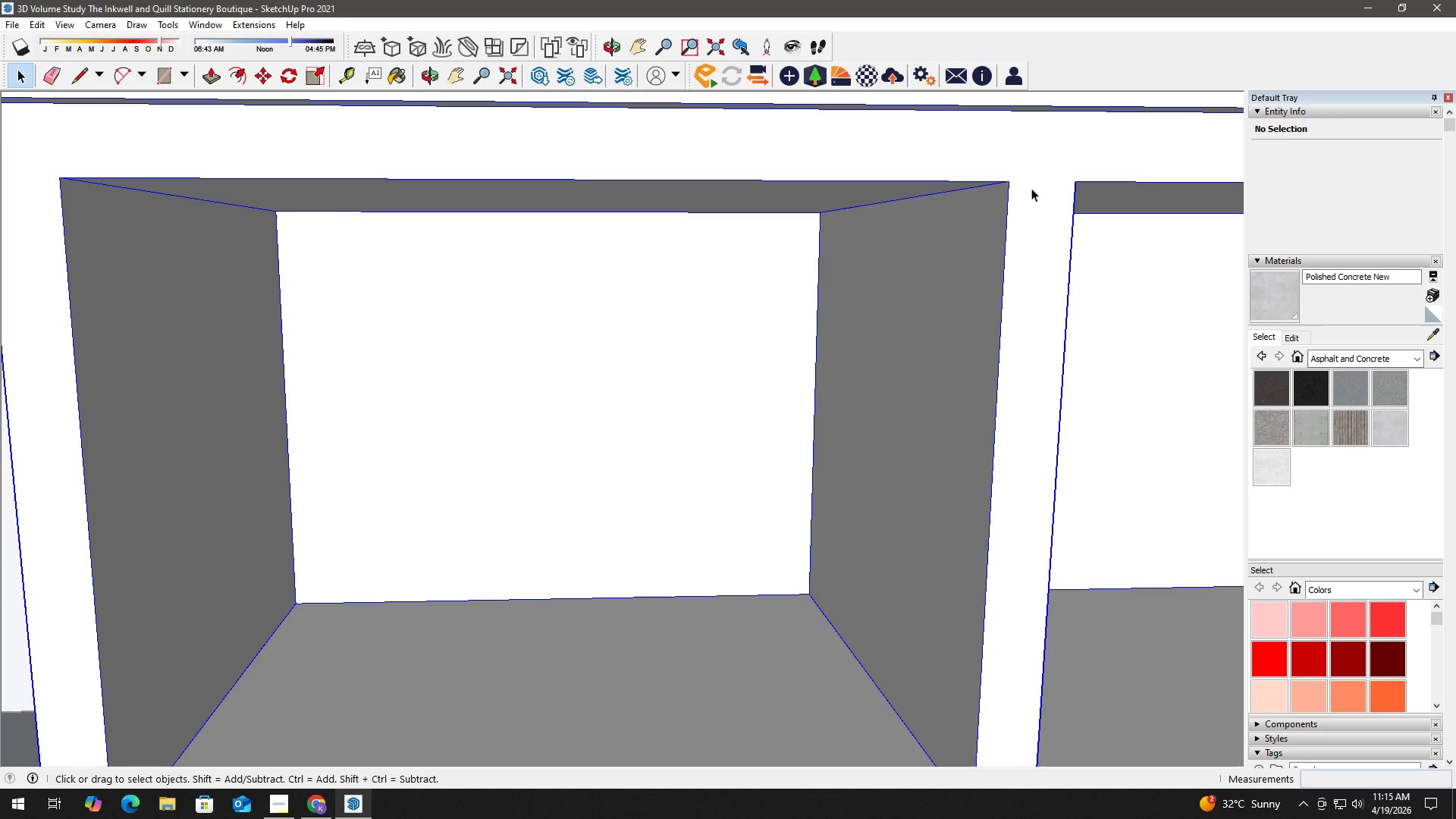 
key(T)
 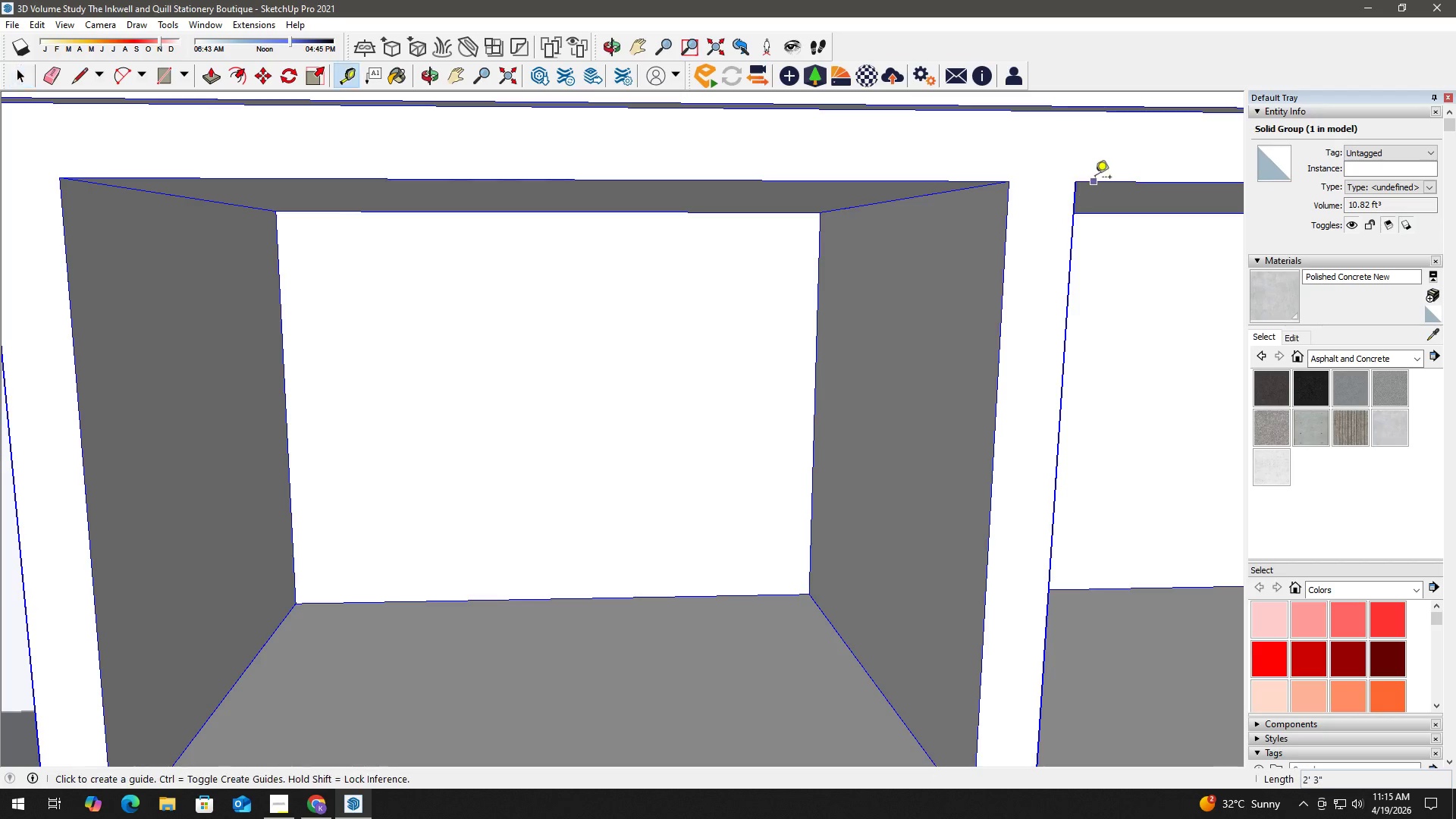 
left_click([1095, 178])
 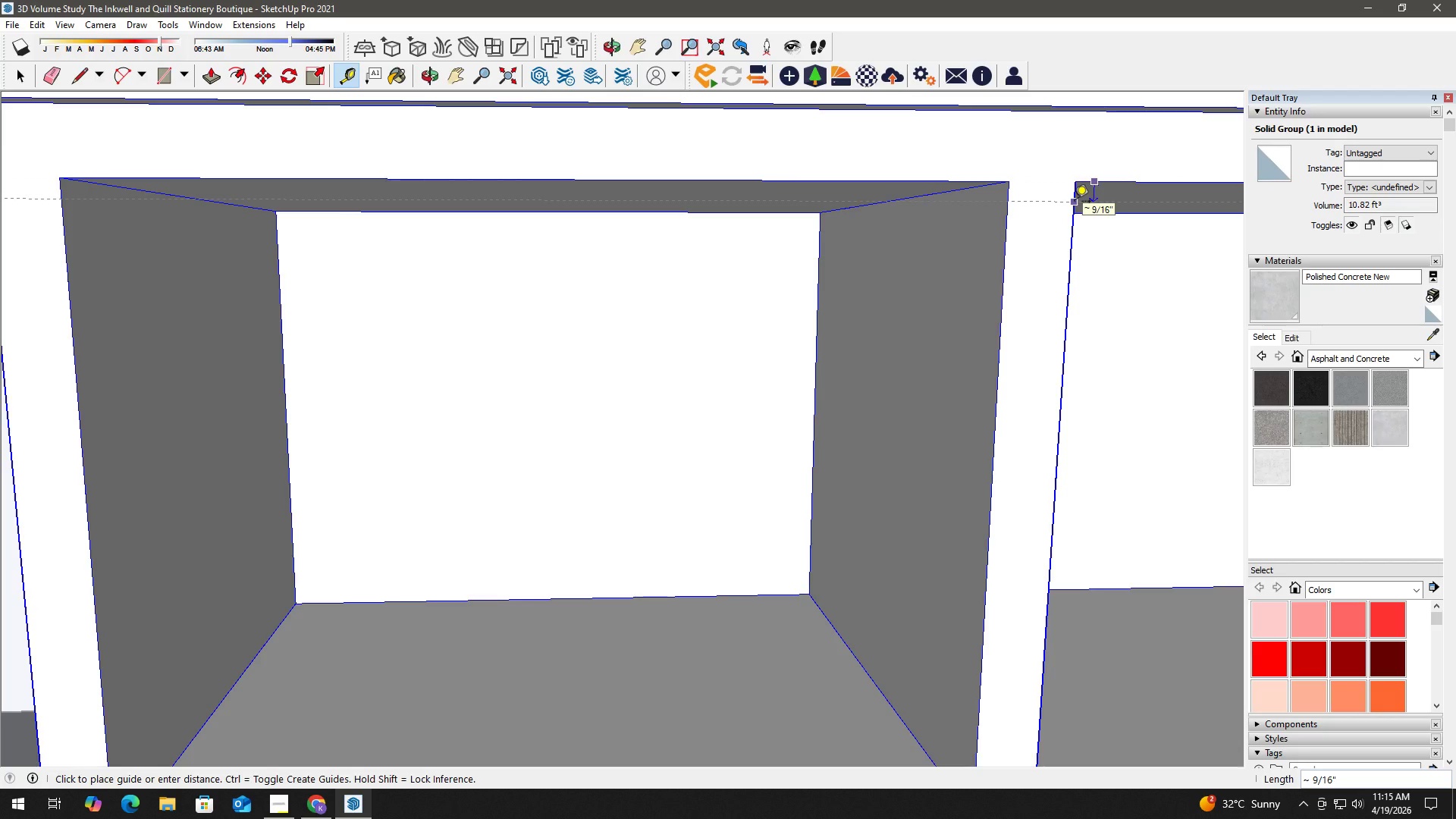 
key(Numpad0)
 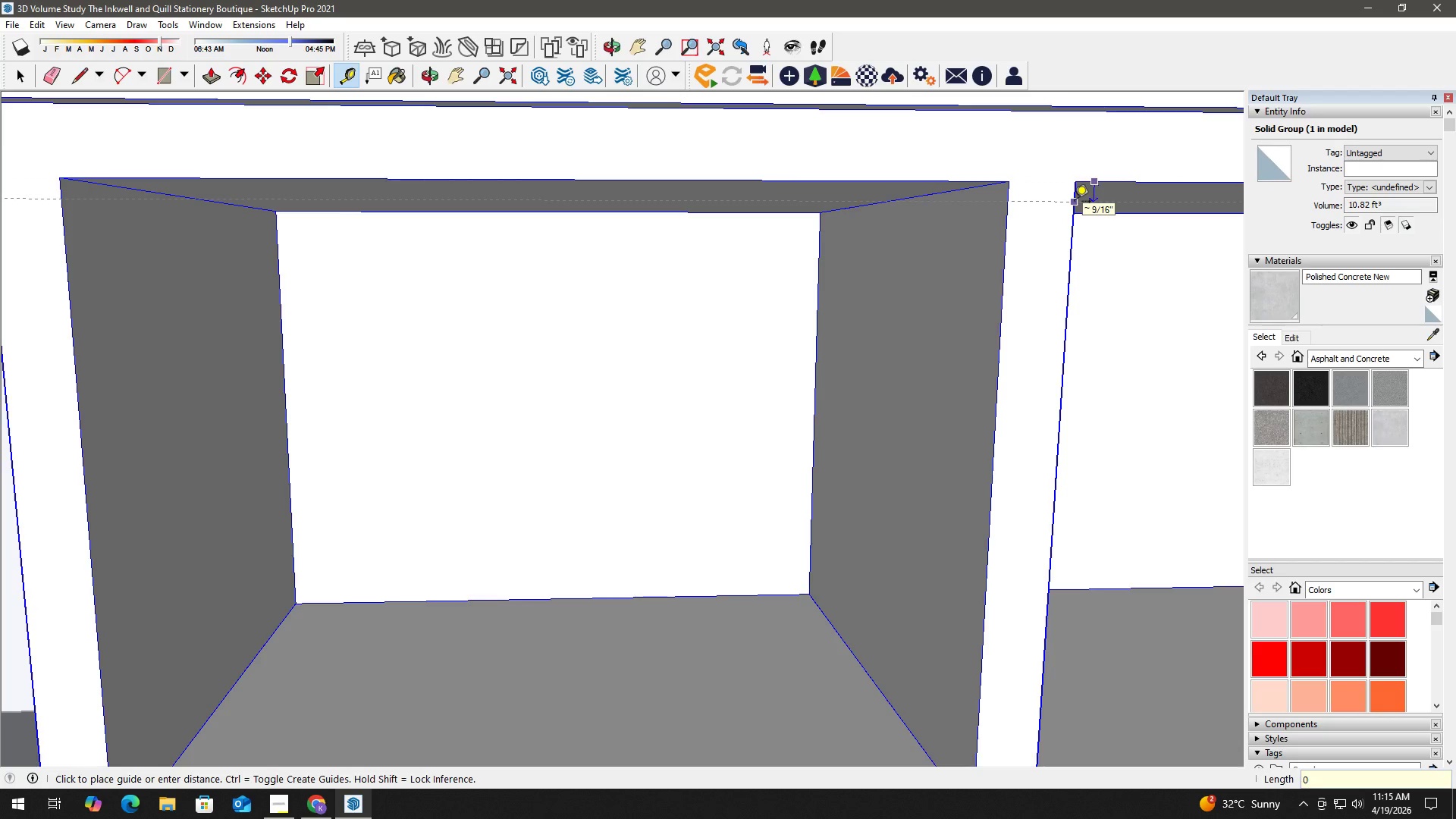 
key(Backspace)
 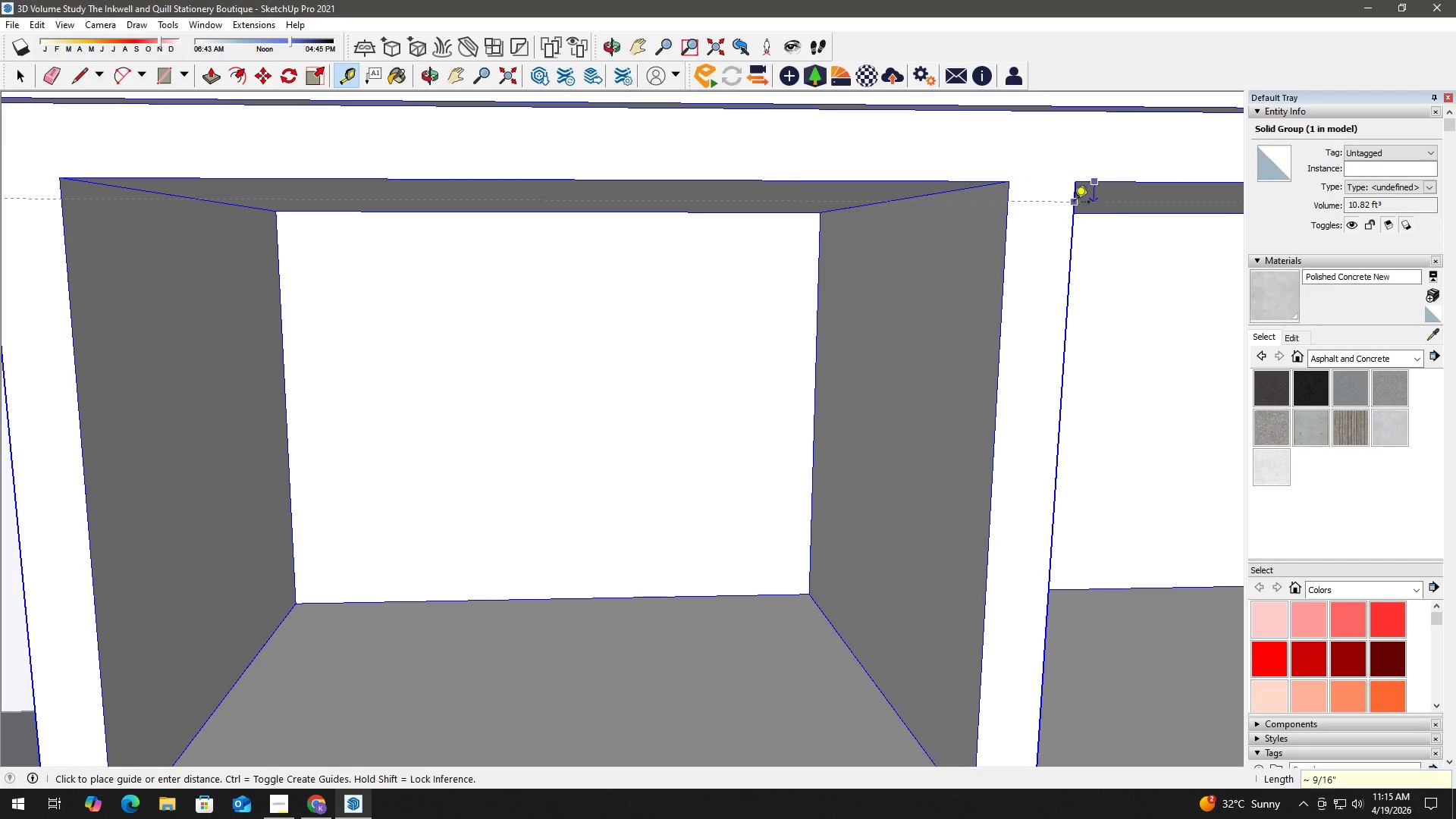 
key(Numpad1)
 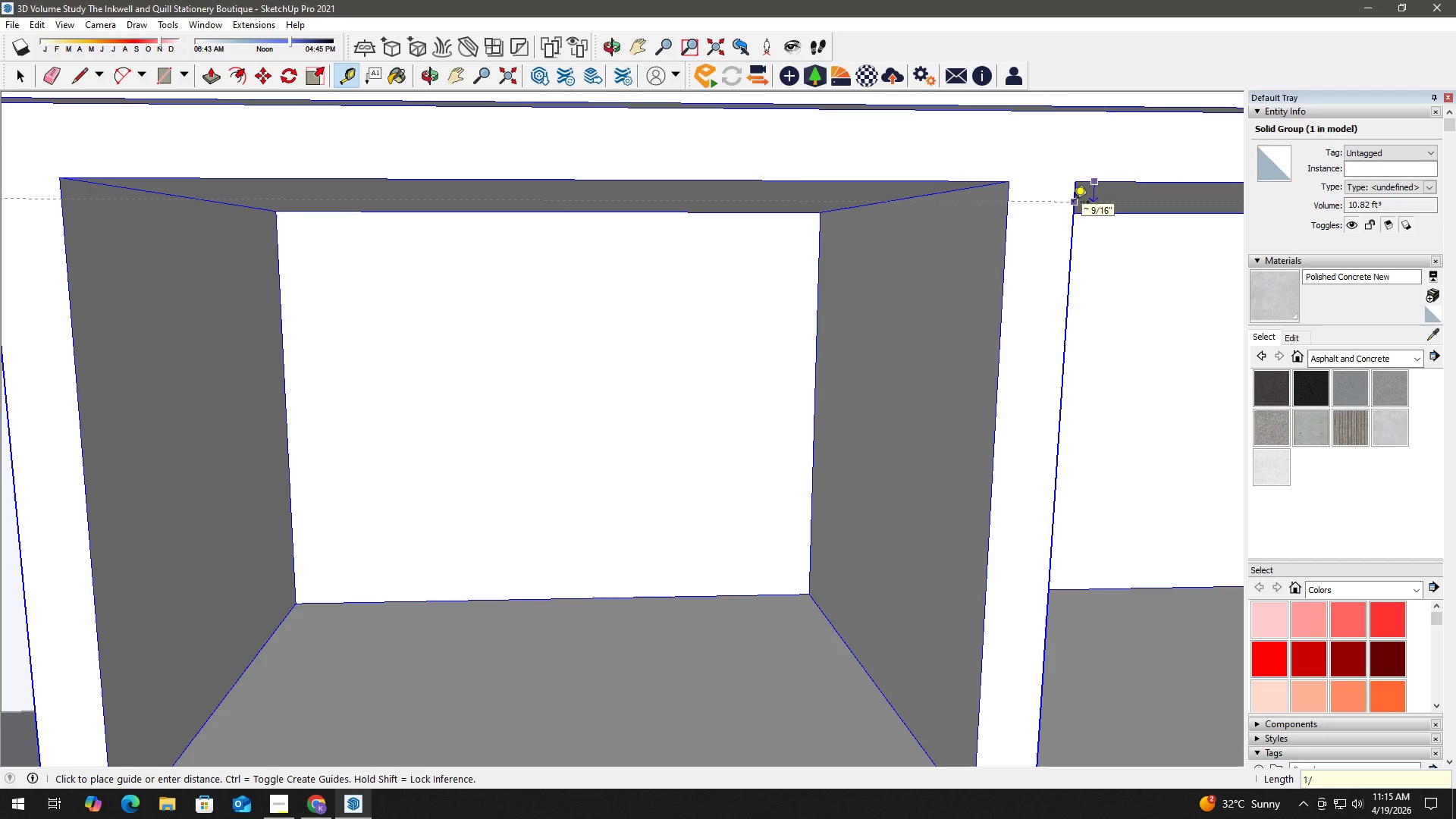 
key(NumpadDivide)
 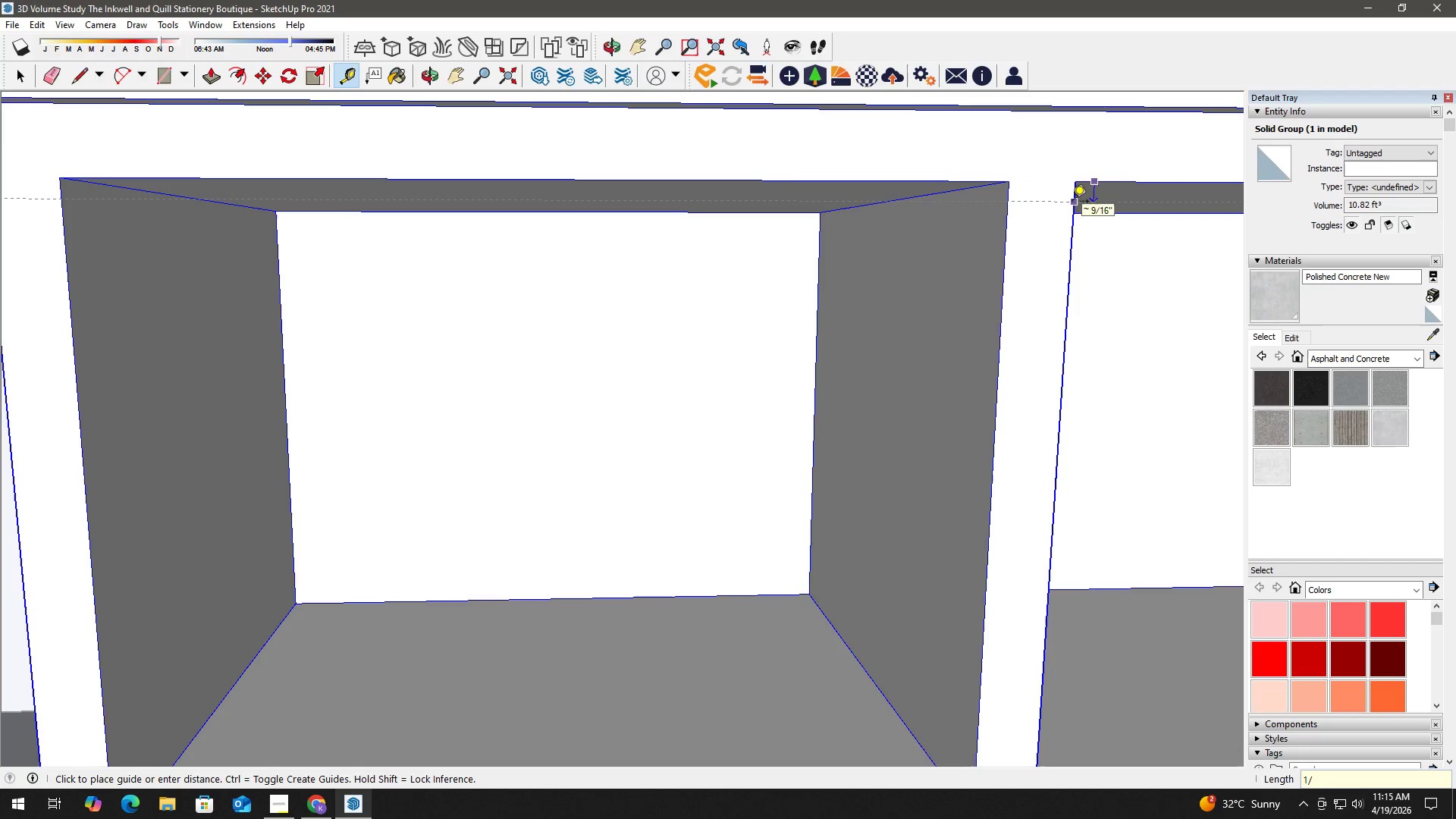 
key(Numpad8)
 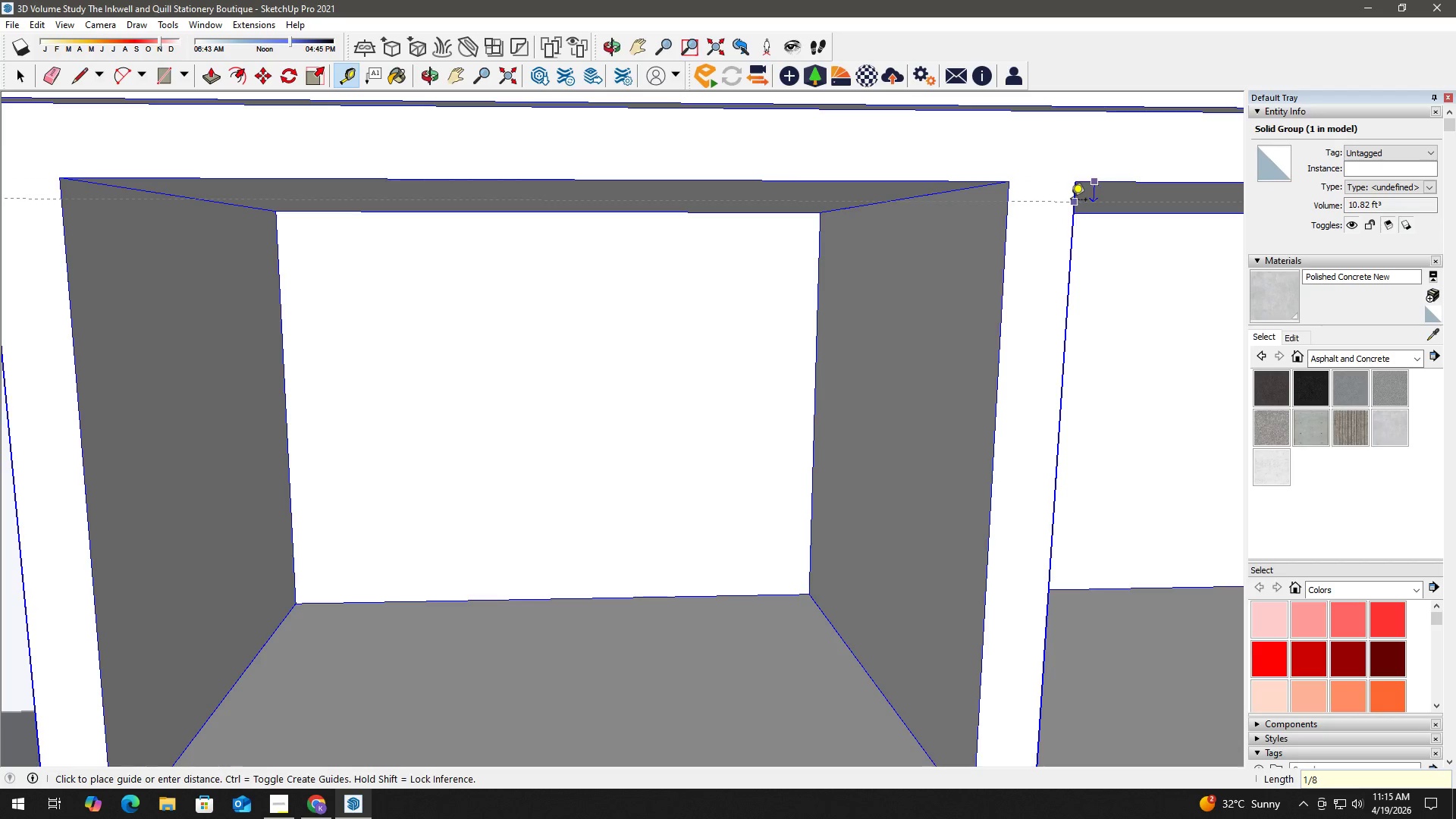 
key(NumpadEnter)
 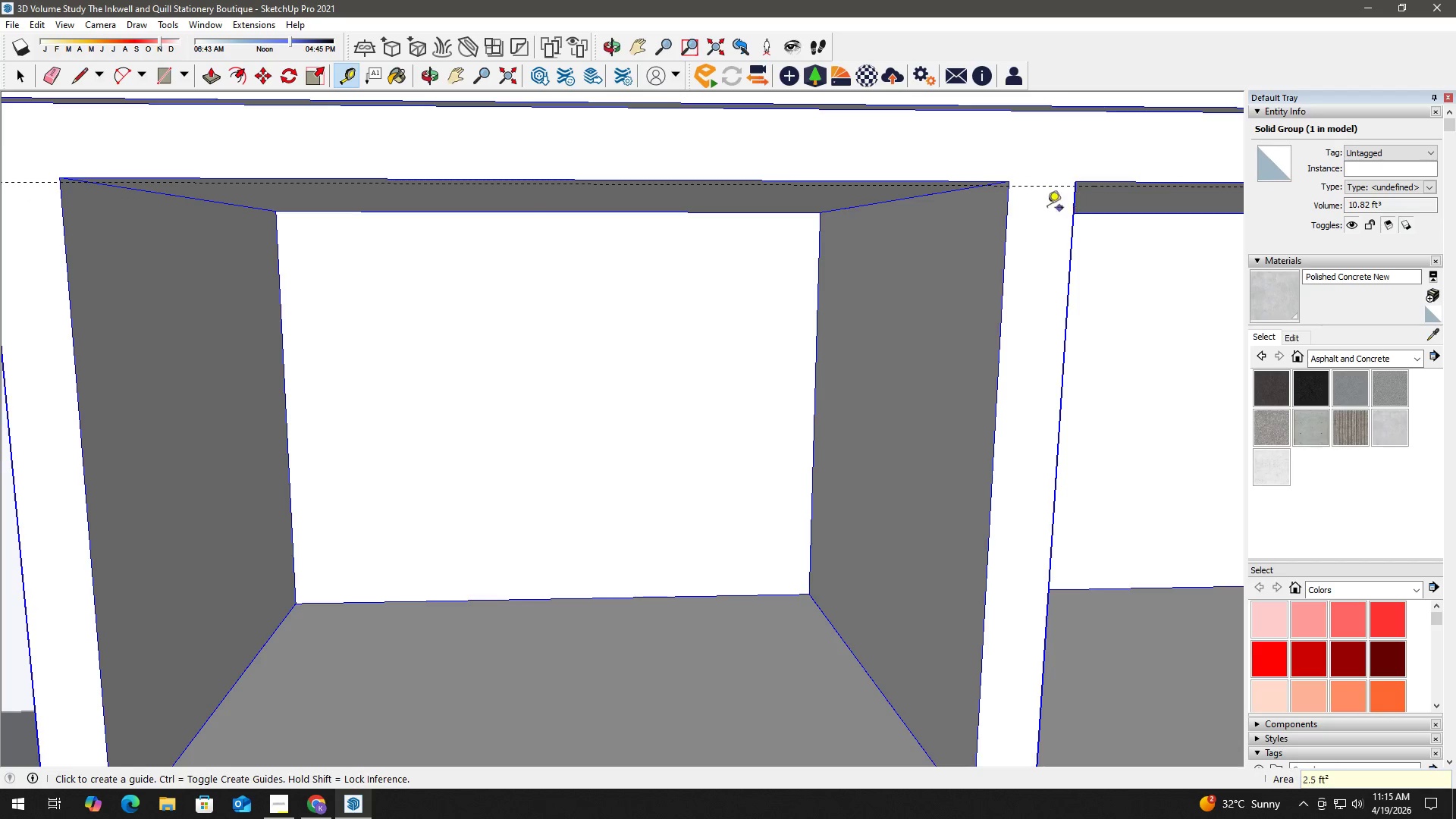 
key(Space)
 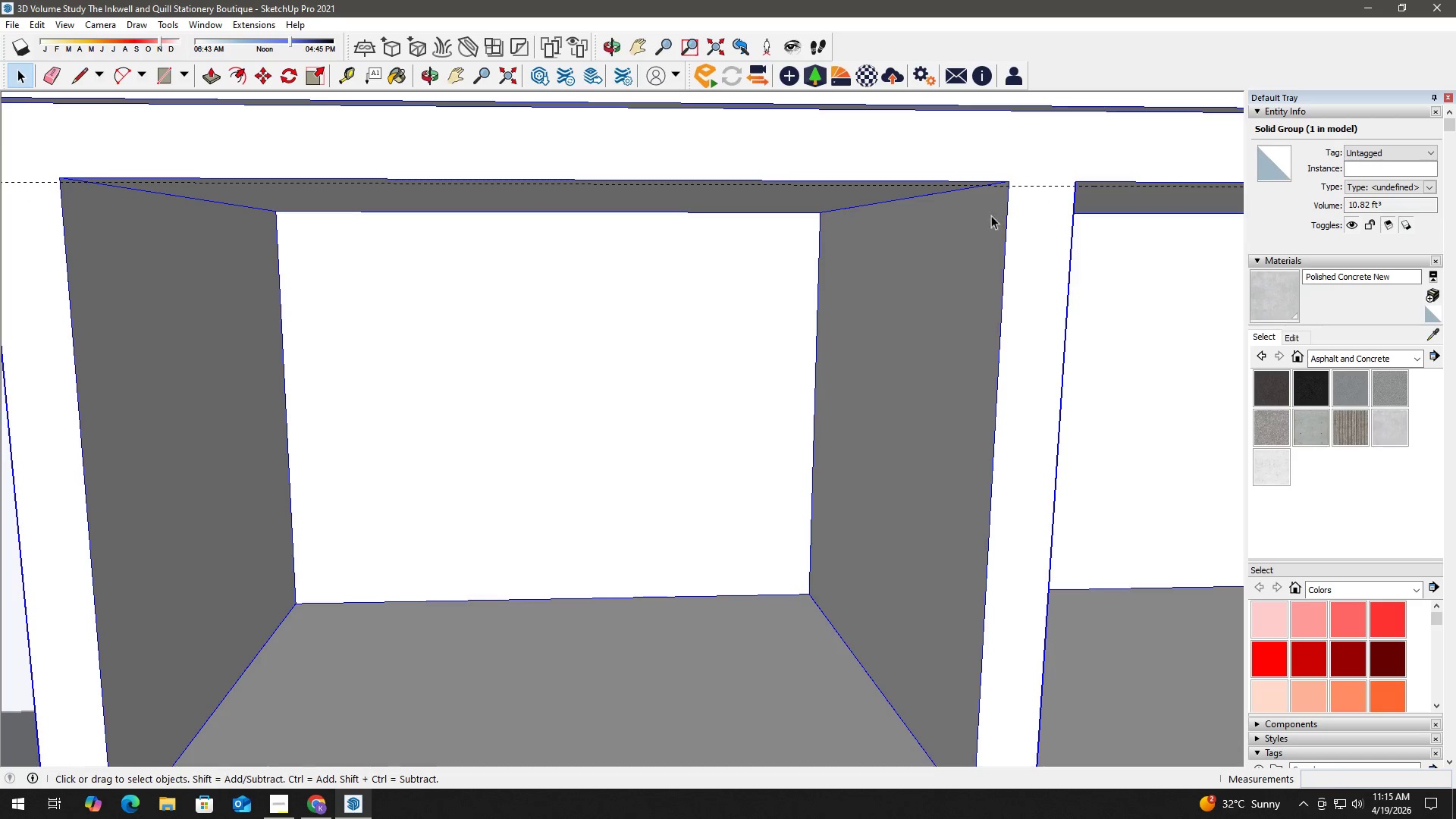 
key(H)
 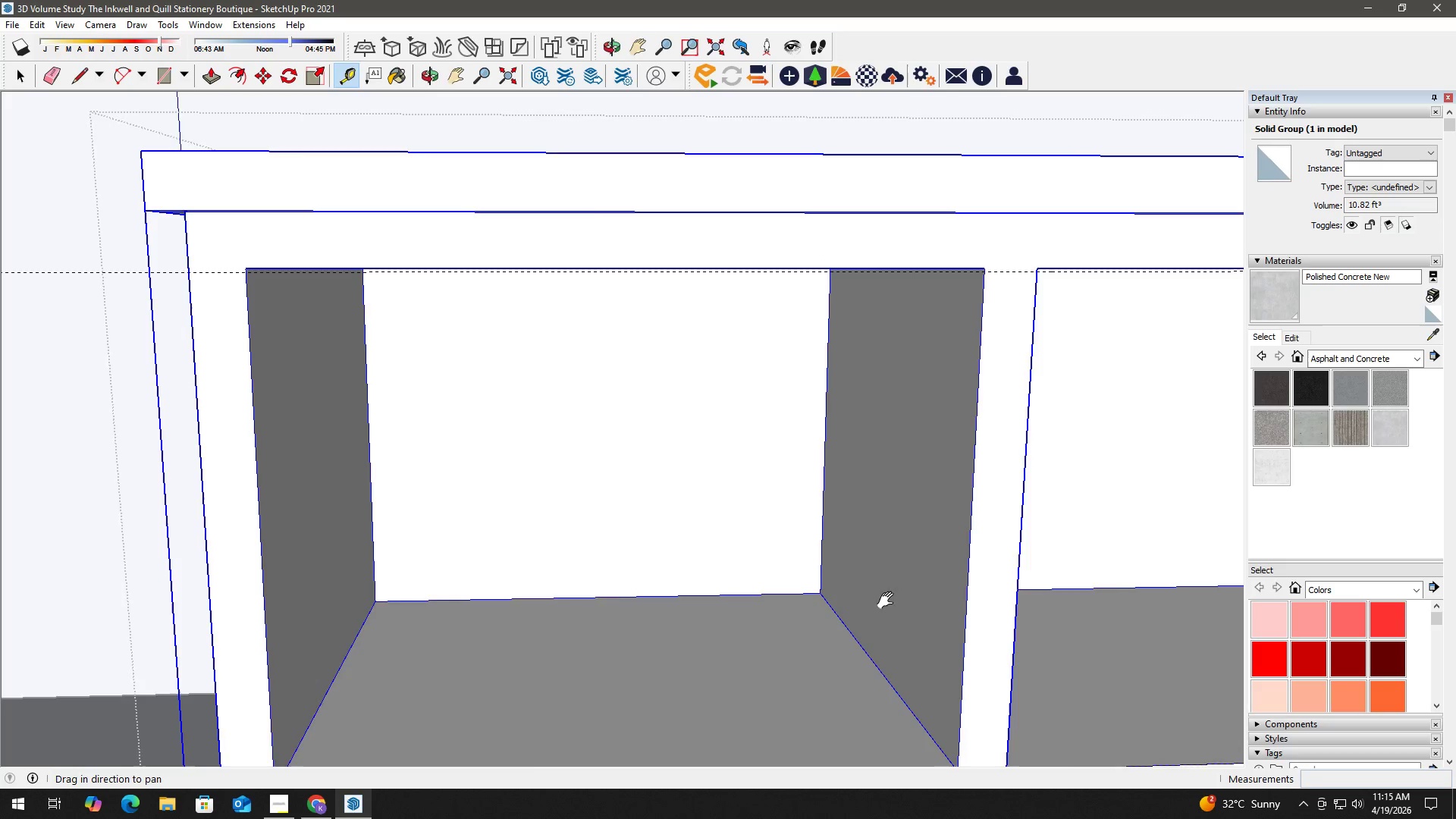 
left_click_drag(start_coordinate=[880, 604], to_coordinate=[868, 521])
 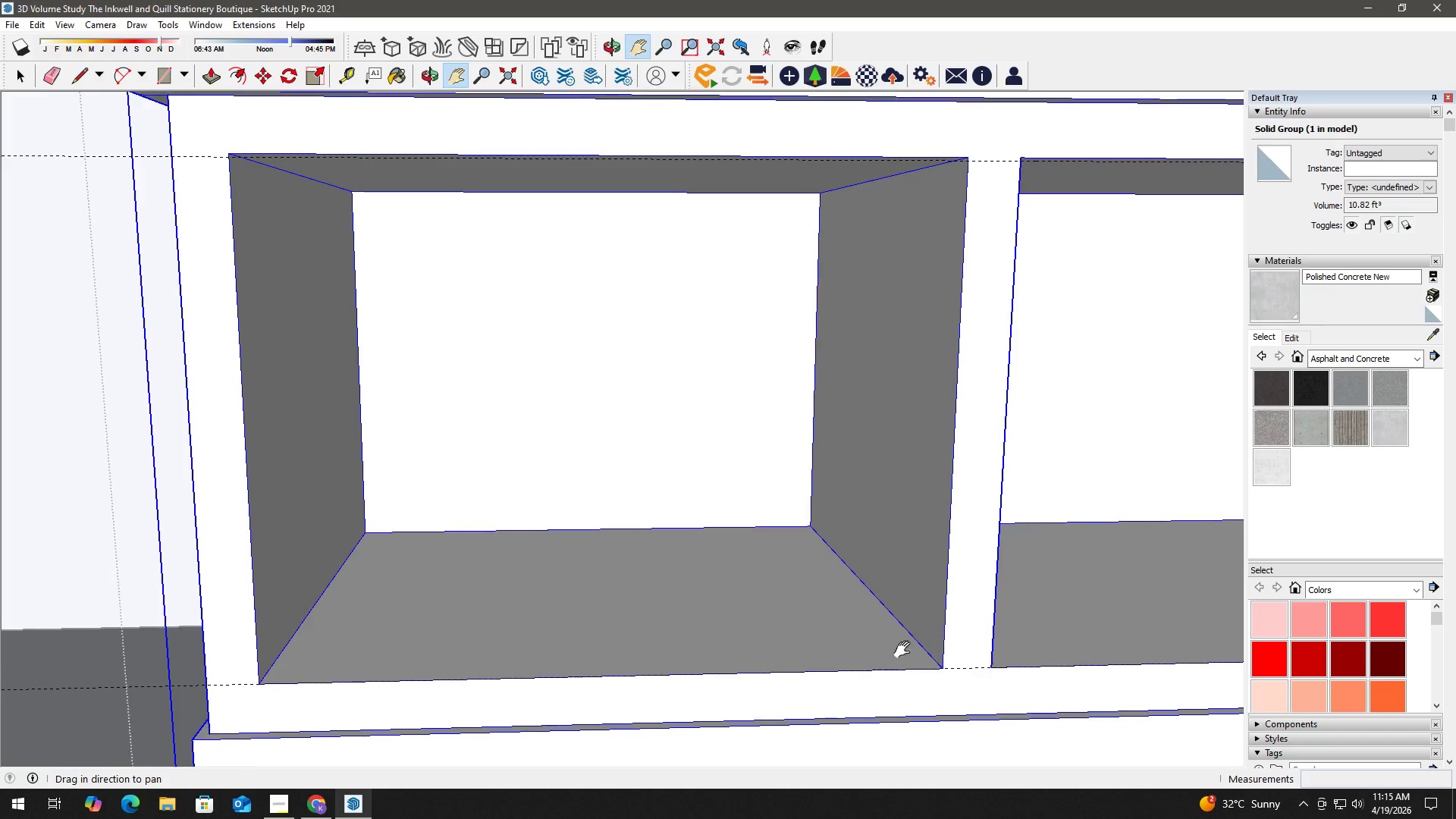 
scroll: coordinate [898, 590], scroll_direction: down, amount: 2.0
 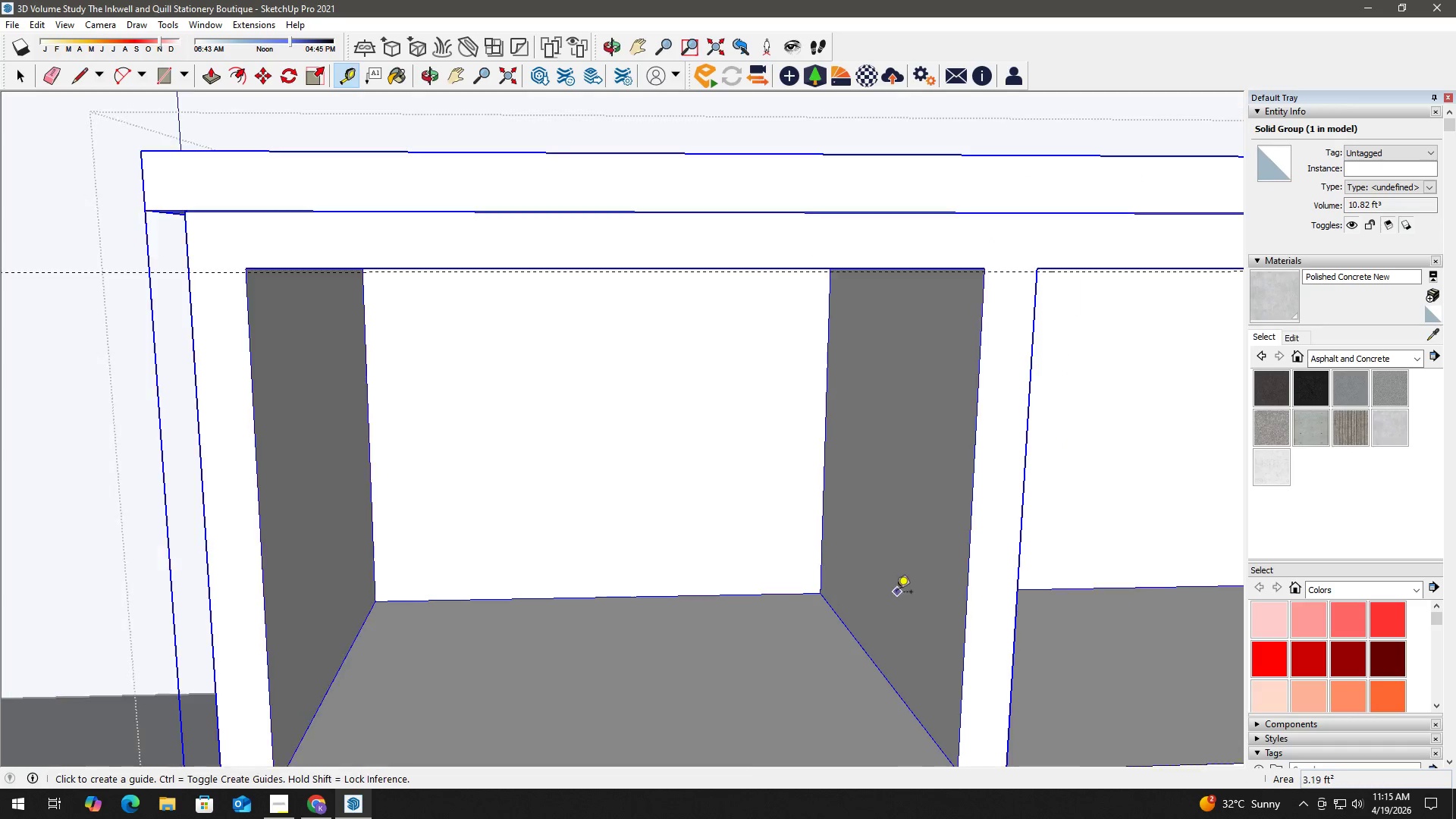 
key(Space)
 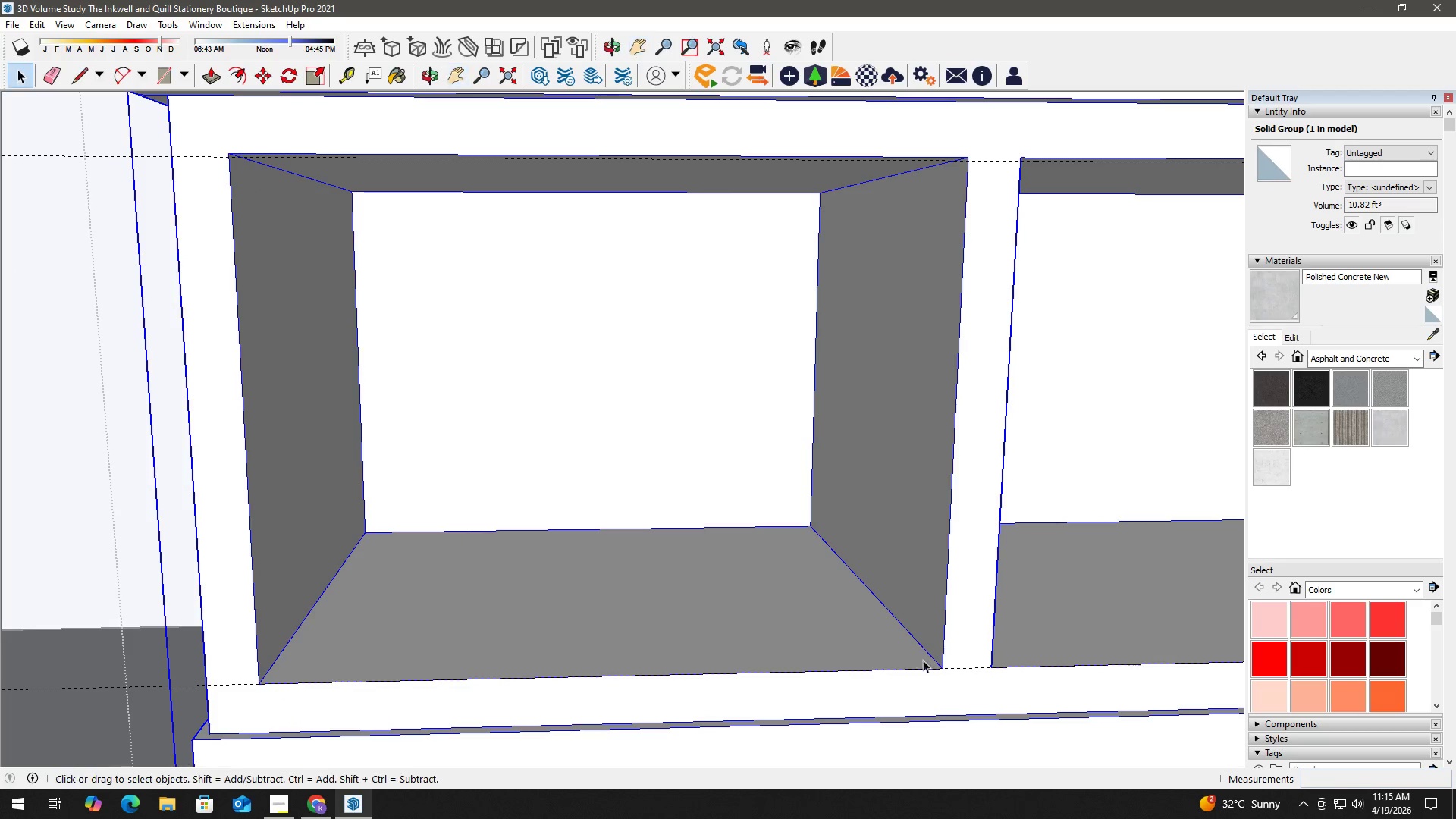 
key(T)
 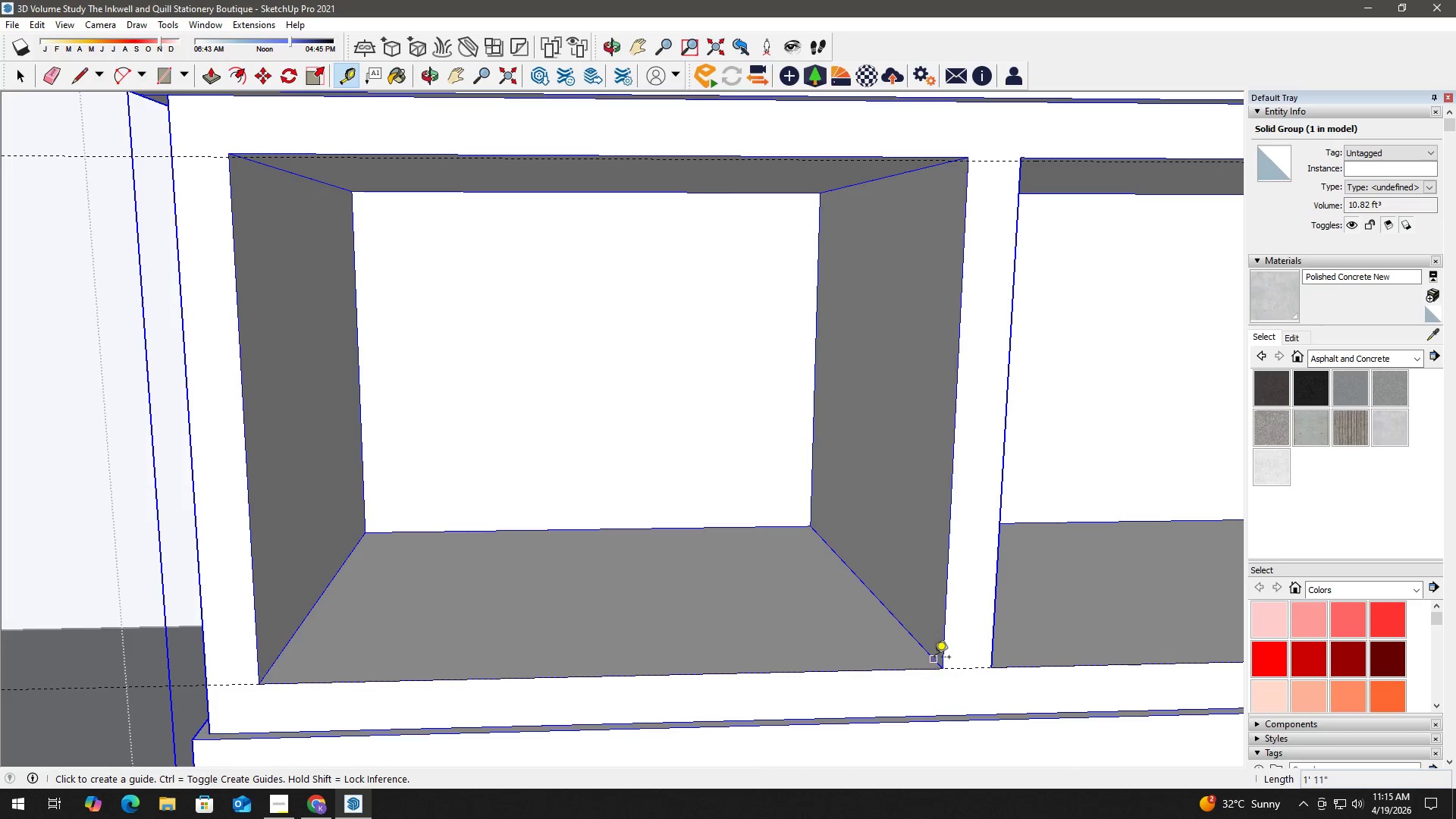 
left_click([929, 670])
 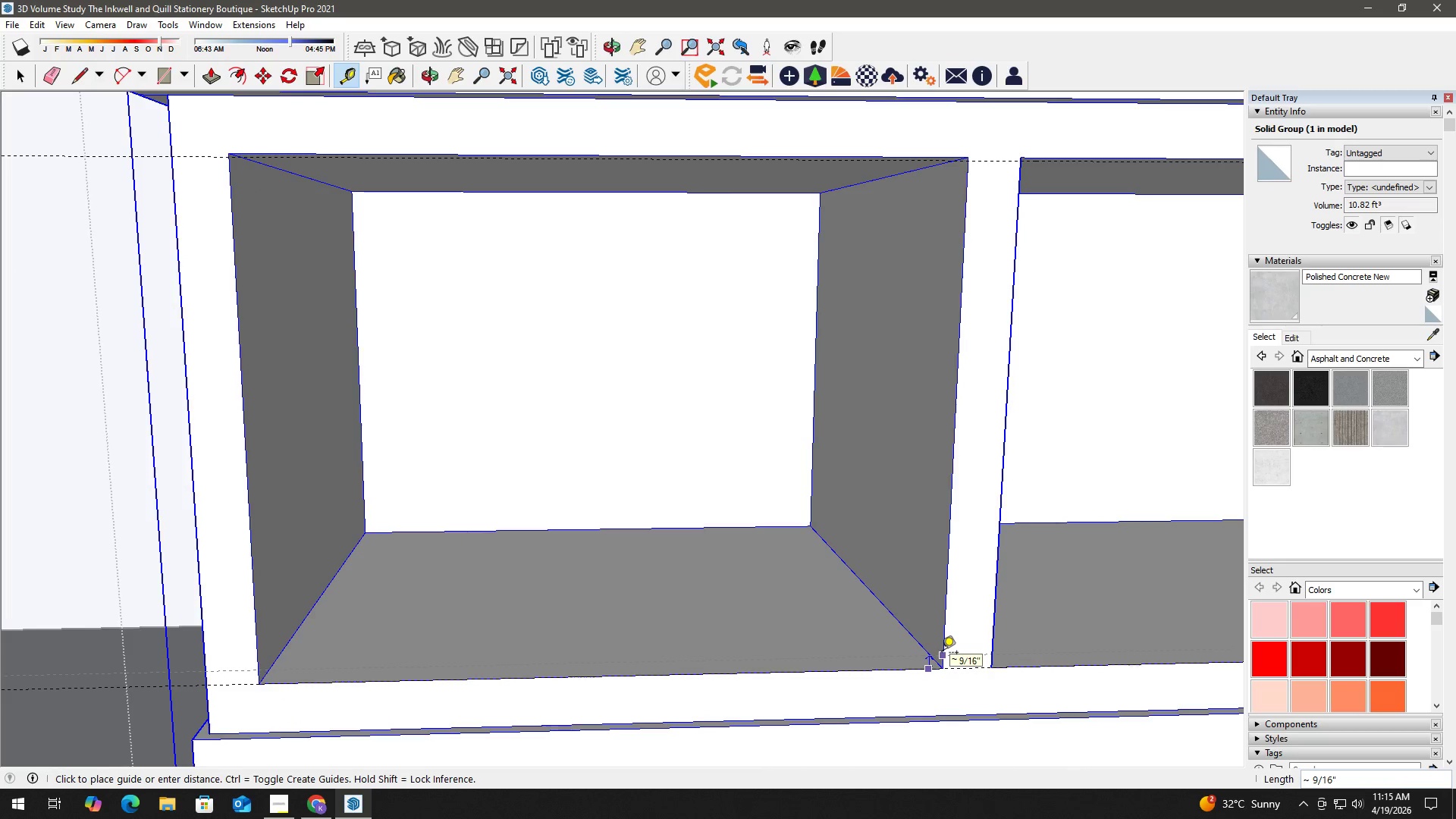 
key(Numpad1)
 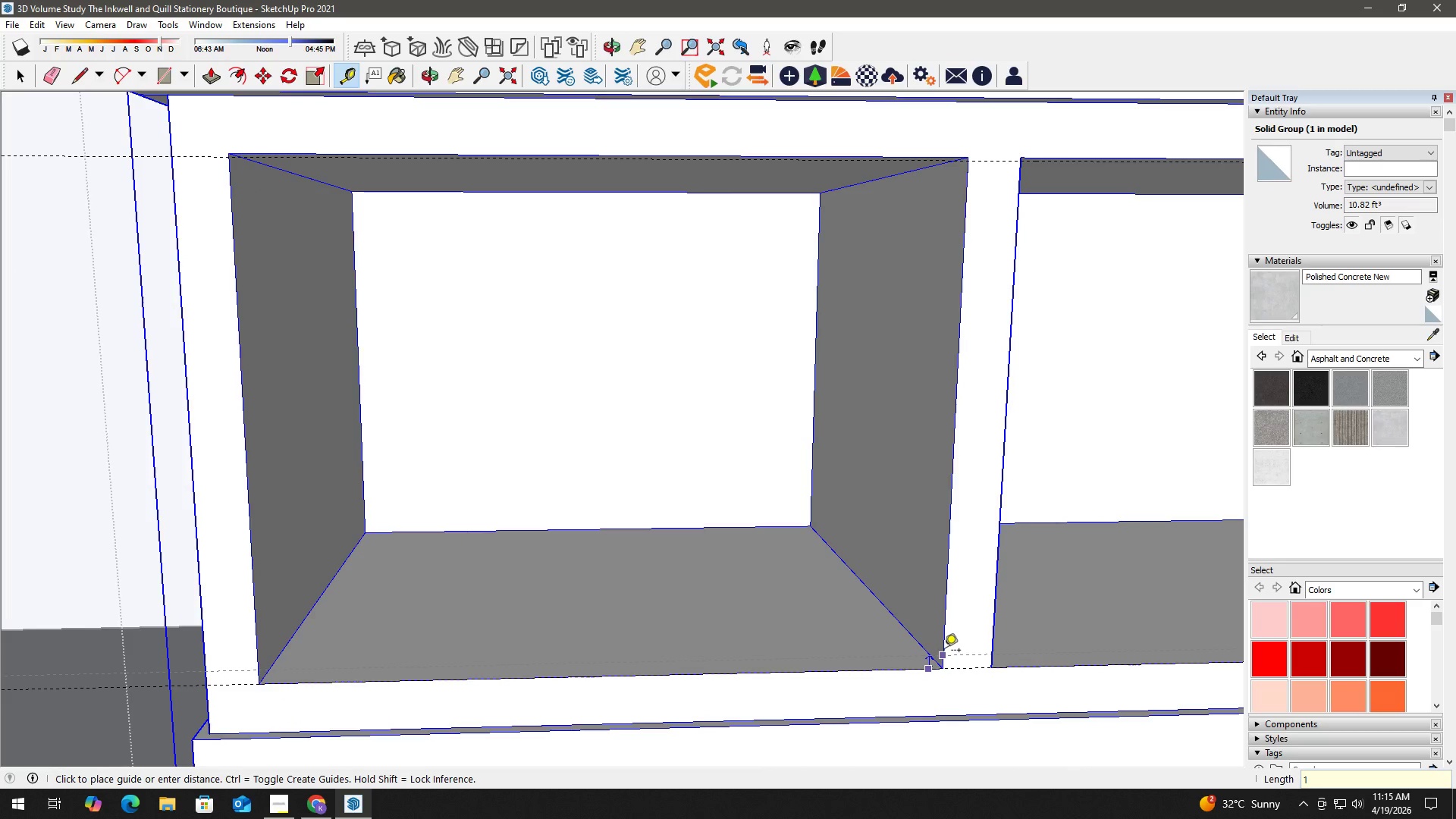 
key(NumpadDivide)
 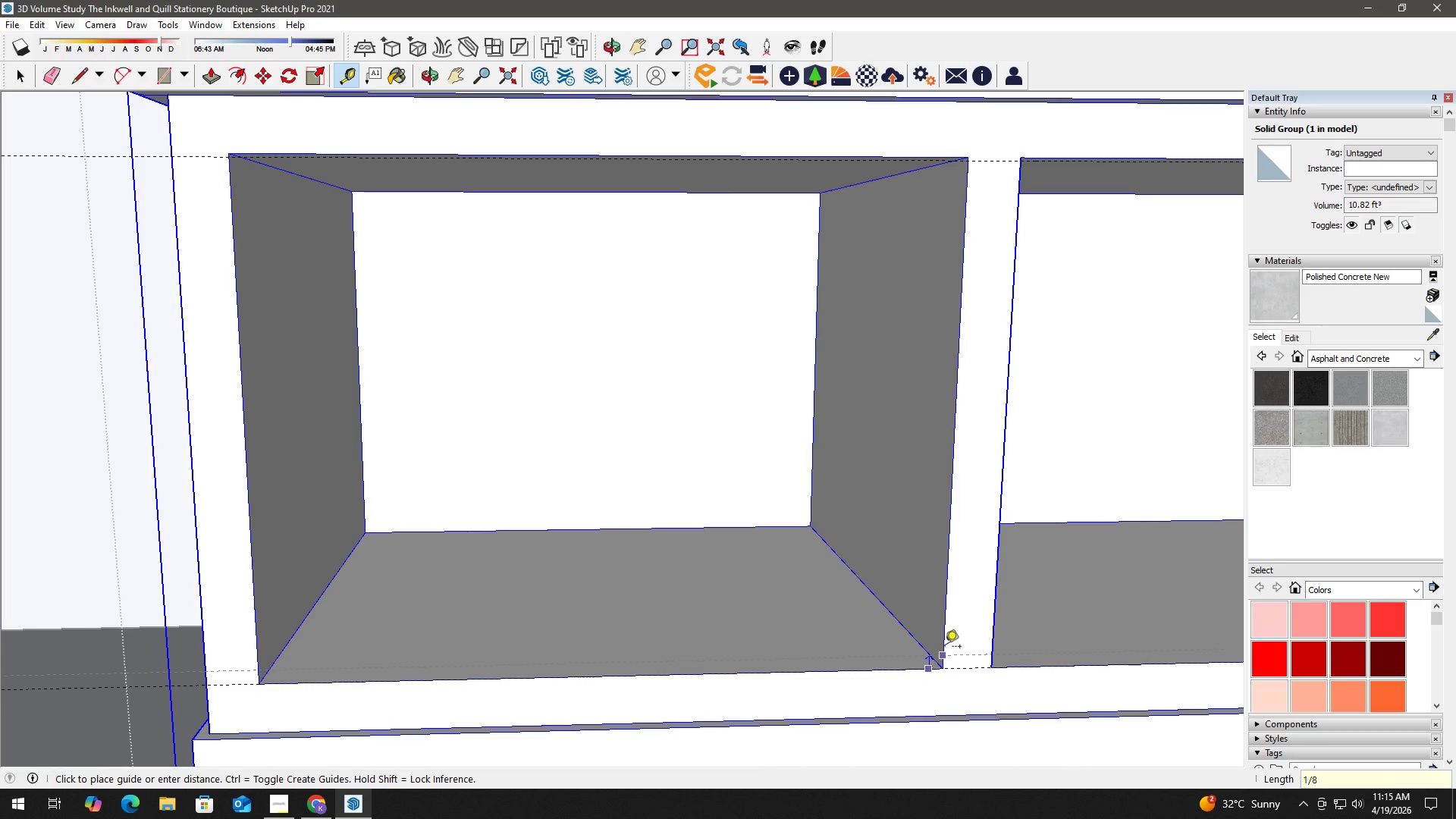 
key(Numpad8)
 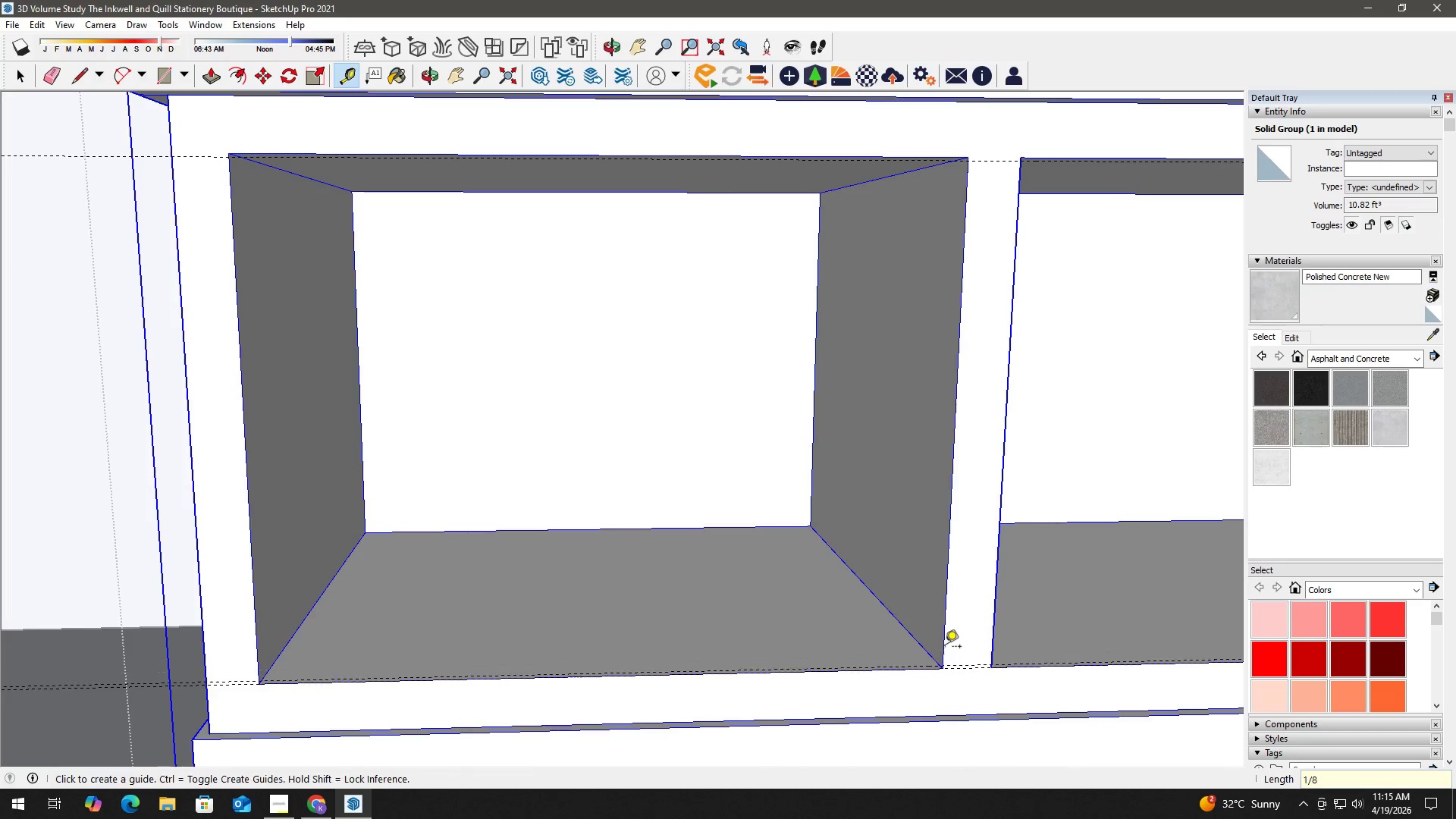 
key(NumpadEnter)
 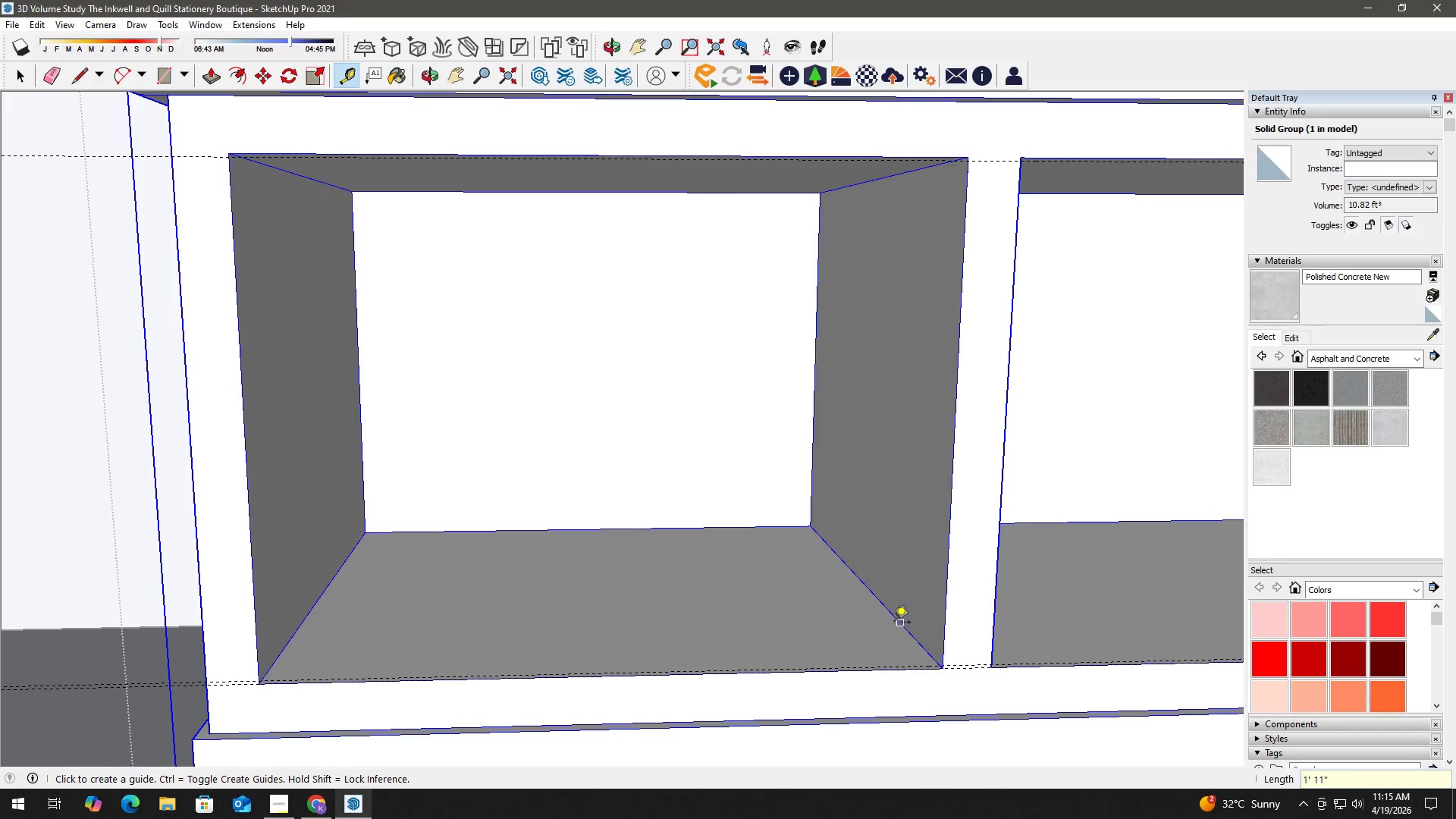 
key(Space)
 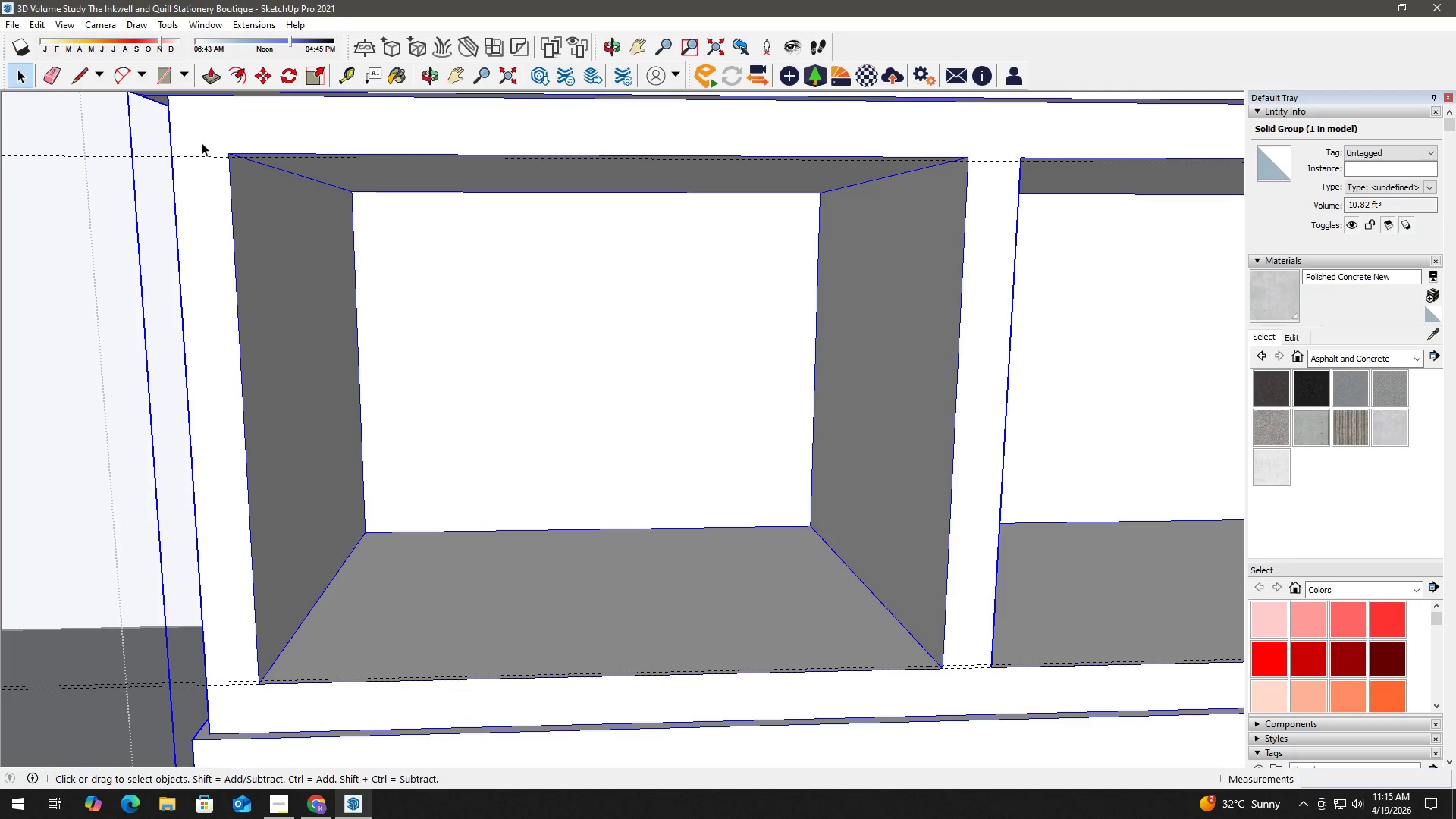 
key(T)
 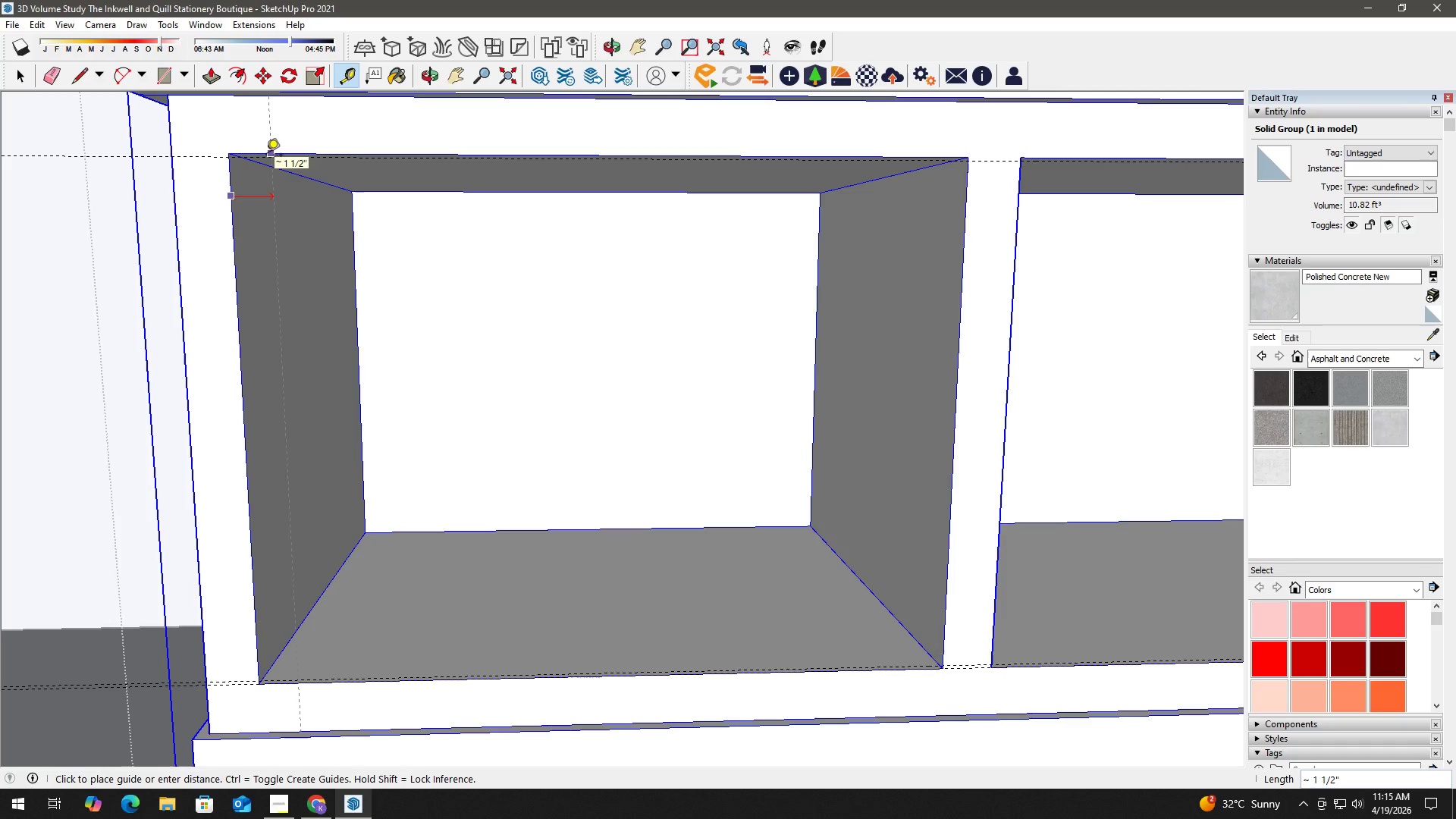 
key(Numpad1)
 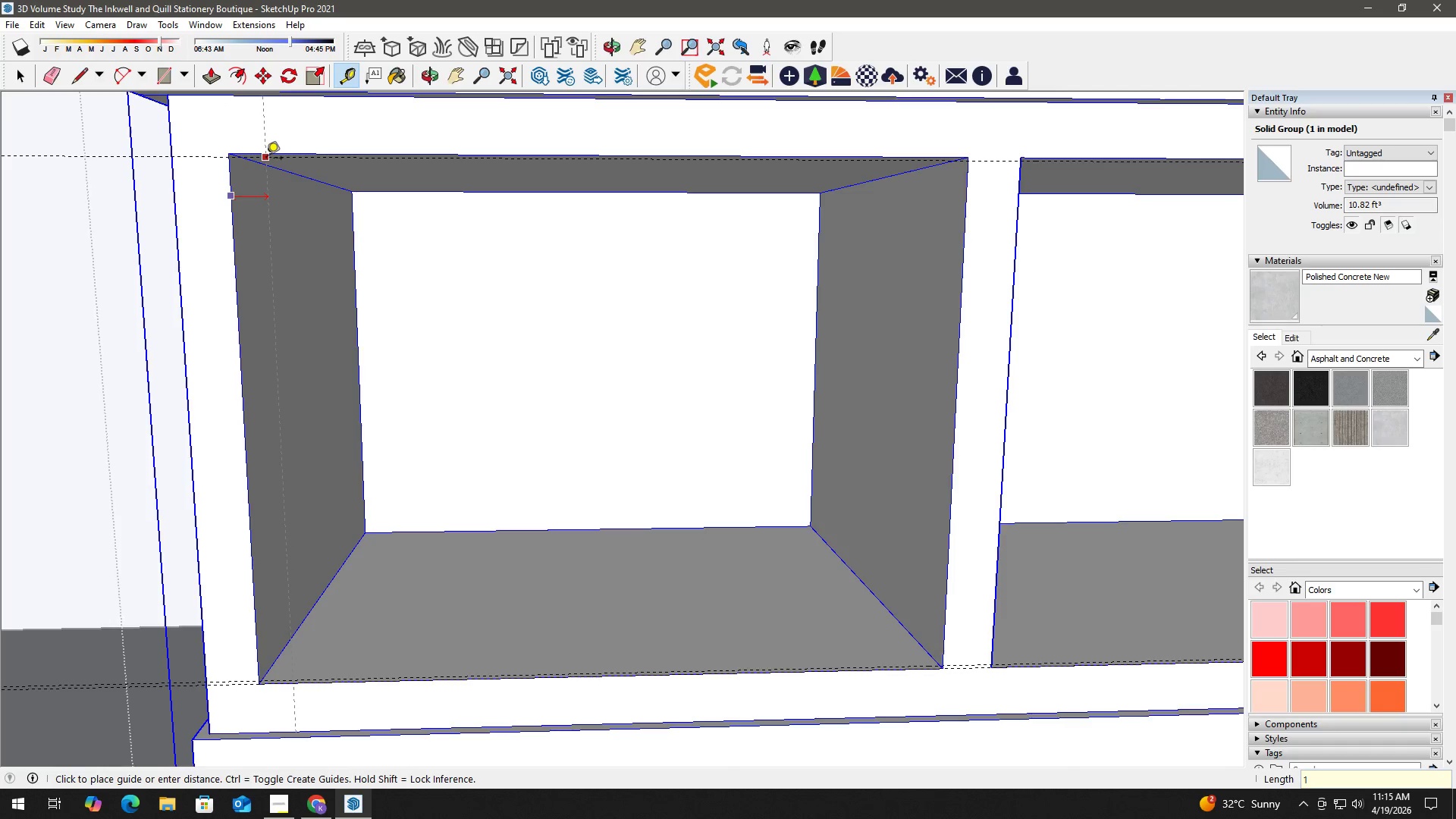 
key(NumpadDivide)
 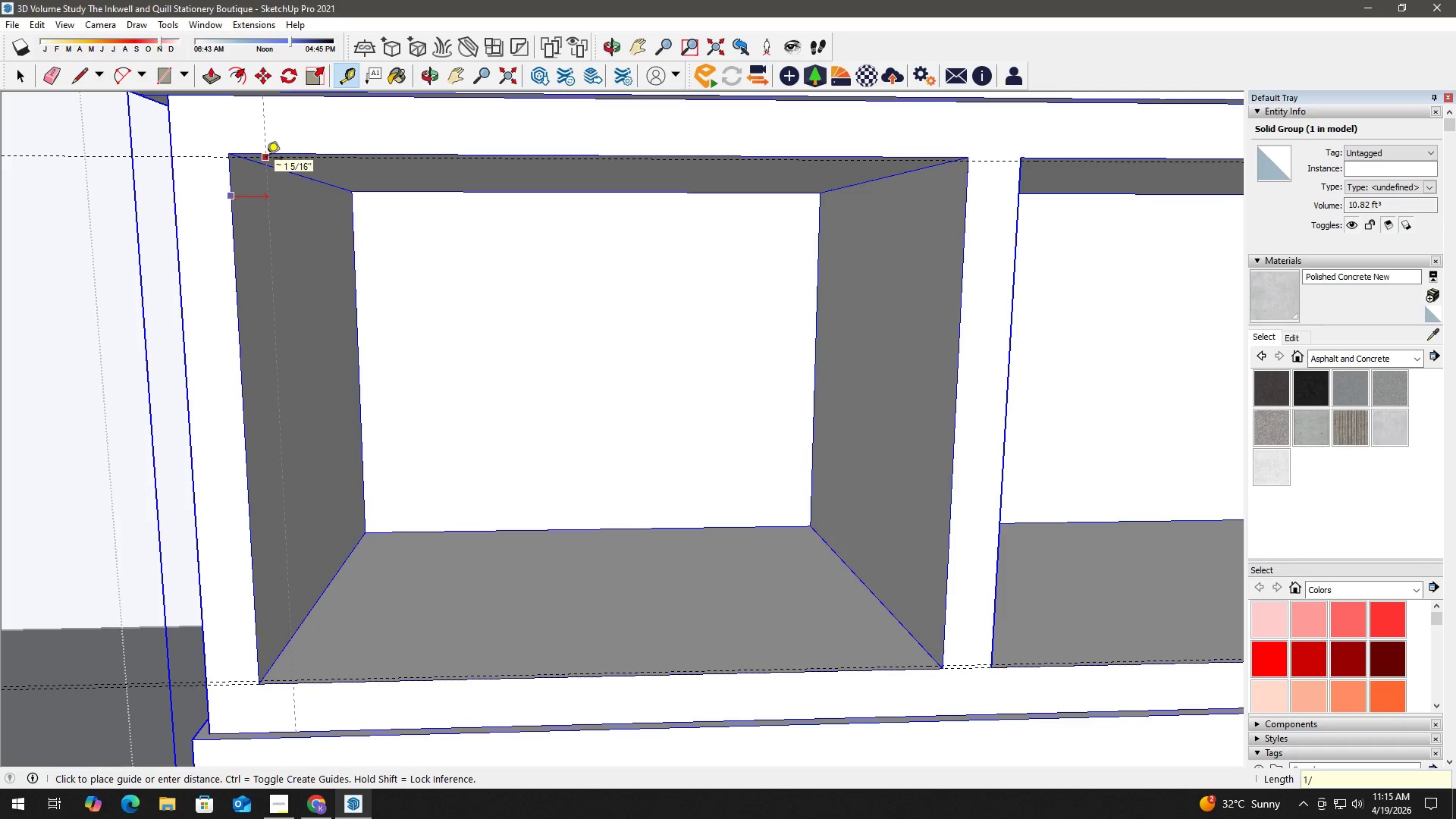 
key(Numpad8)
 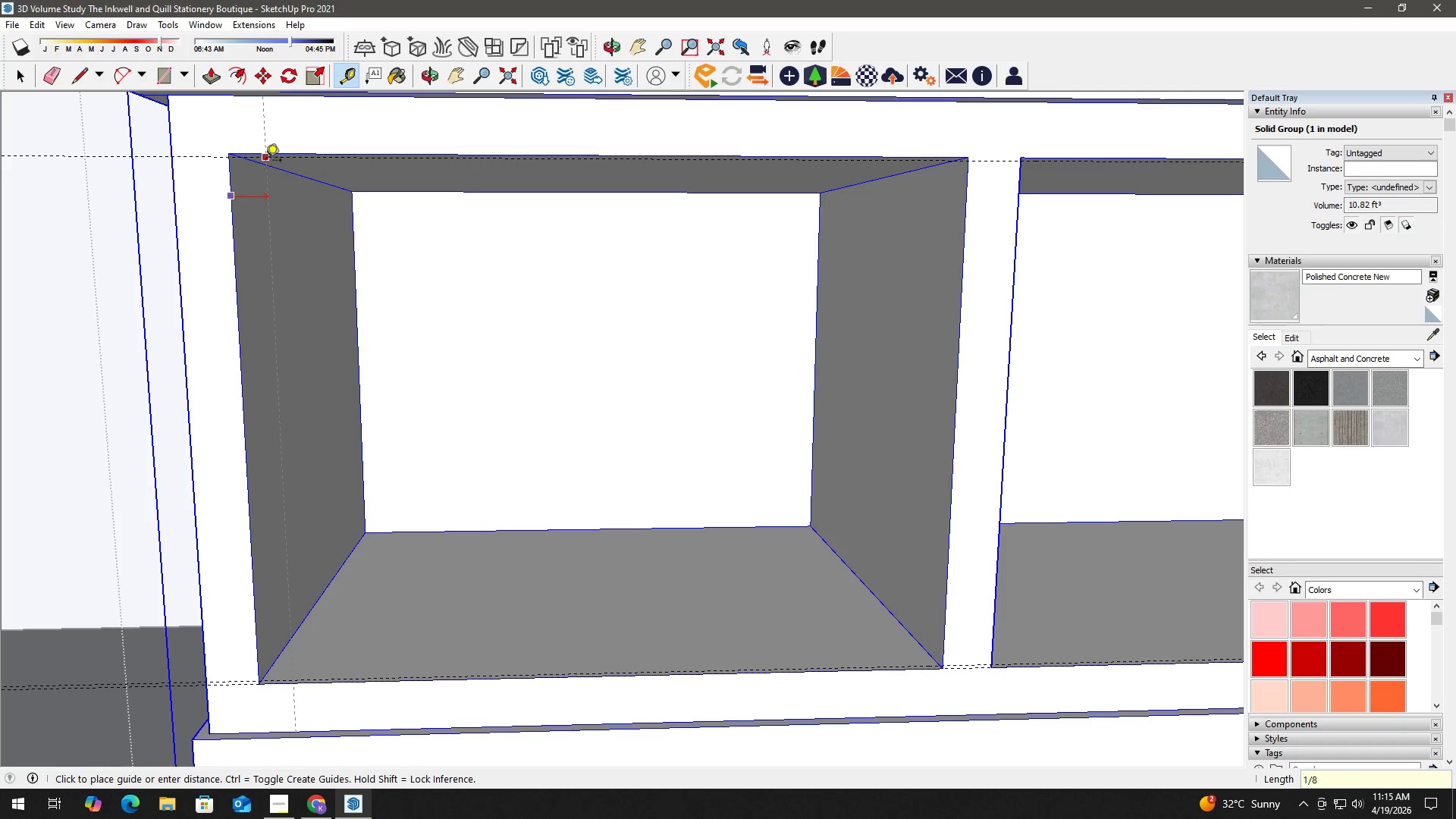 
key(NumpadEnter)
 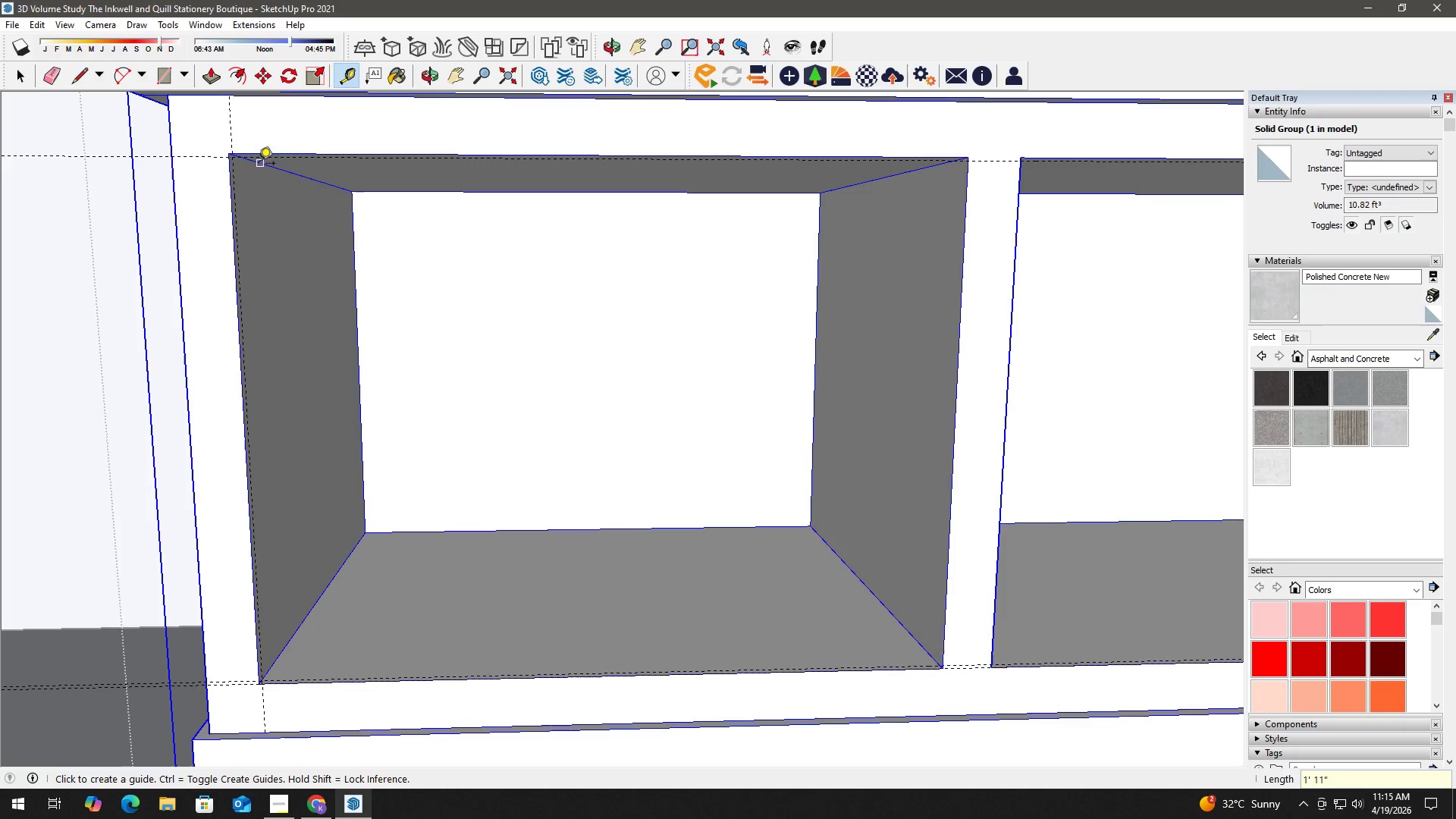 
key(Space)
 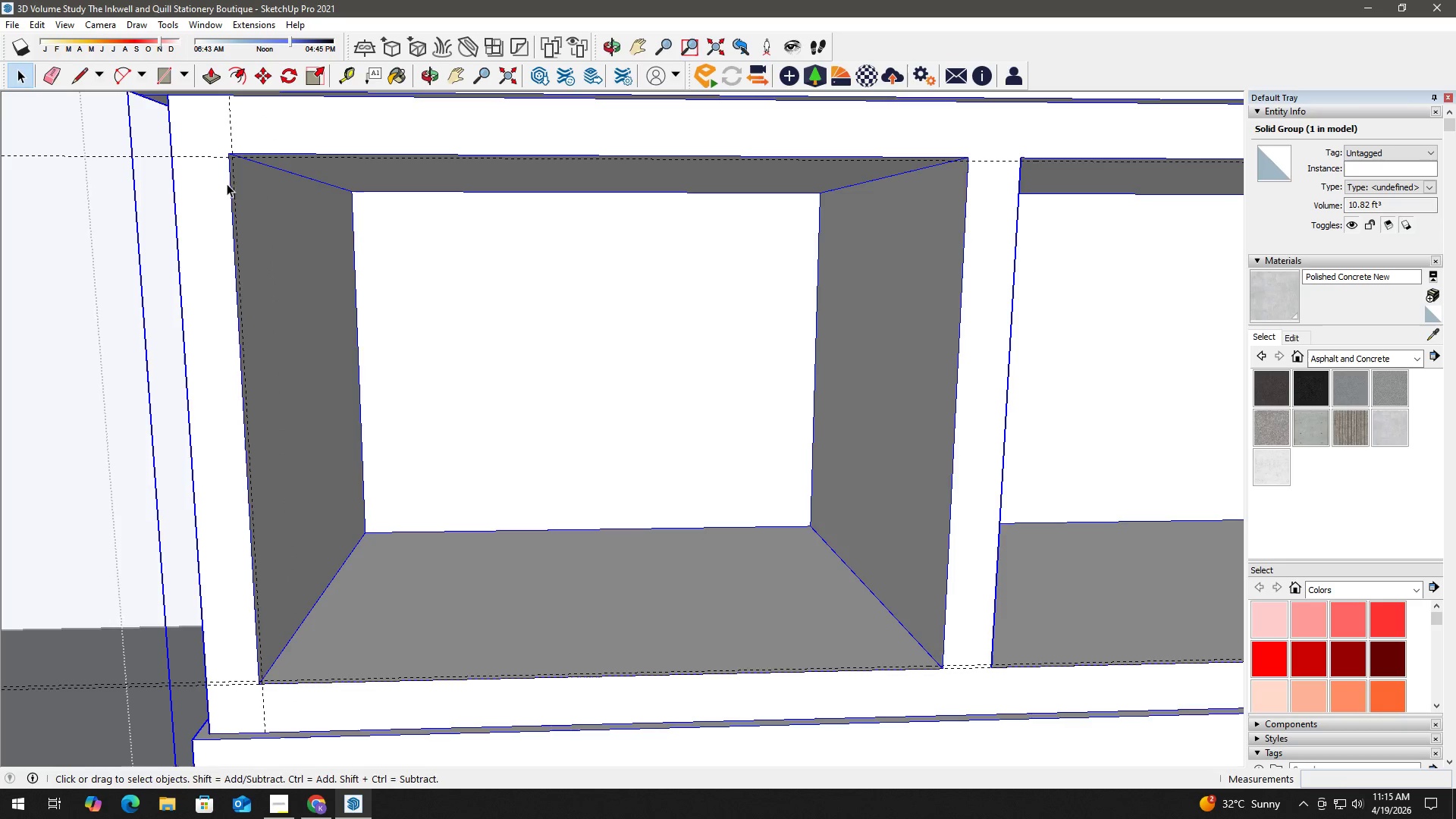 
key(T)
 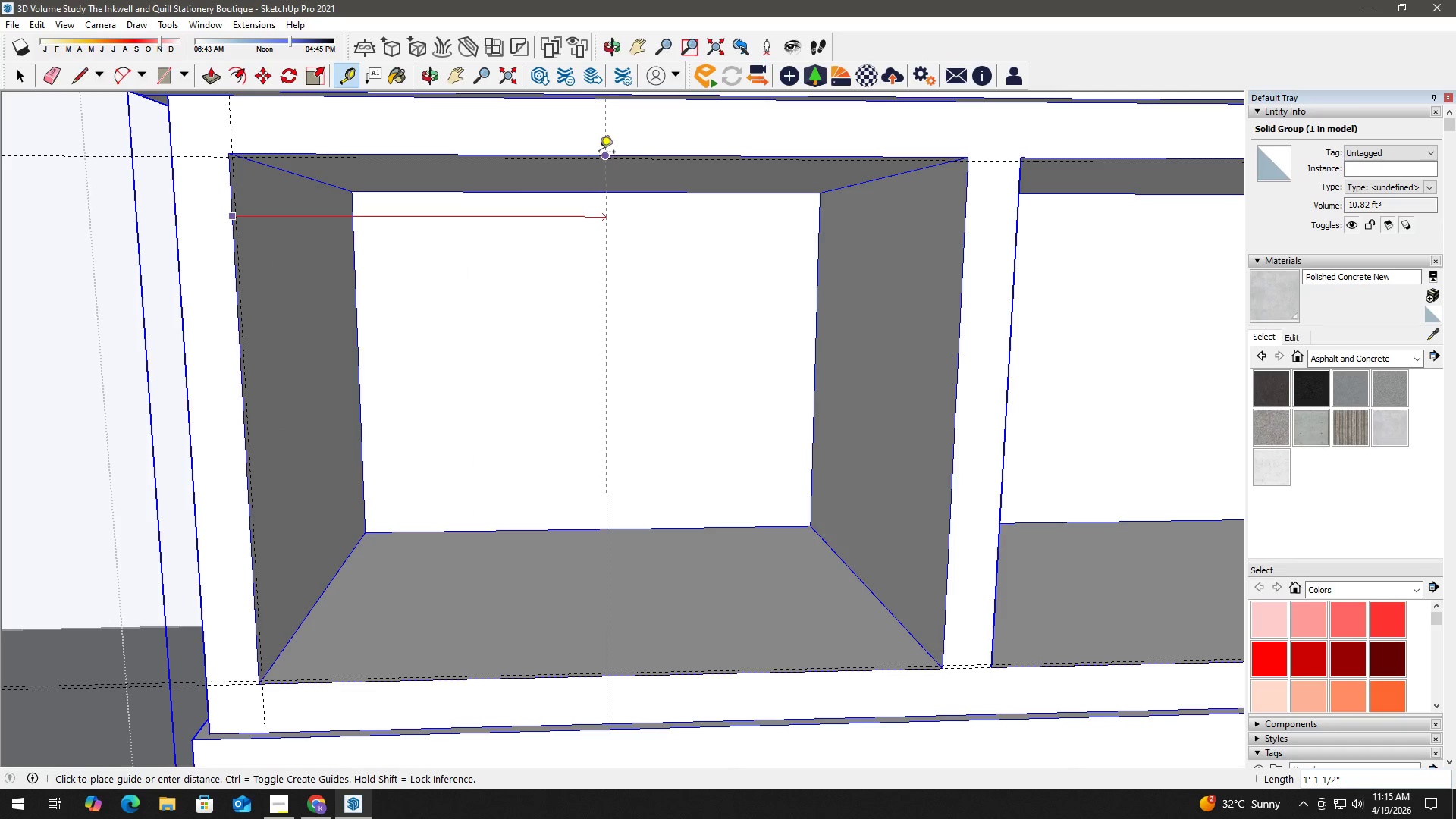 
left_click([599, 153])
 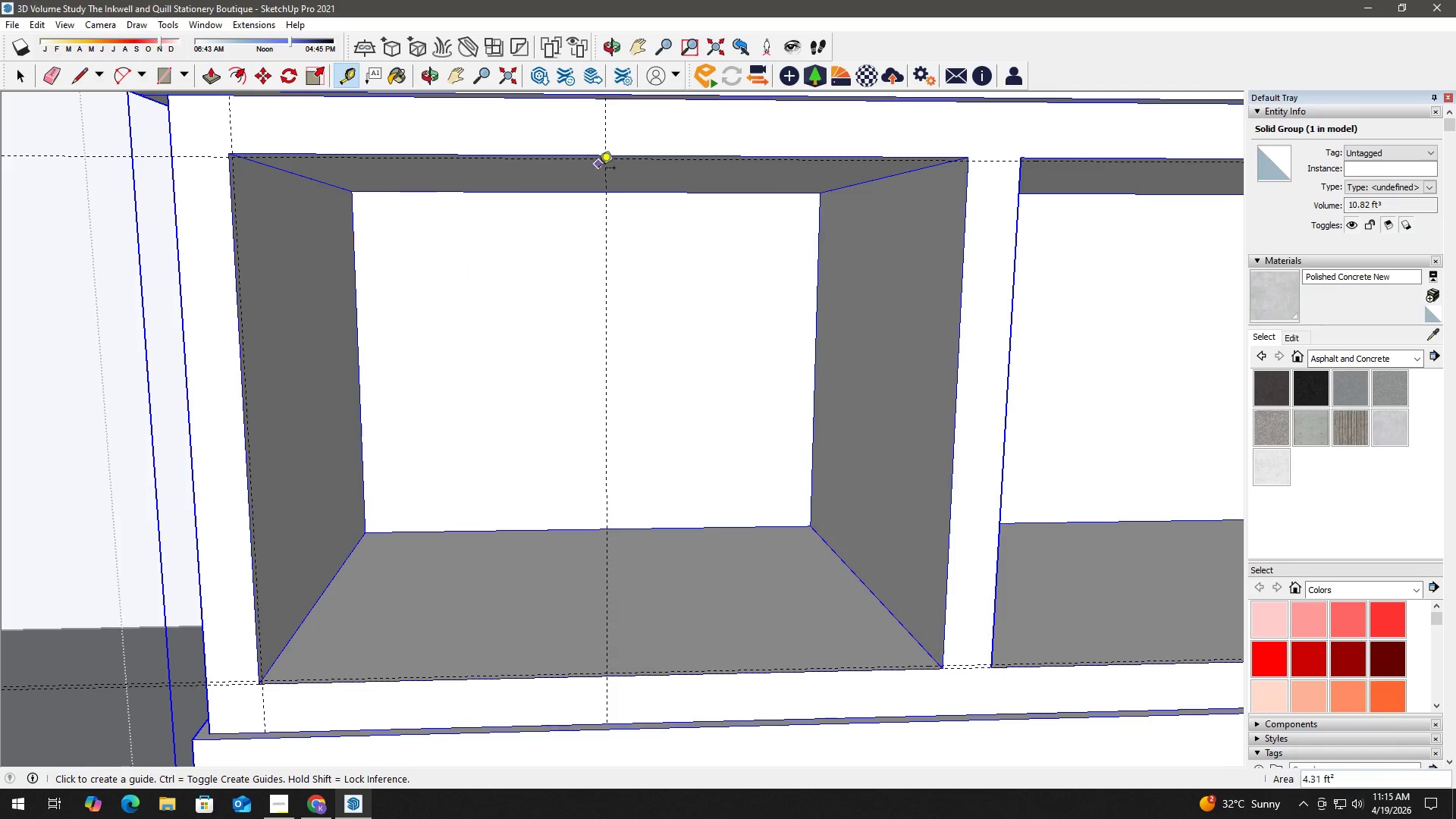 
key(Space)
 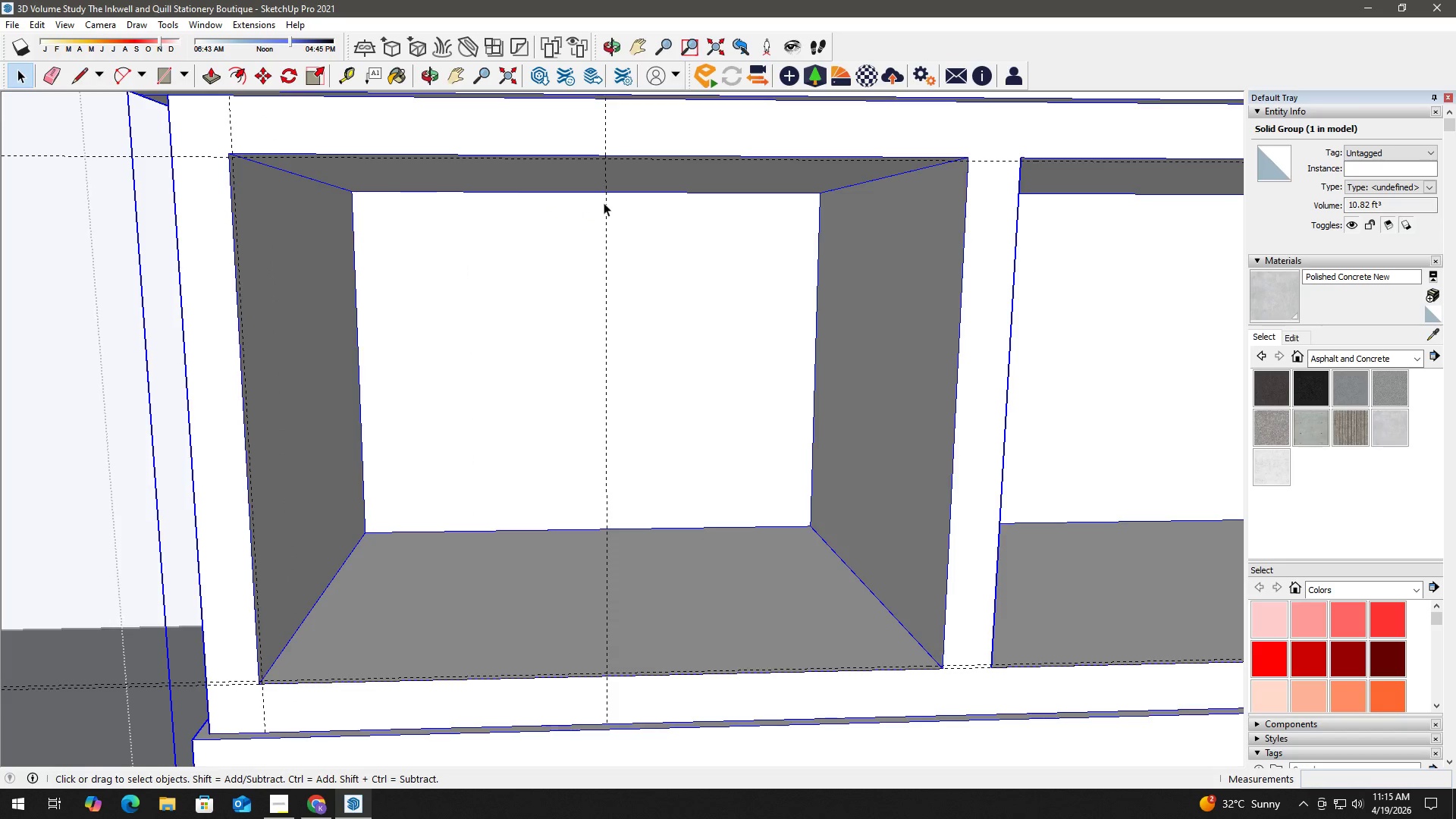 
key(T)
 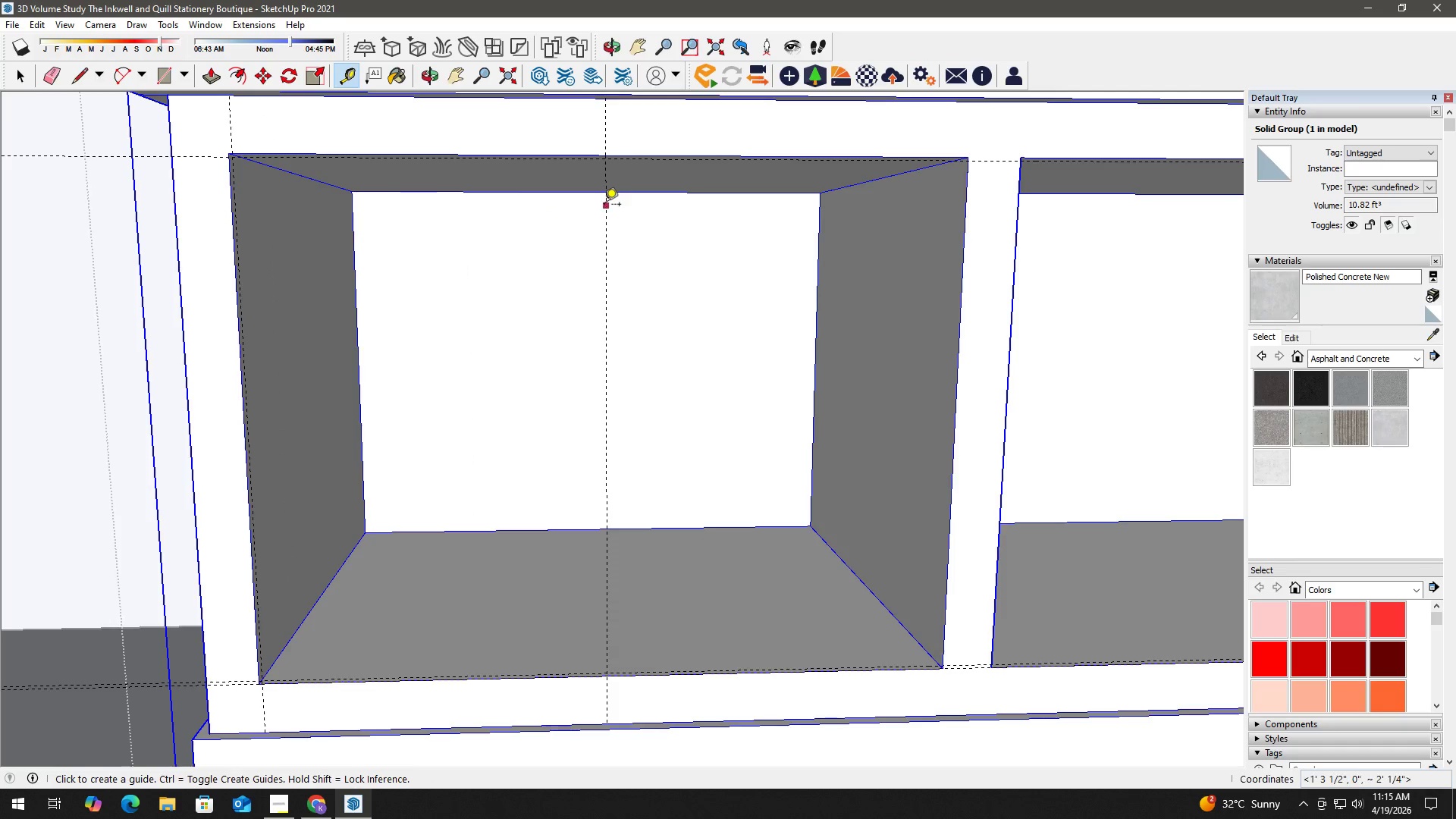 
left_click([604, 206])
 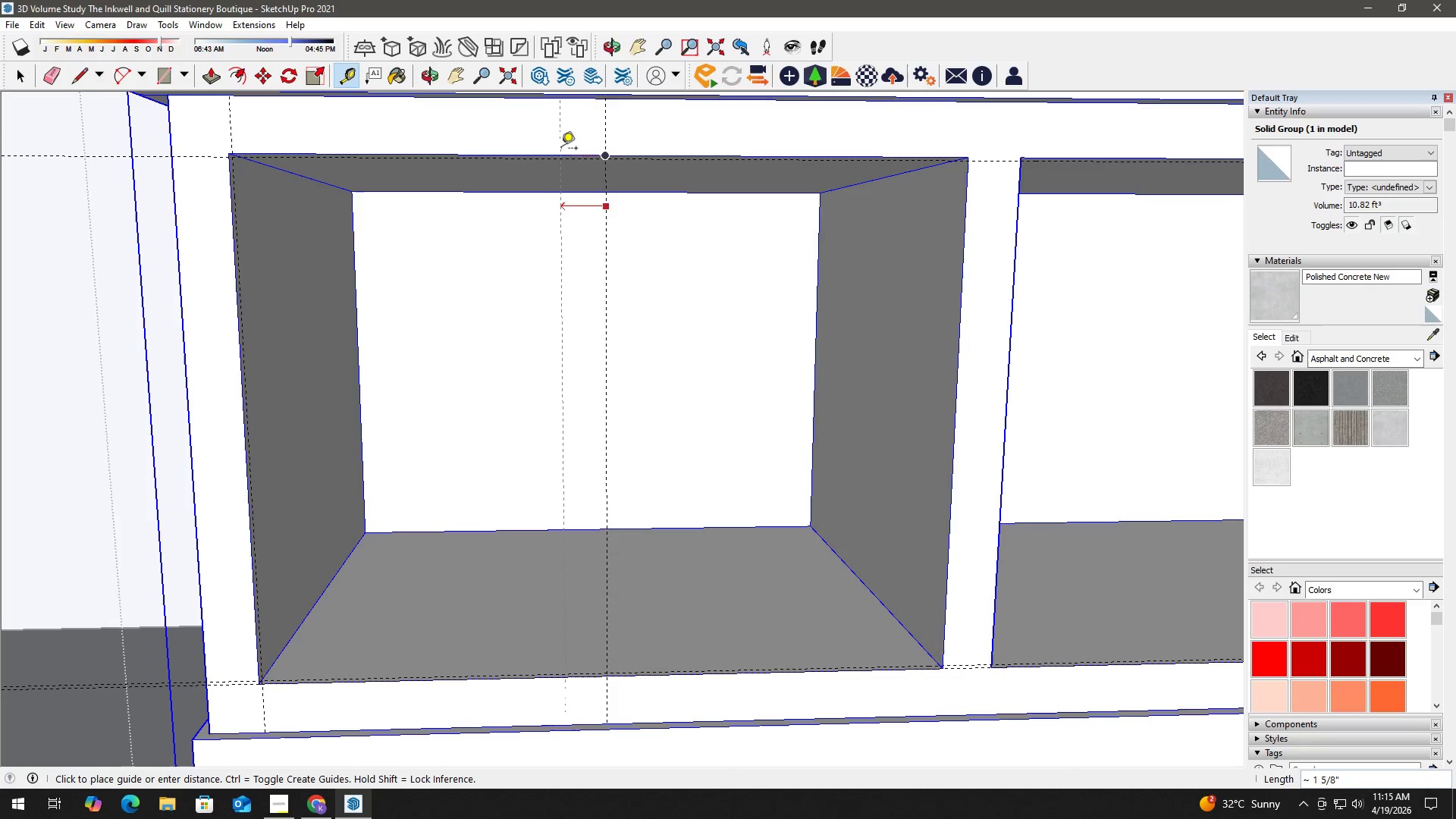 
key(Numpad1)
 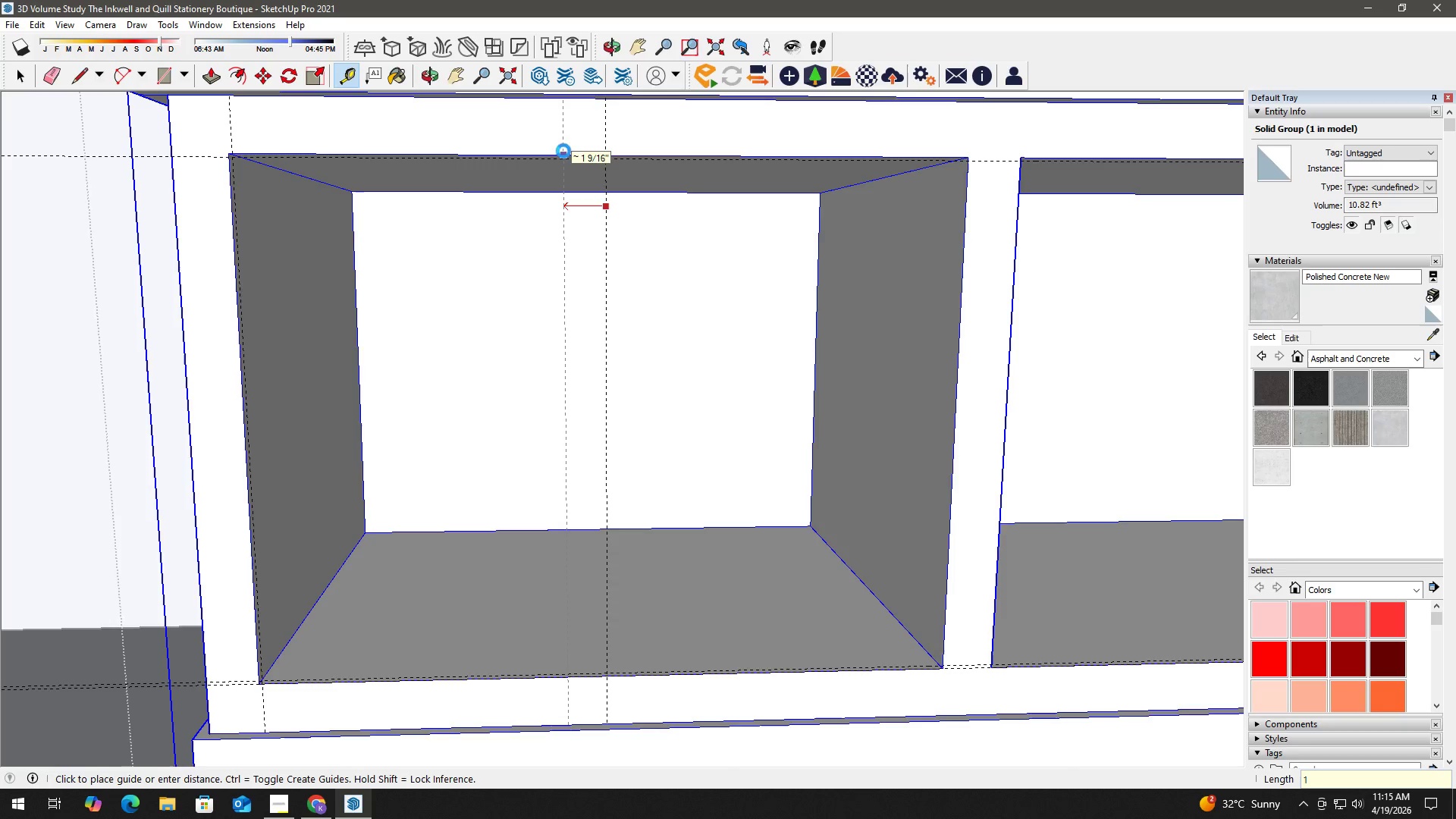 
key(NumpadDivide)
 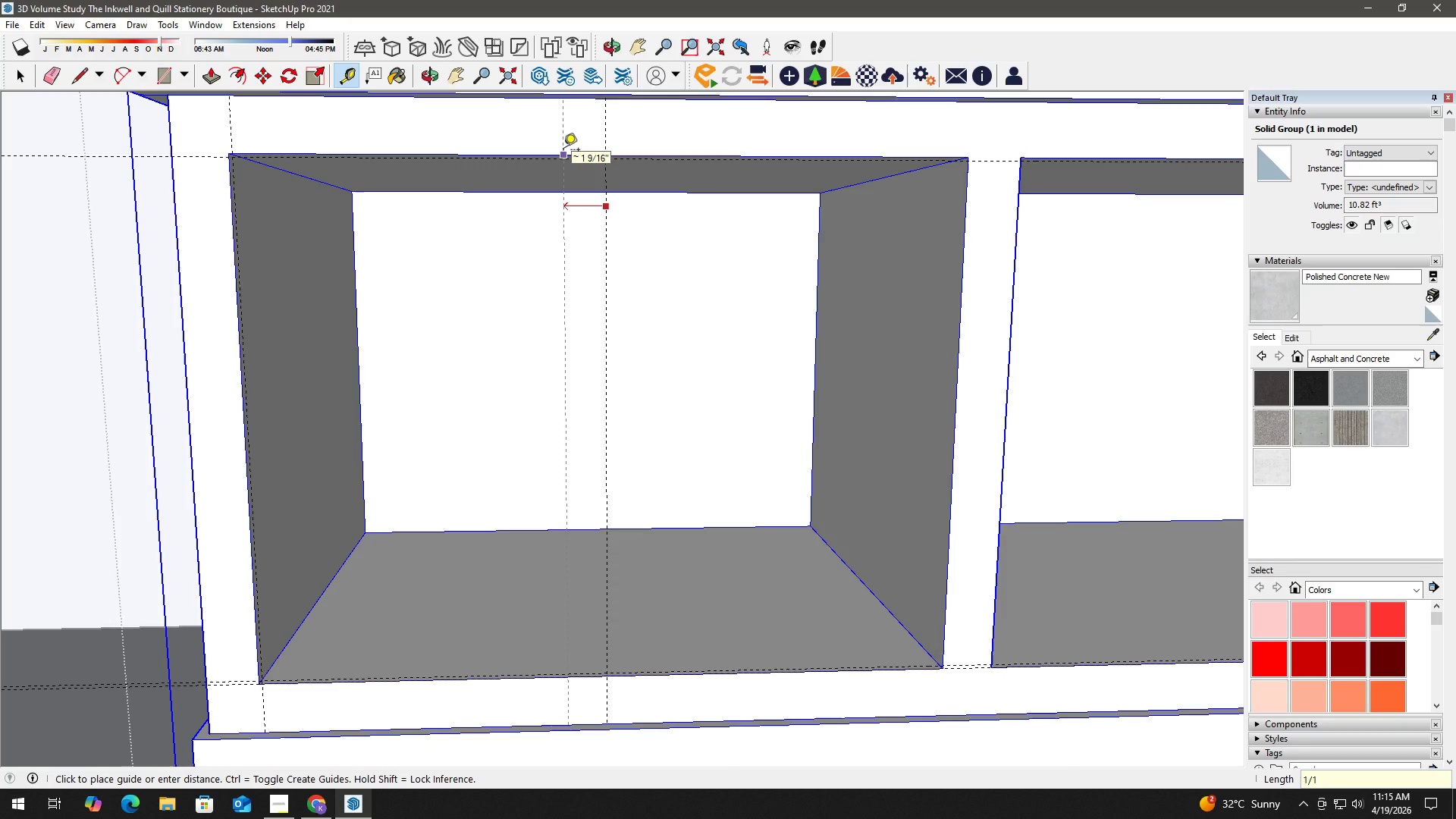 
key(Numpad1)
 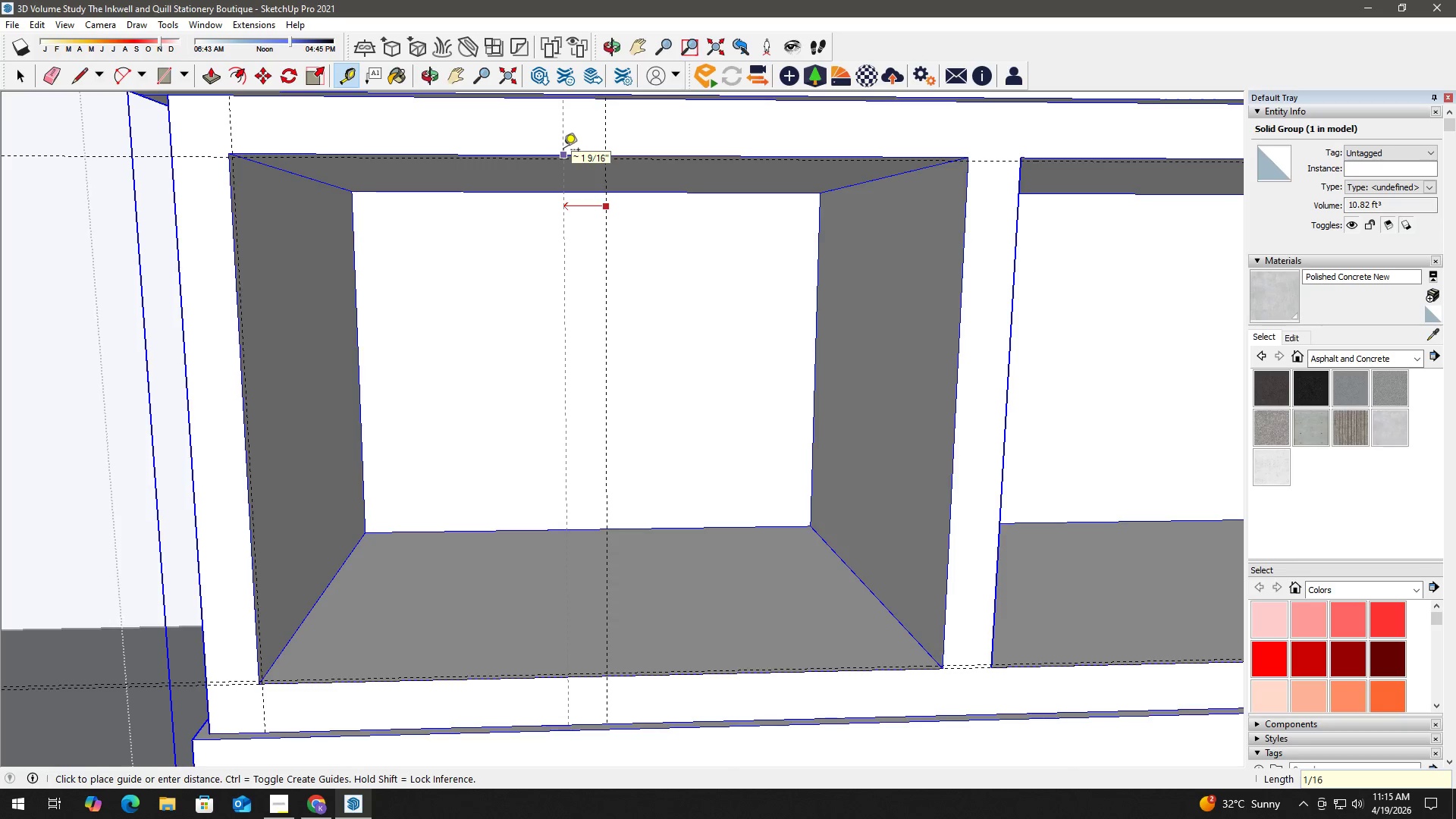 
key(Numpad6)
 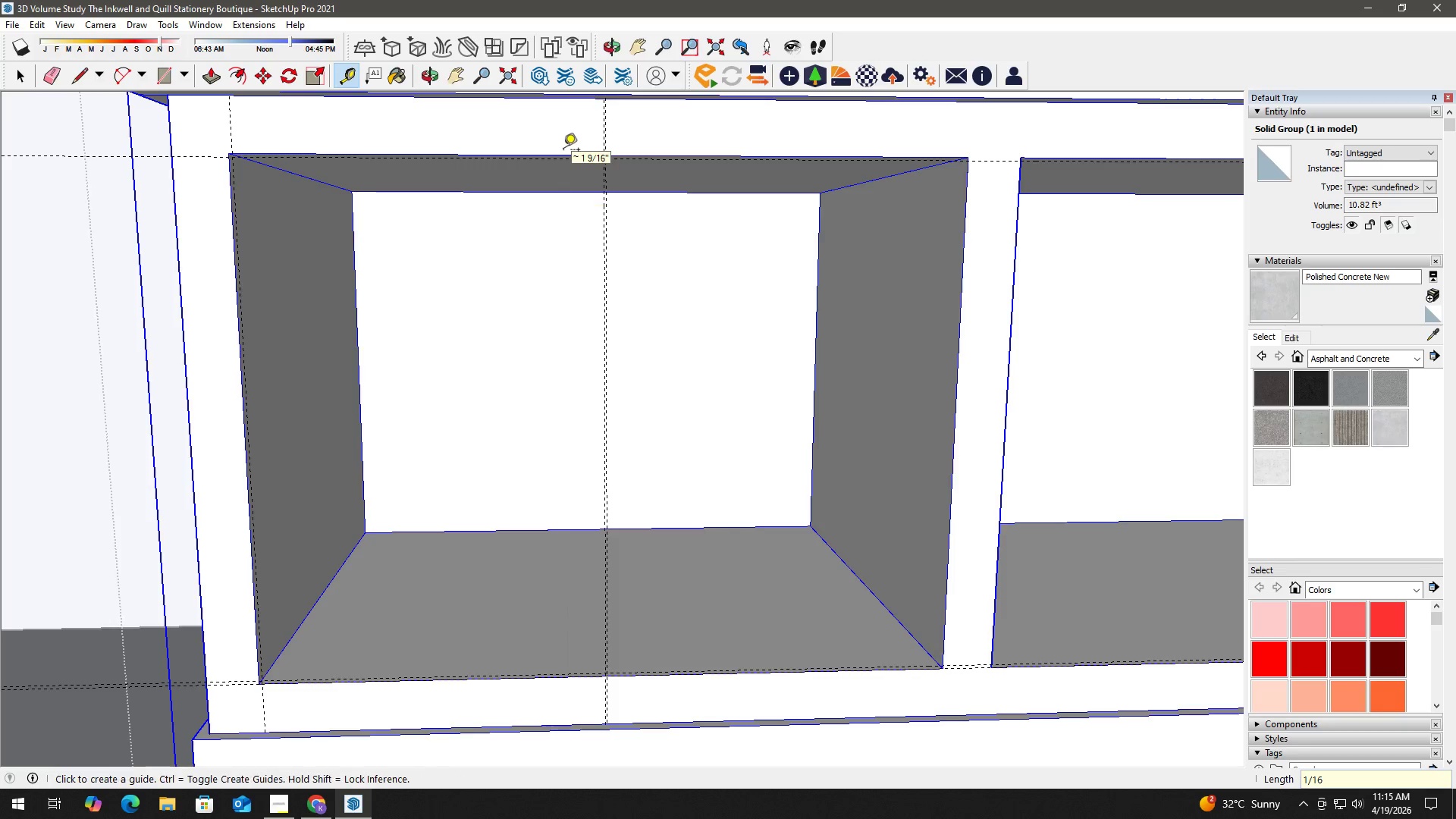 
key(NumpadEnter)
 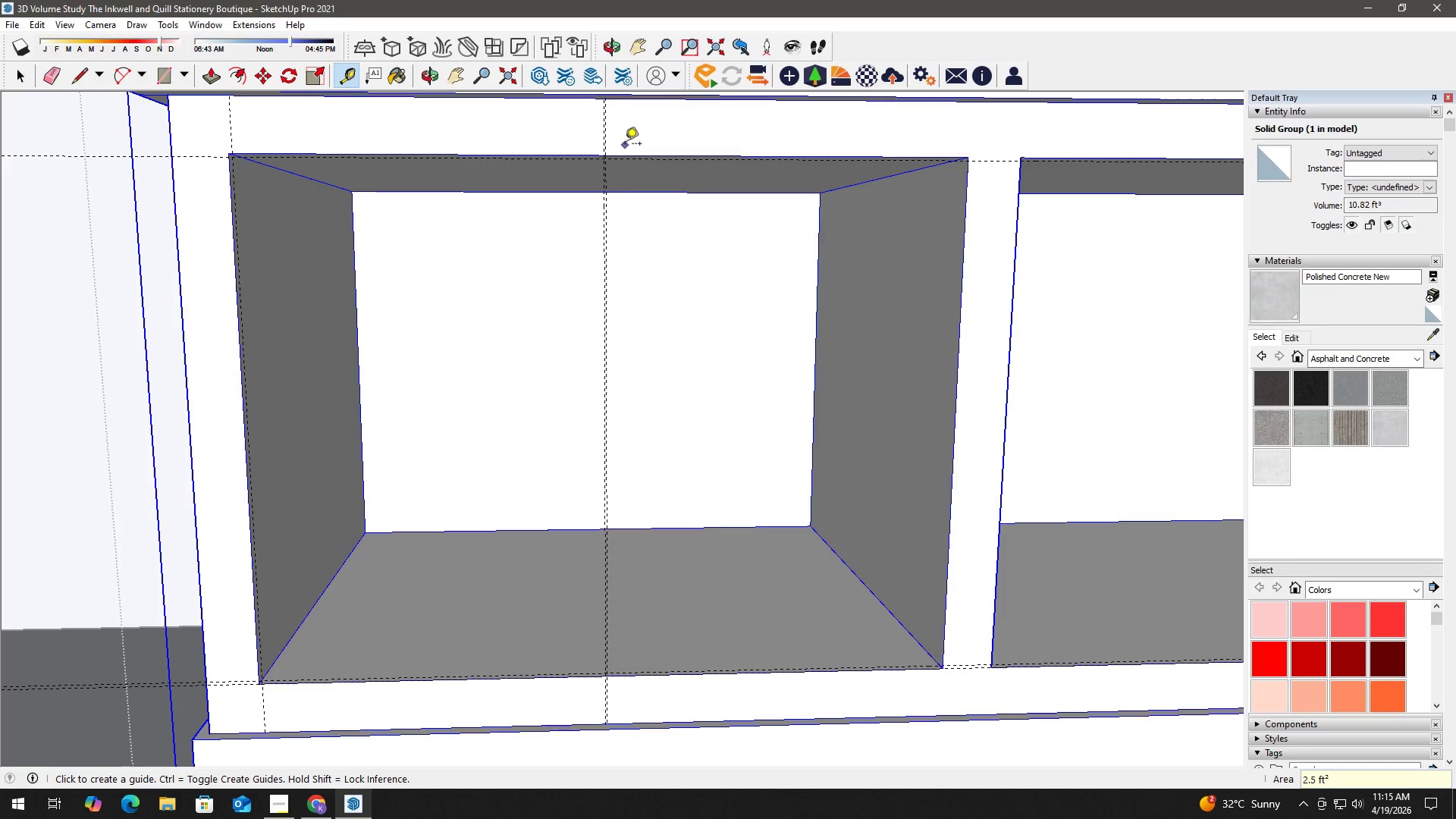 
scroll: coordinate [595, 153], scroll_direction: up, amount: 11.0
 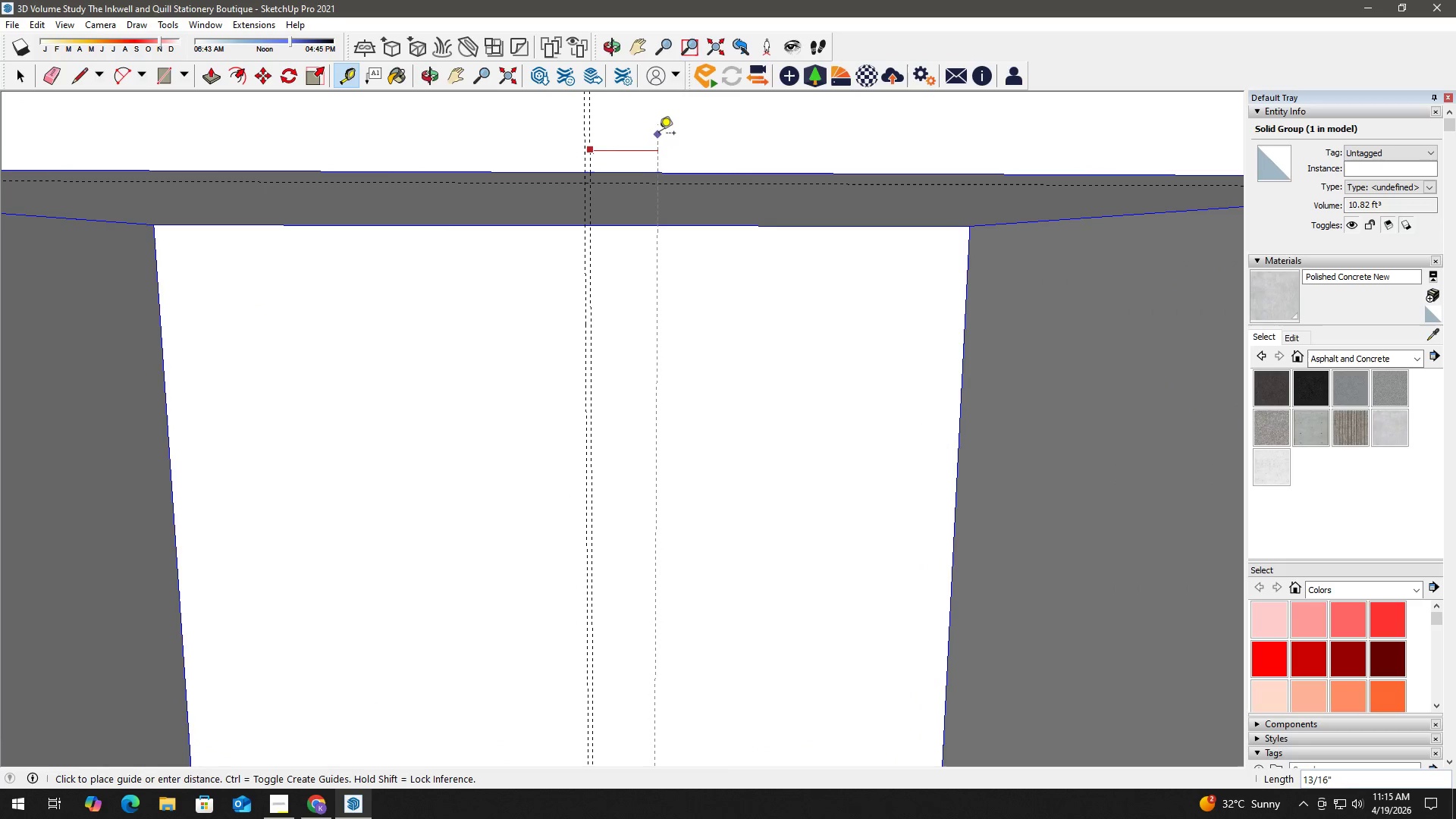 
key(Numpad1)
 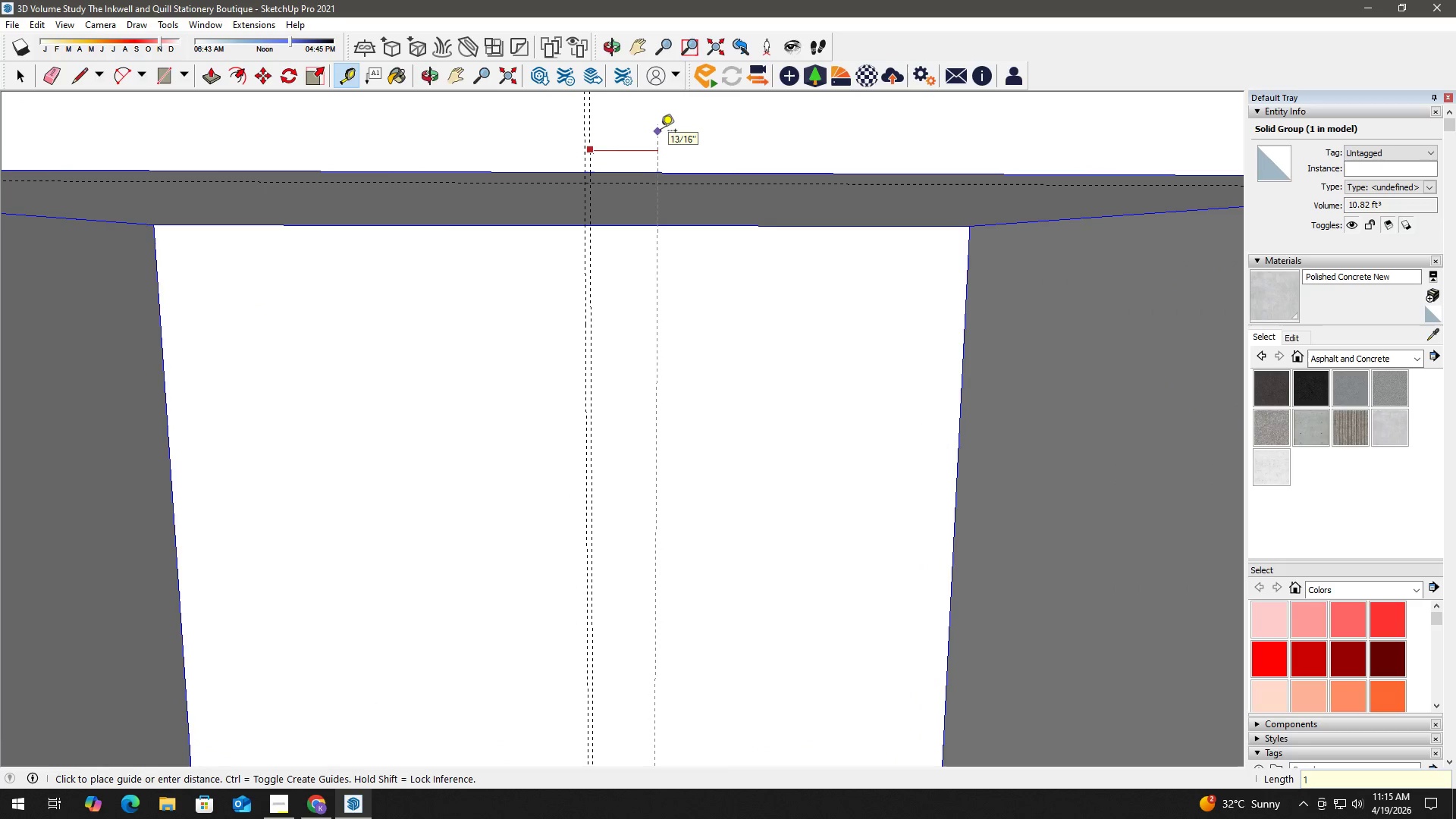 
key(NumpadDivide)
 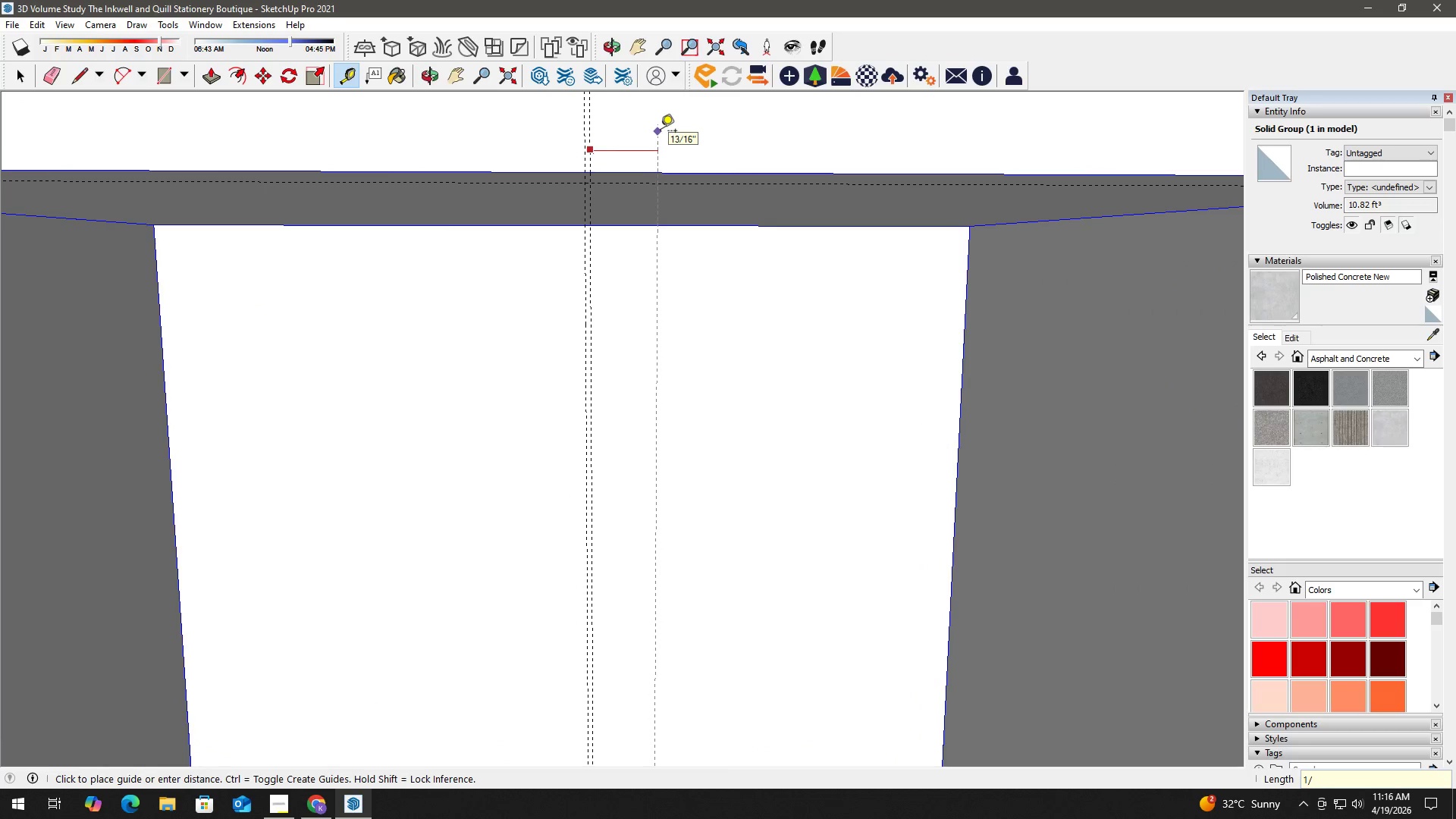 
key(Numpad1)
 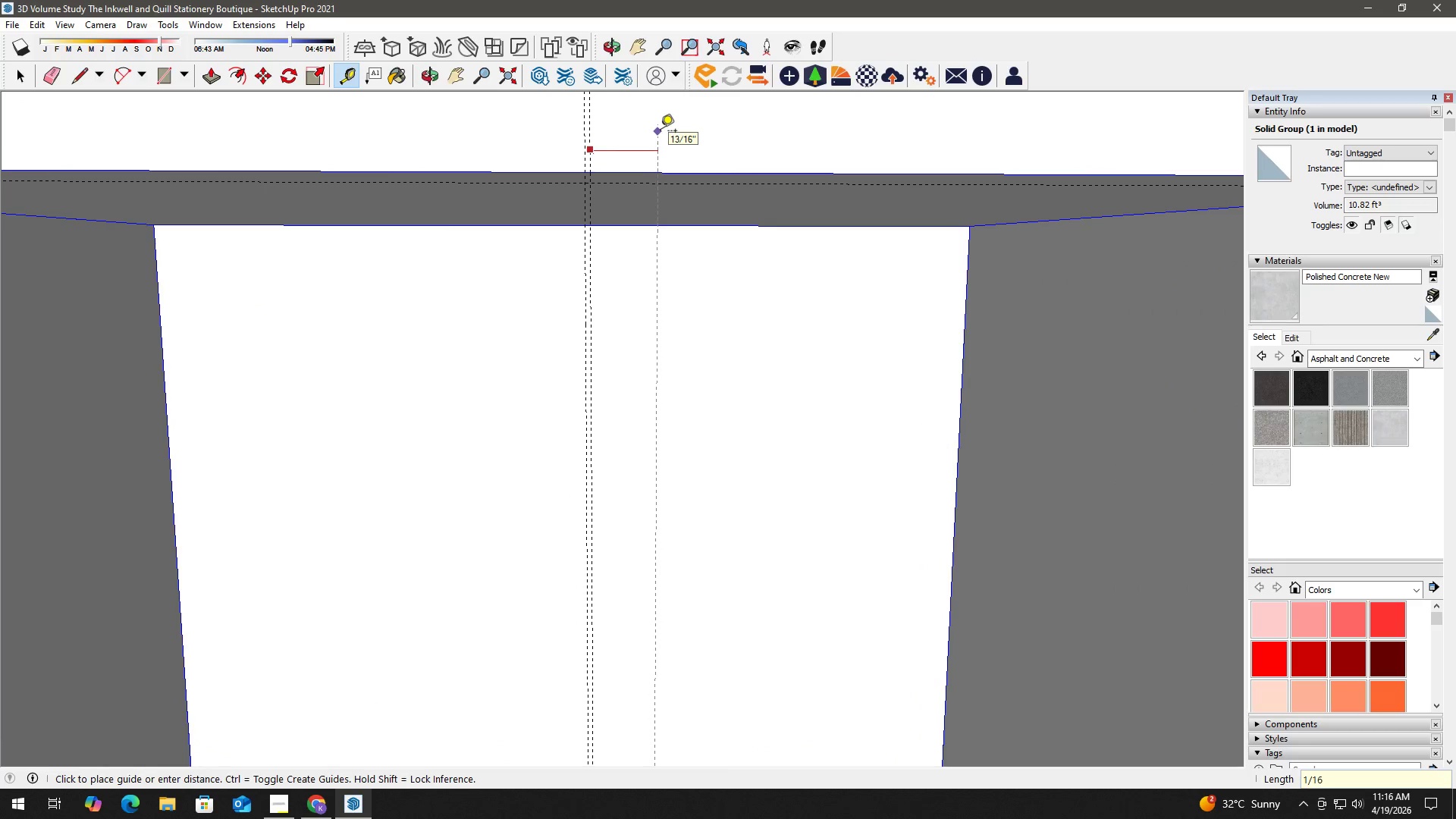 
key(Numpad6)
 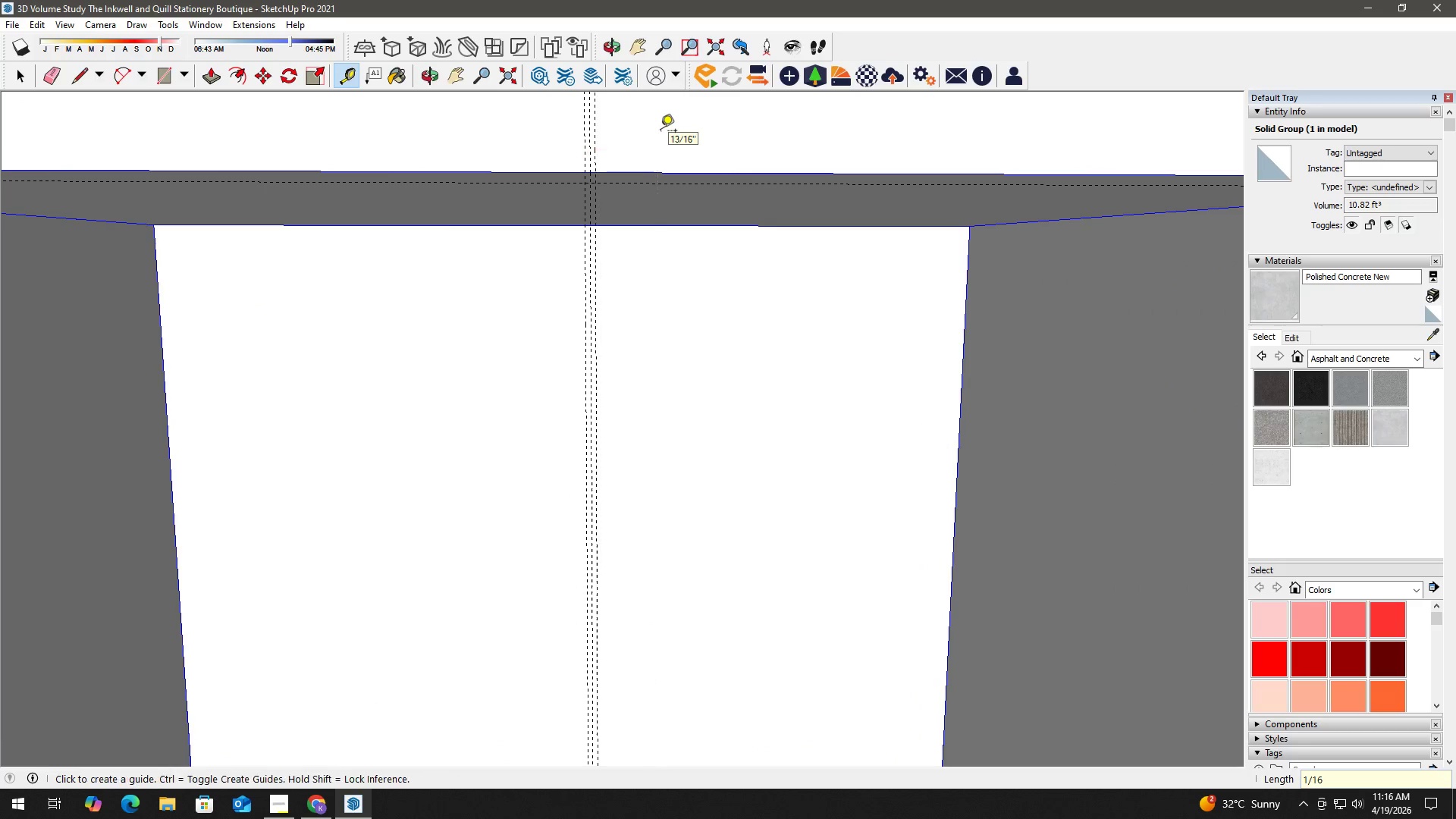 
key(NumpadEnter)
 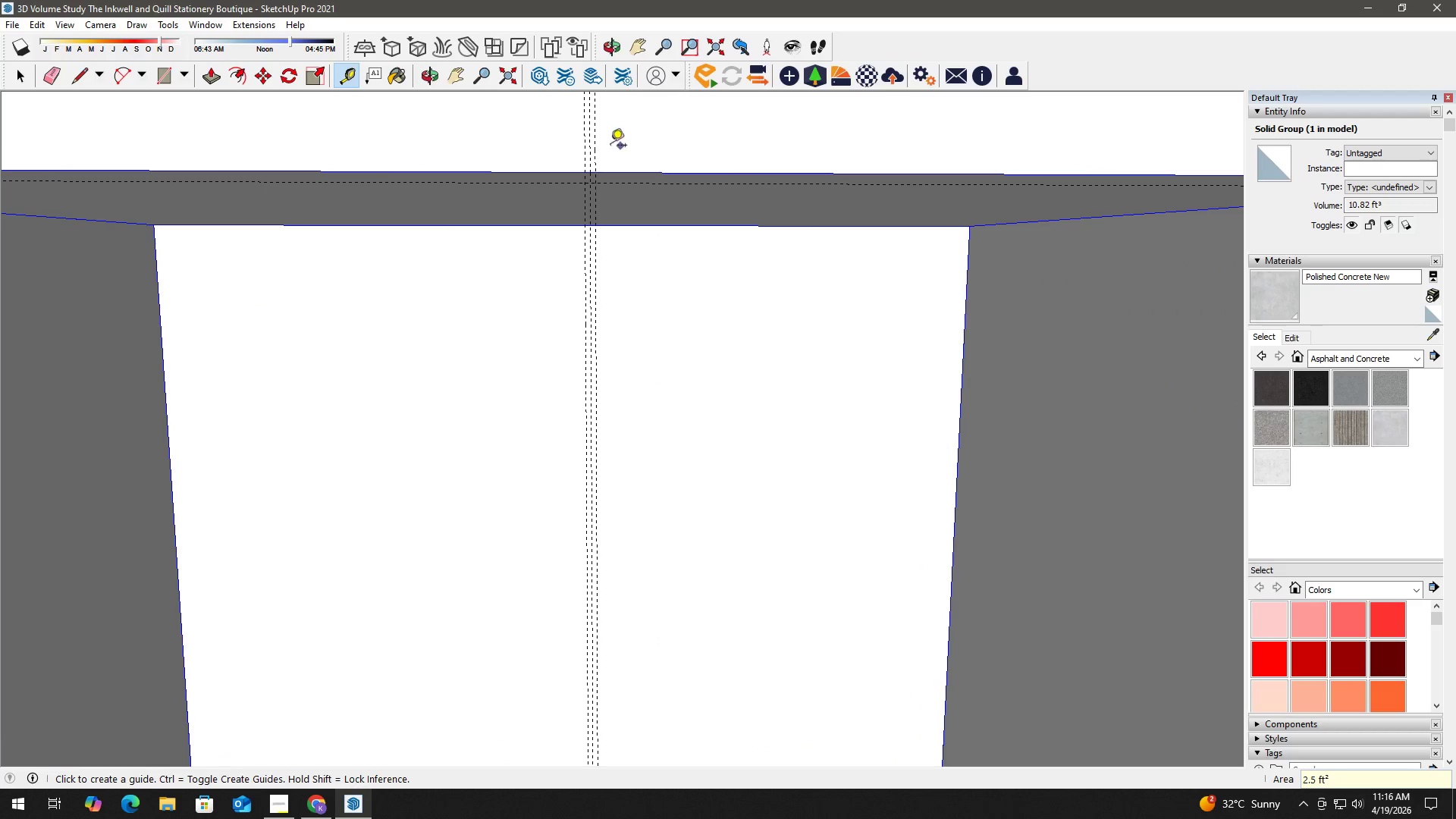 
key(Space)
 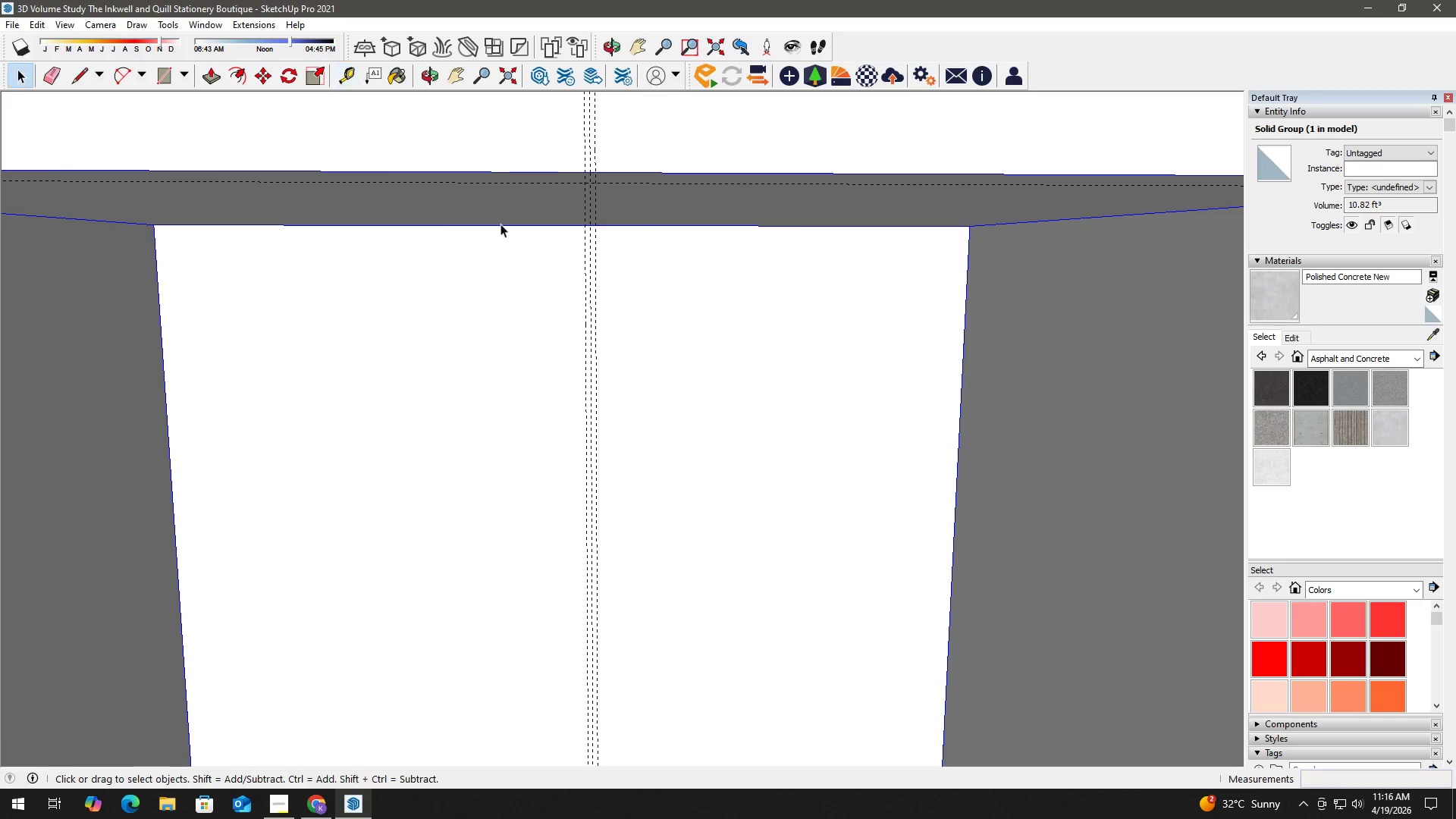 
key(H)
 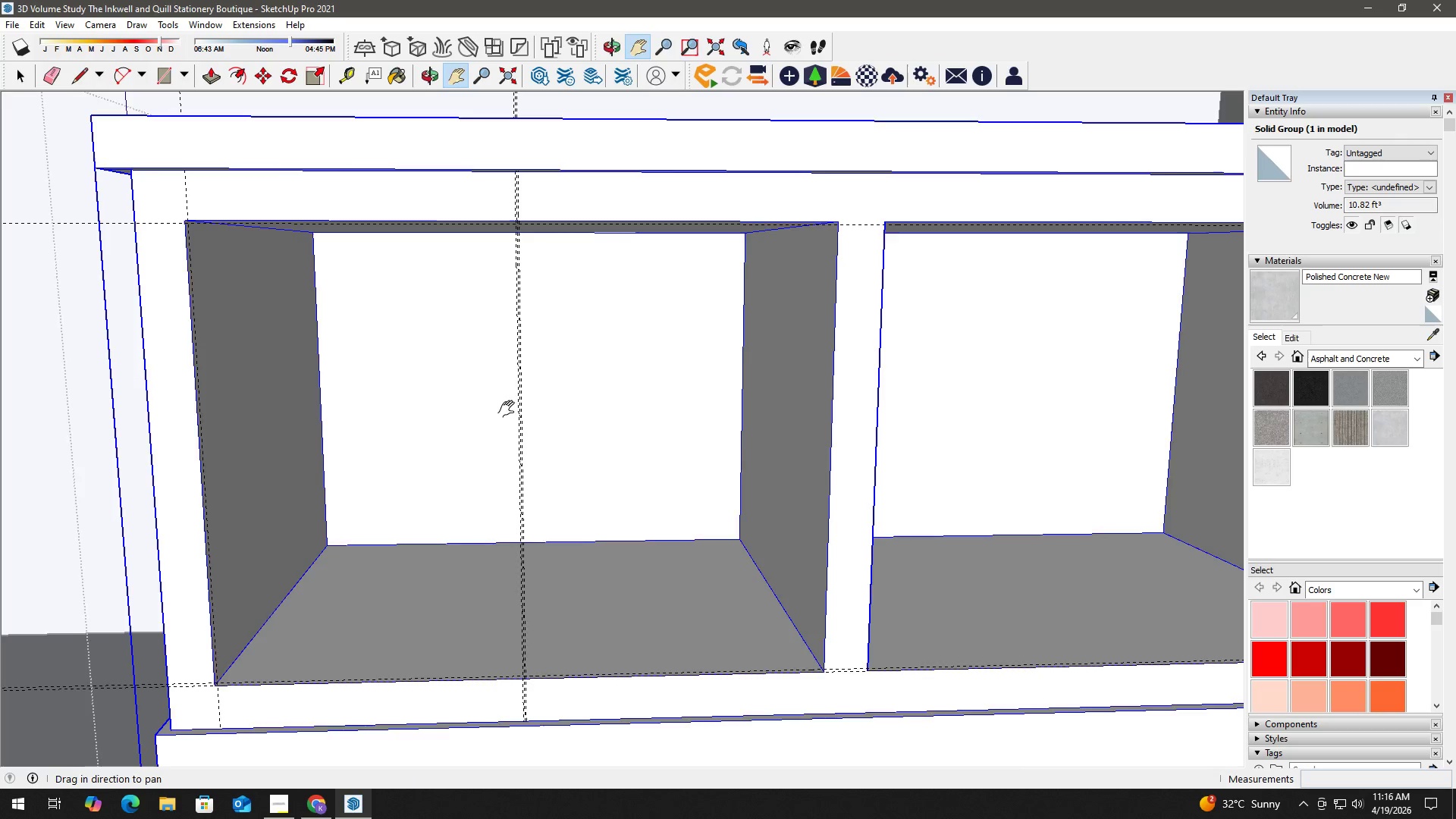 
scroll: coordinate [476, 259], scroll_direction: down, amount: 7.0
 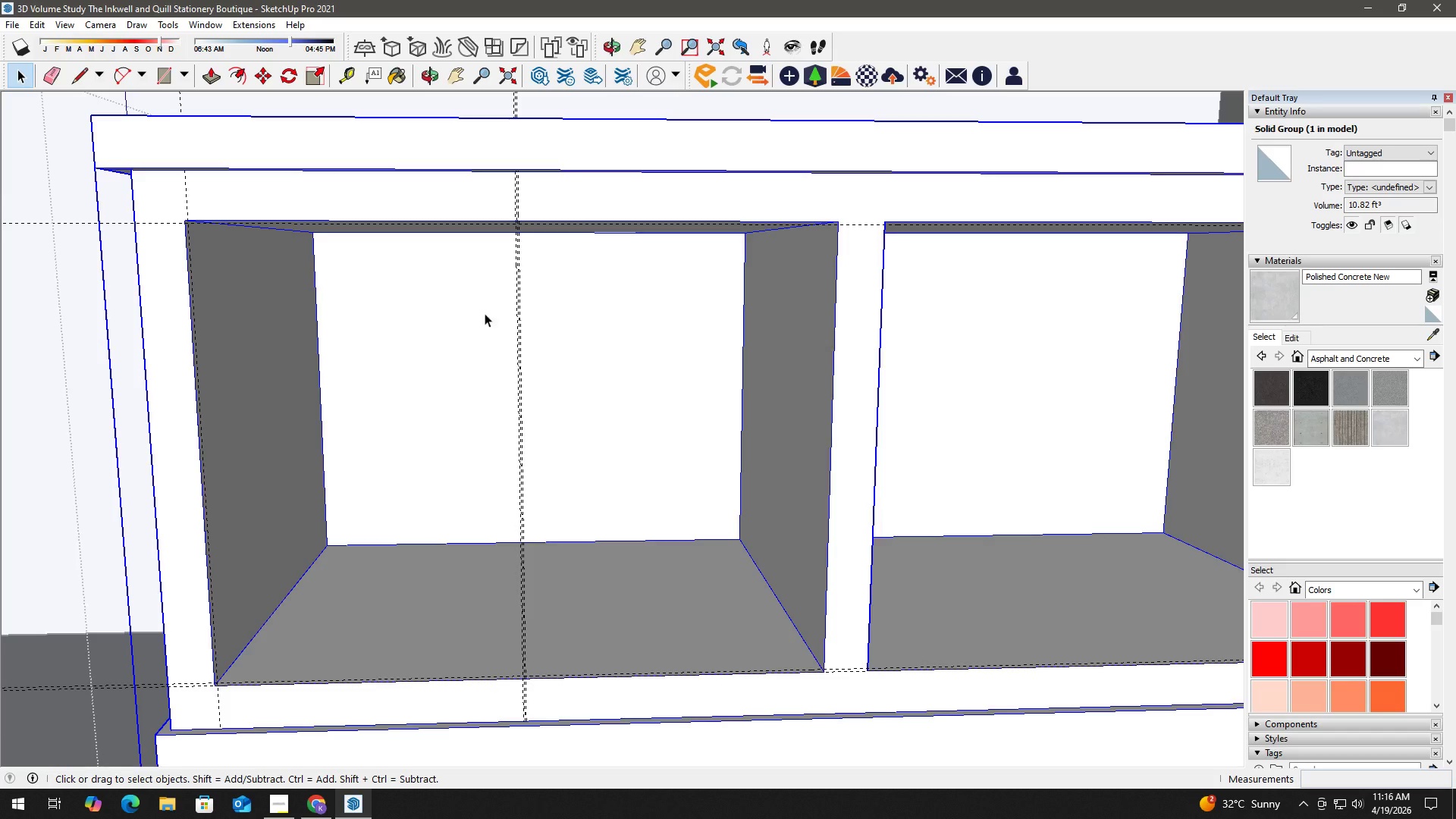 
left_click_drag(start_coordinate=[512, 419], to_coordinate=[513, 367])
 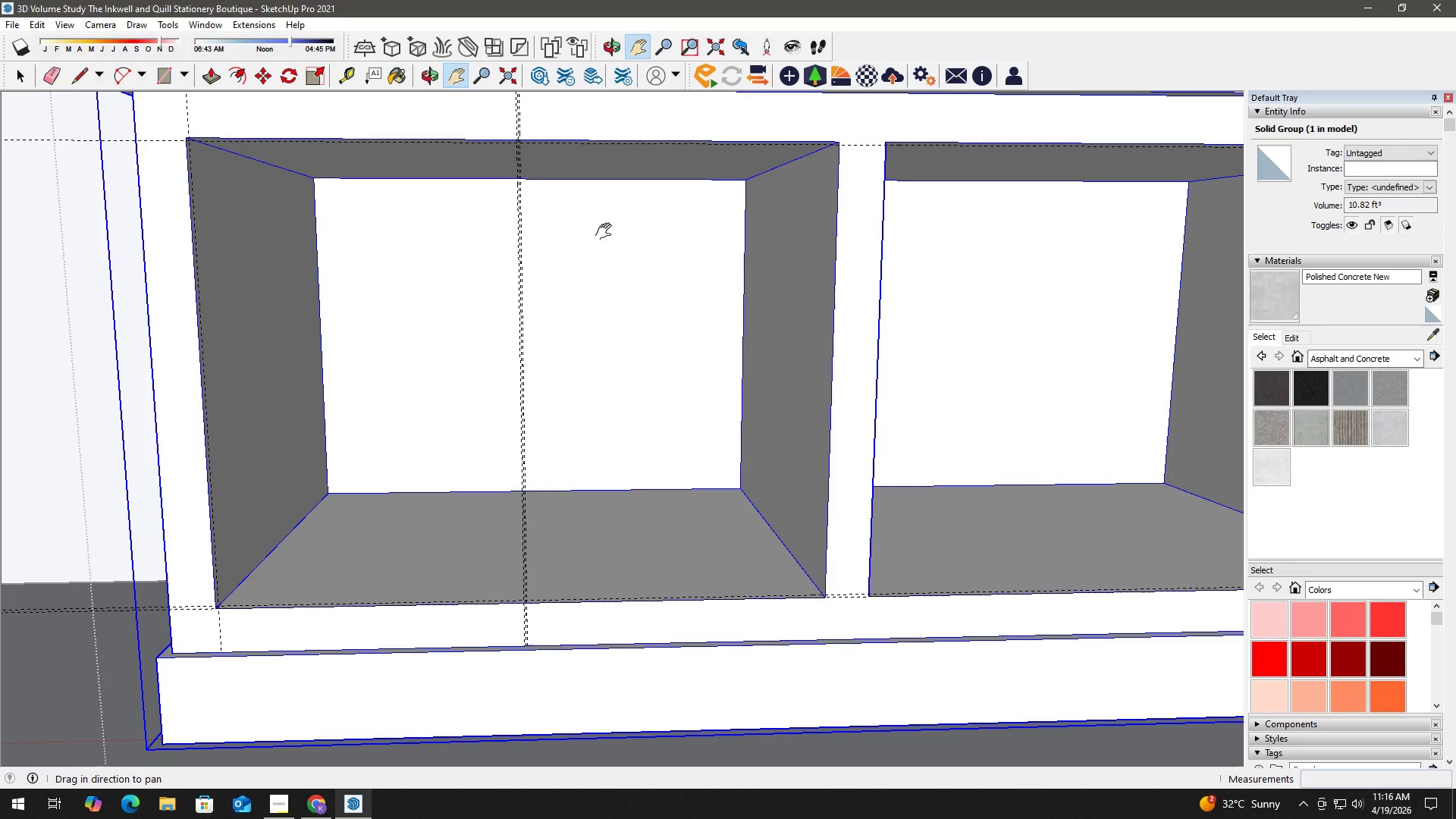 
key(T)
 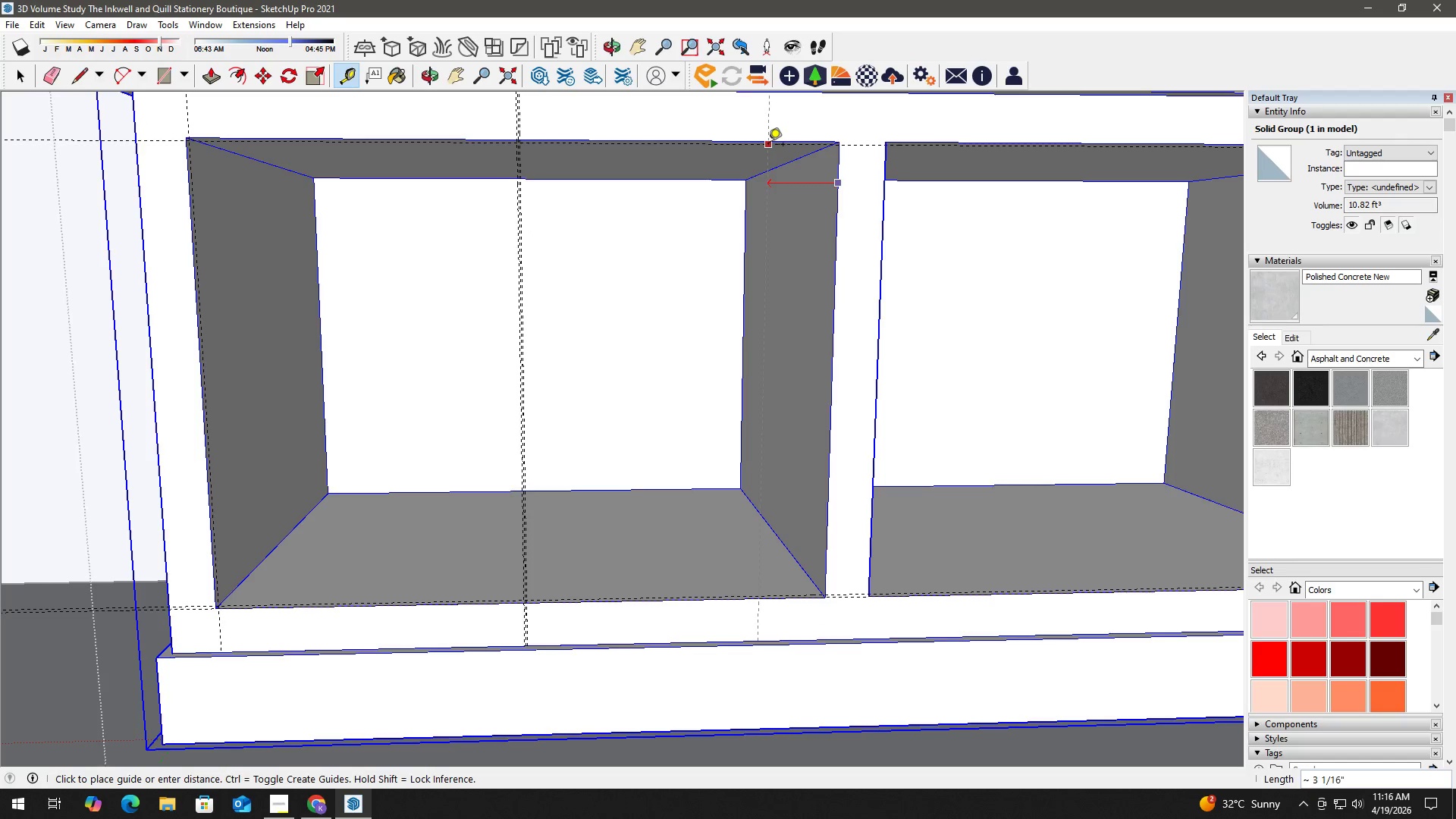 
key(Numpad1)
 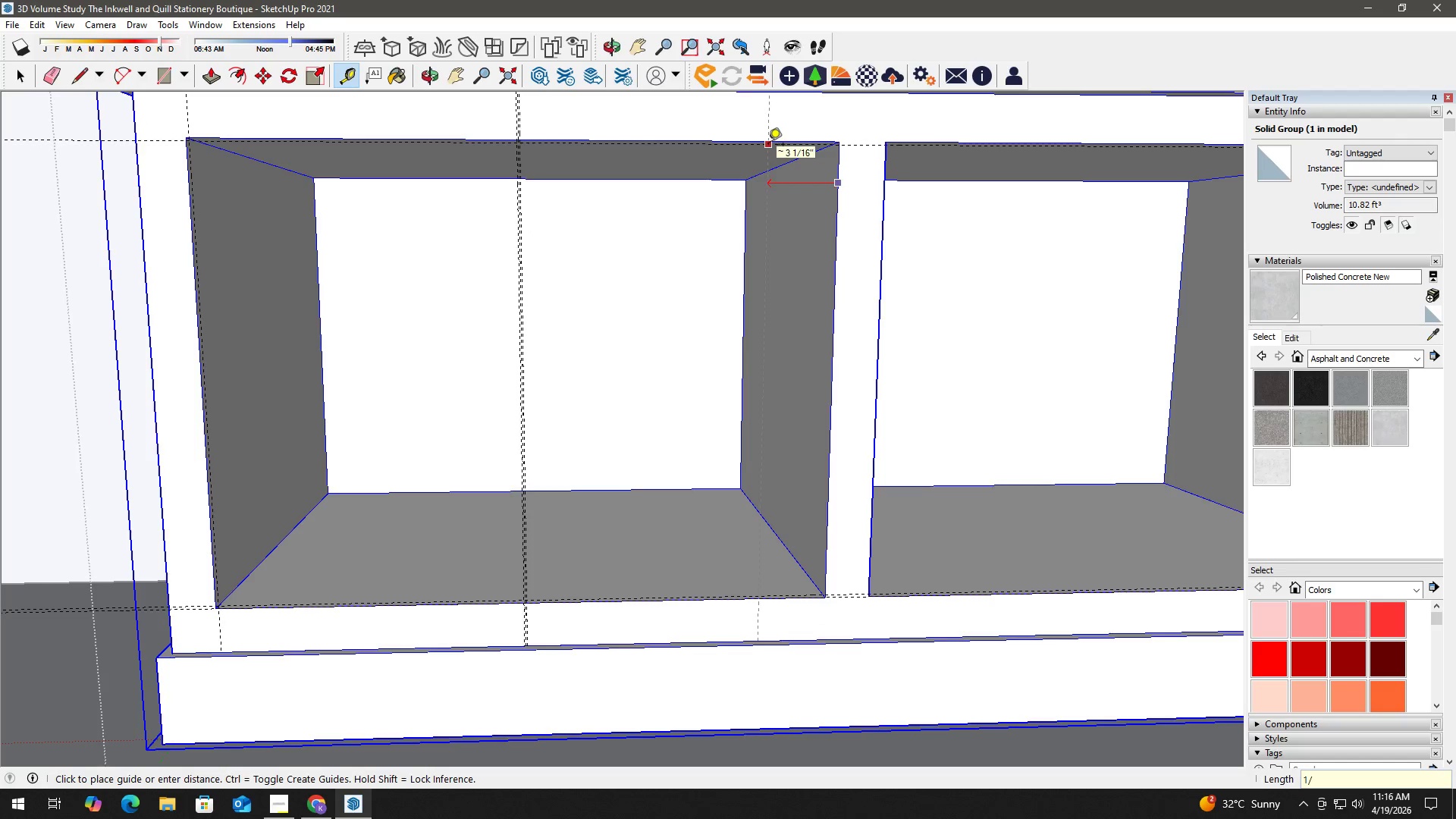 
key(NumpadDivide)
 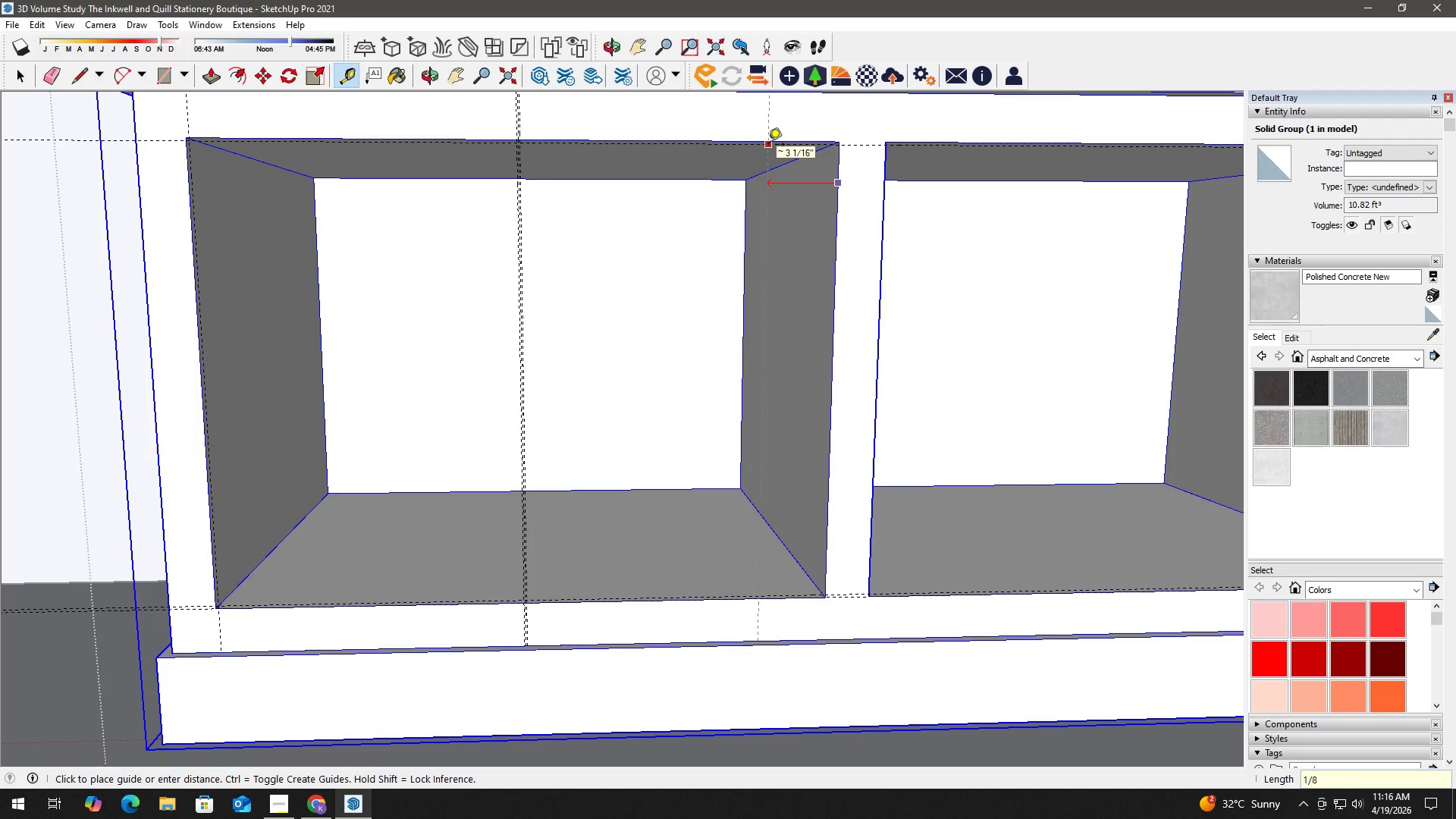 
key(Numpad8)
 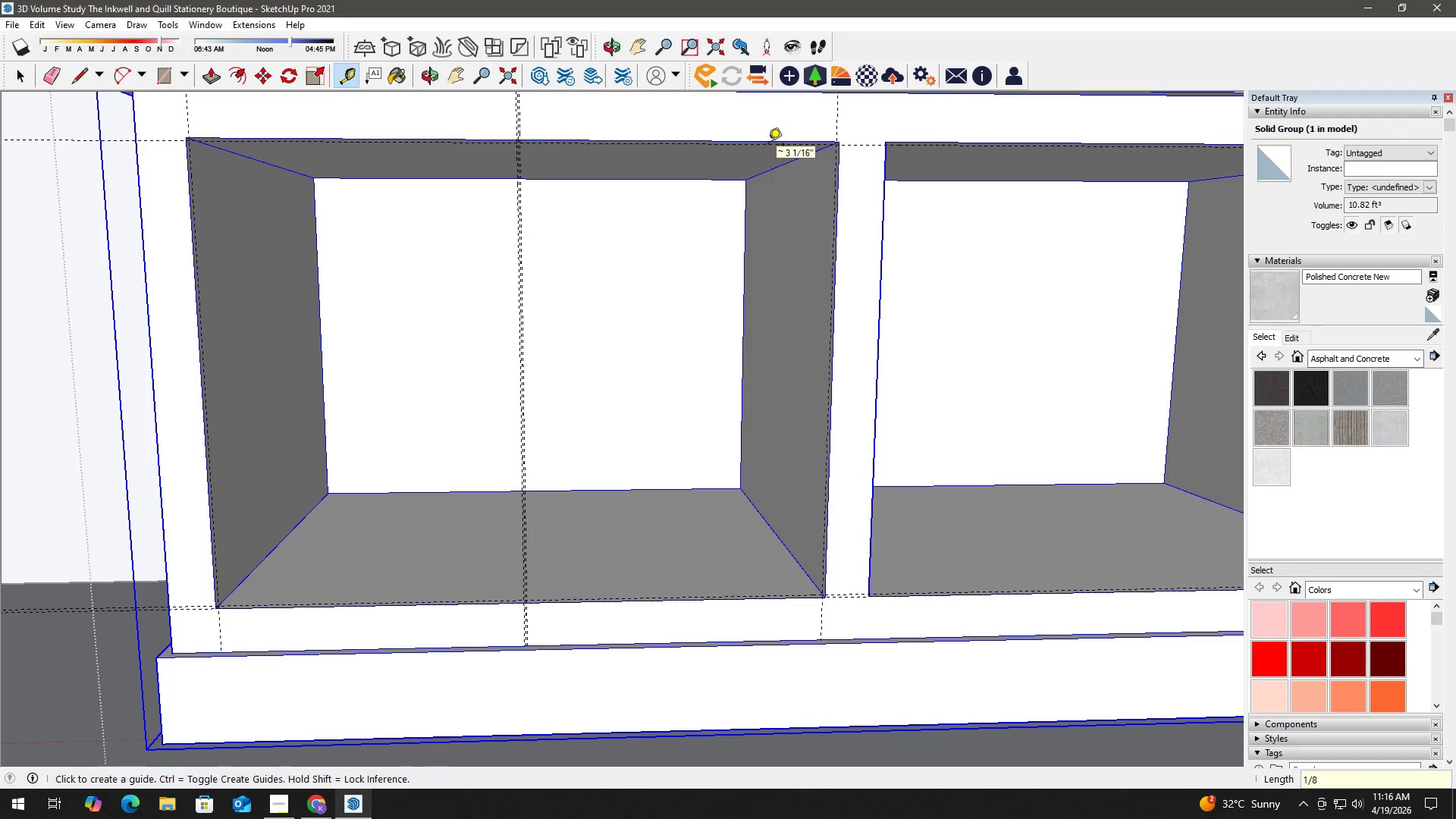 
key(NumpadEnter)
 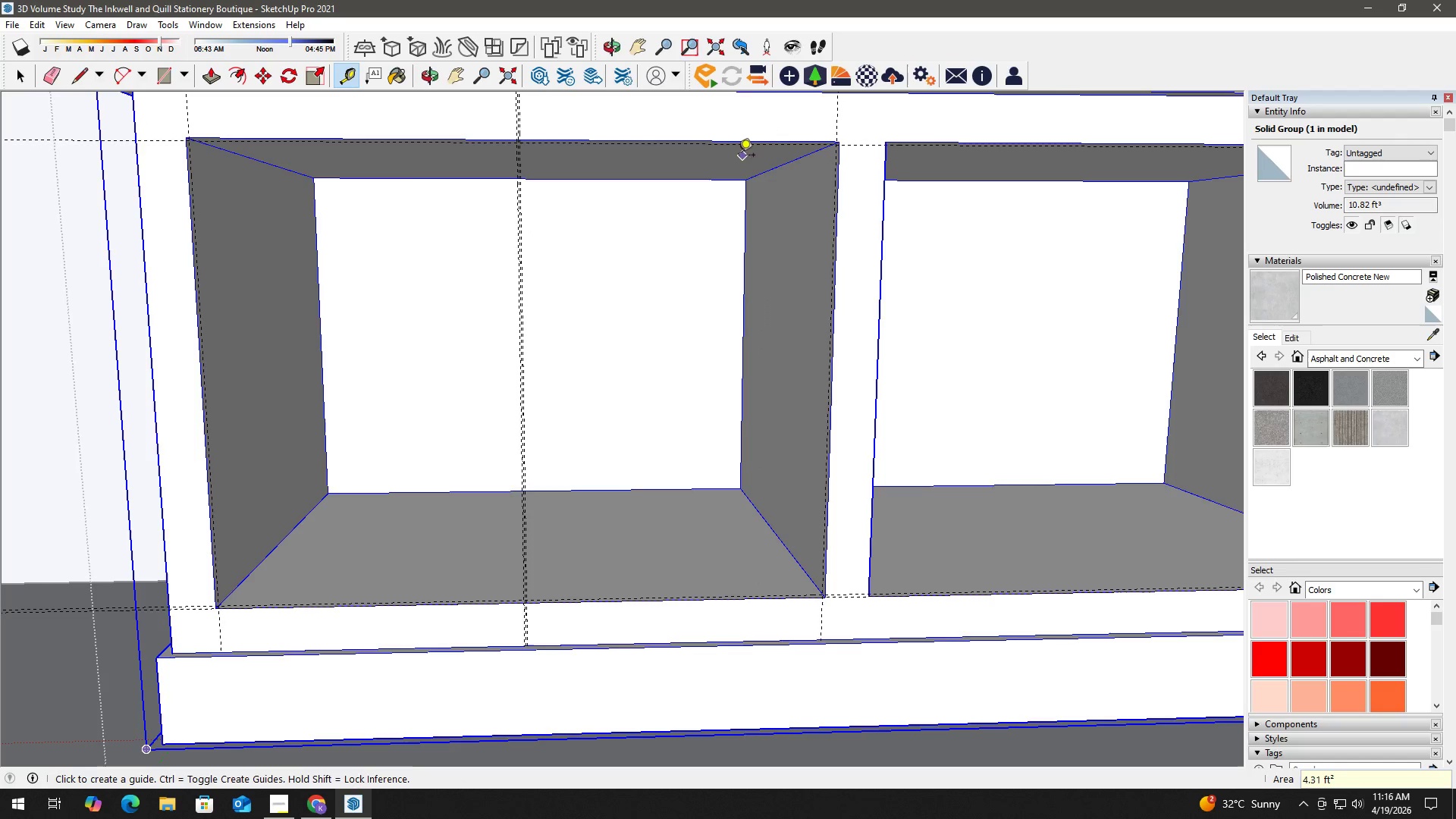 
key(Space)
 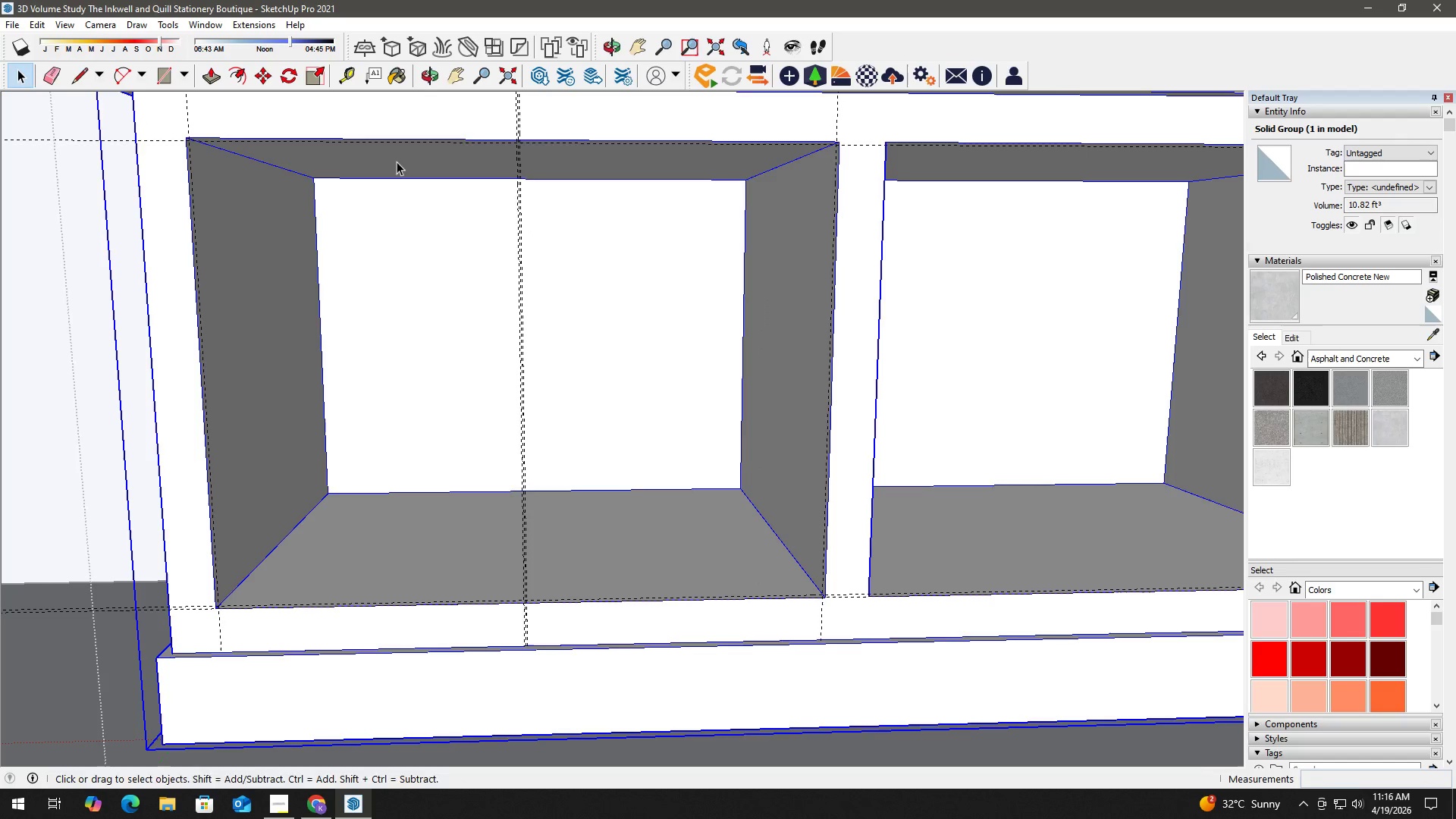 
key(R)
 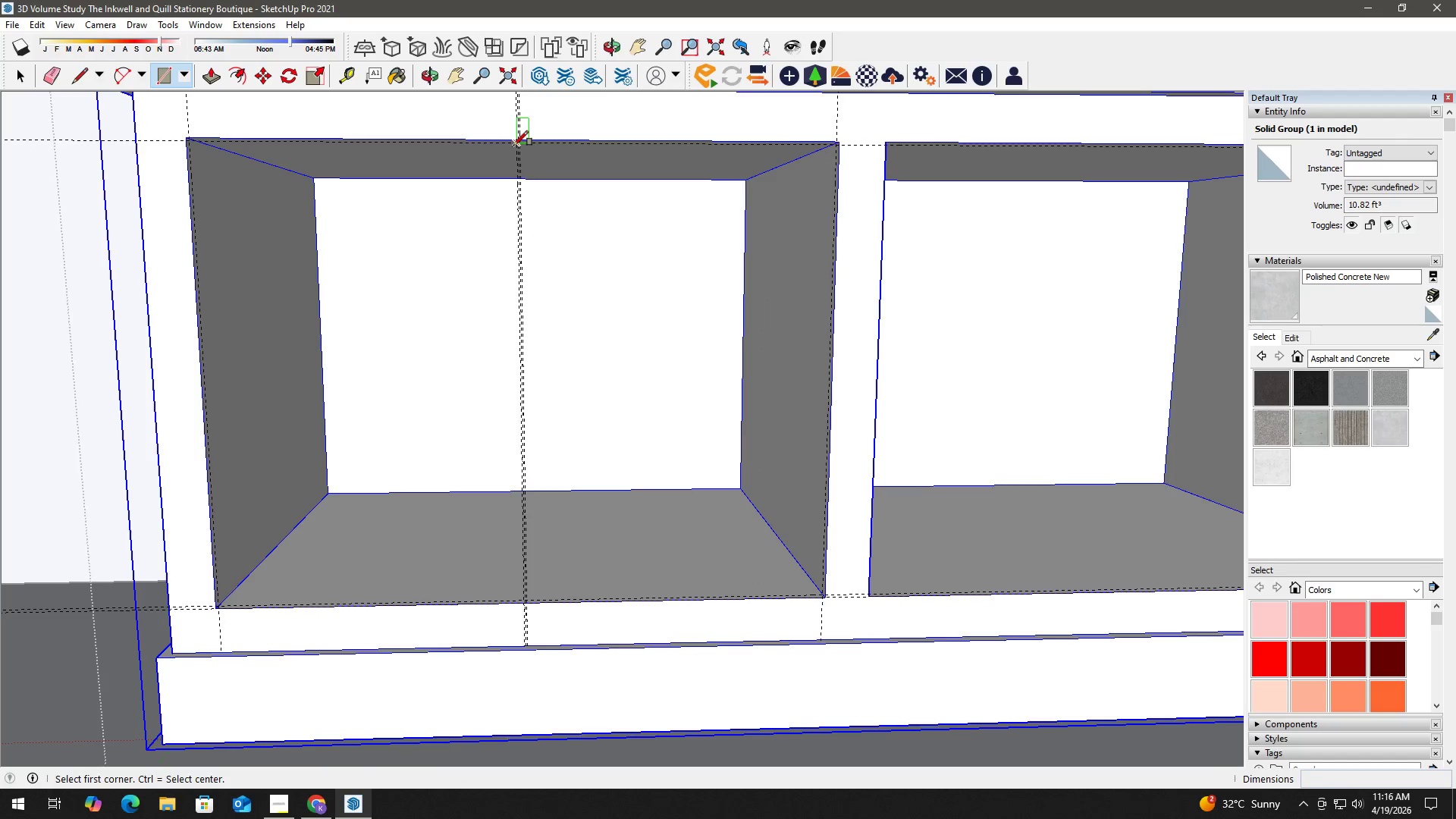 
left_click([513, 146])
 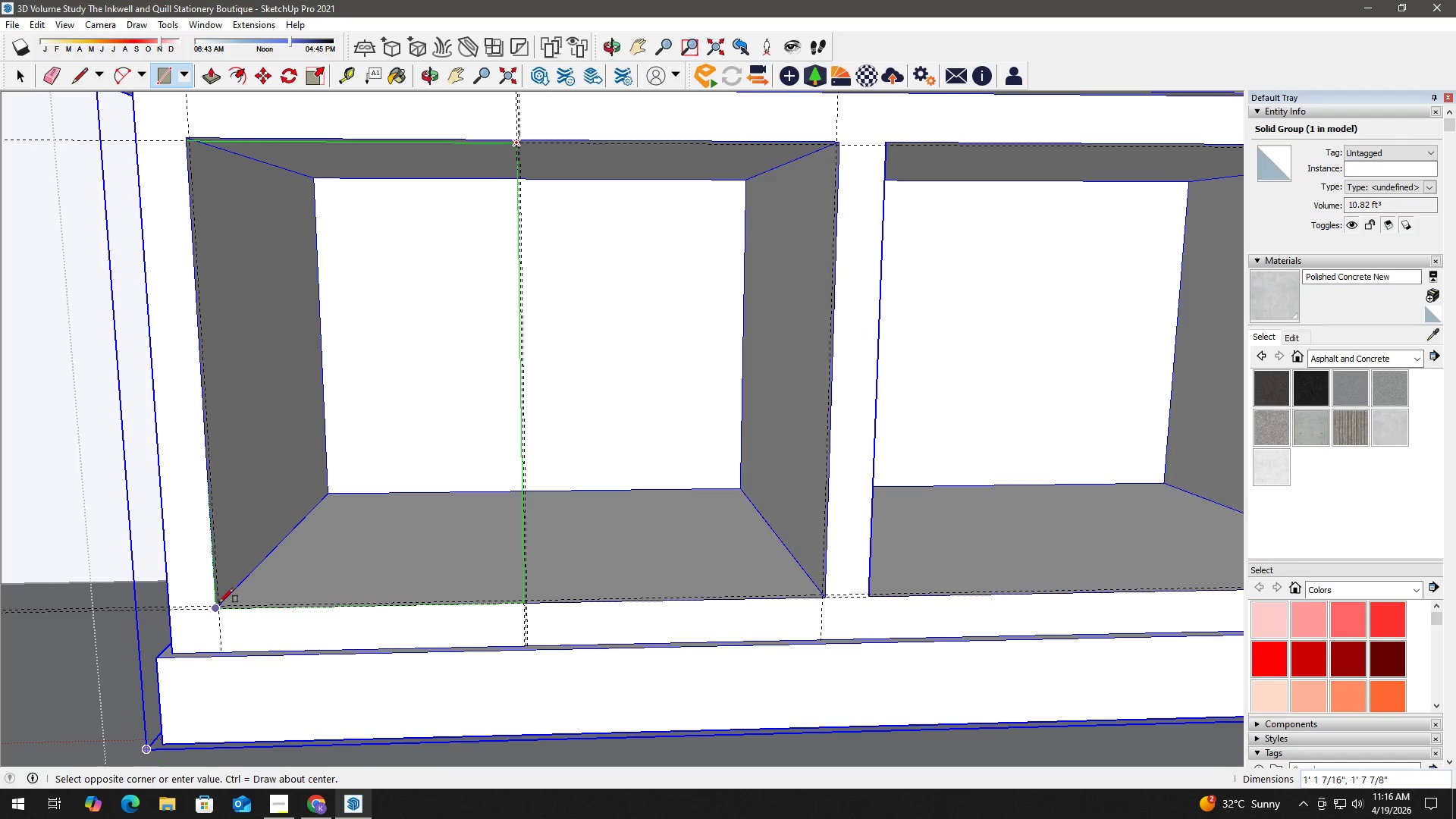 
scroll: coordinate [228, 599], scroll_direction: up, amount: 10.0
 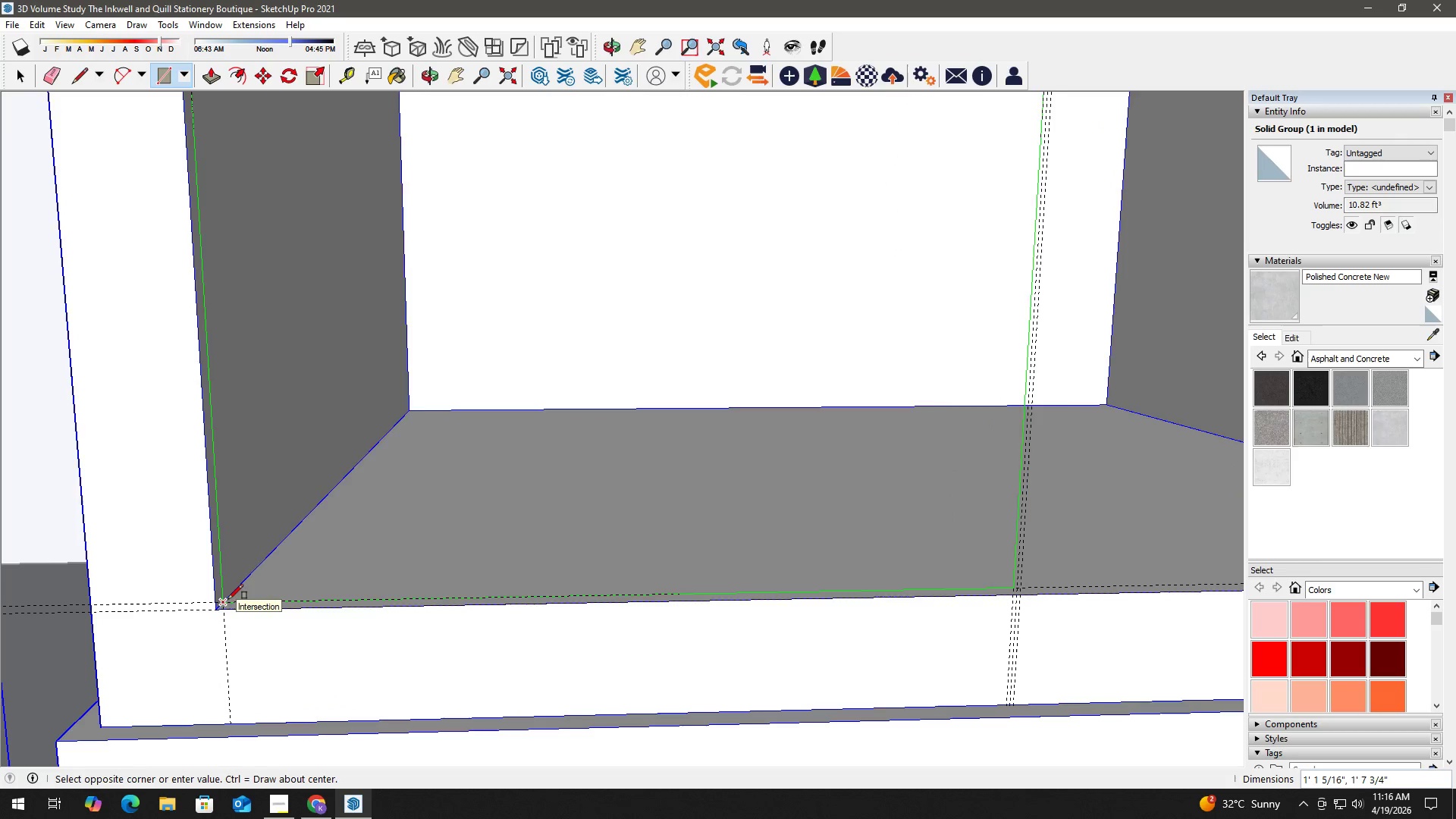 
left_click([228, 599])
 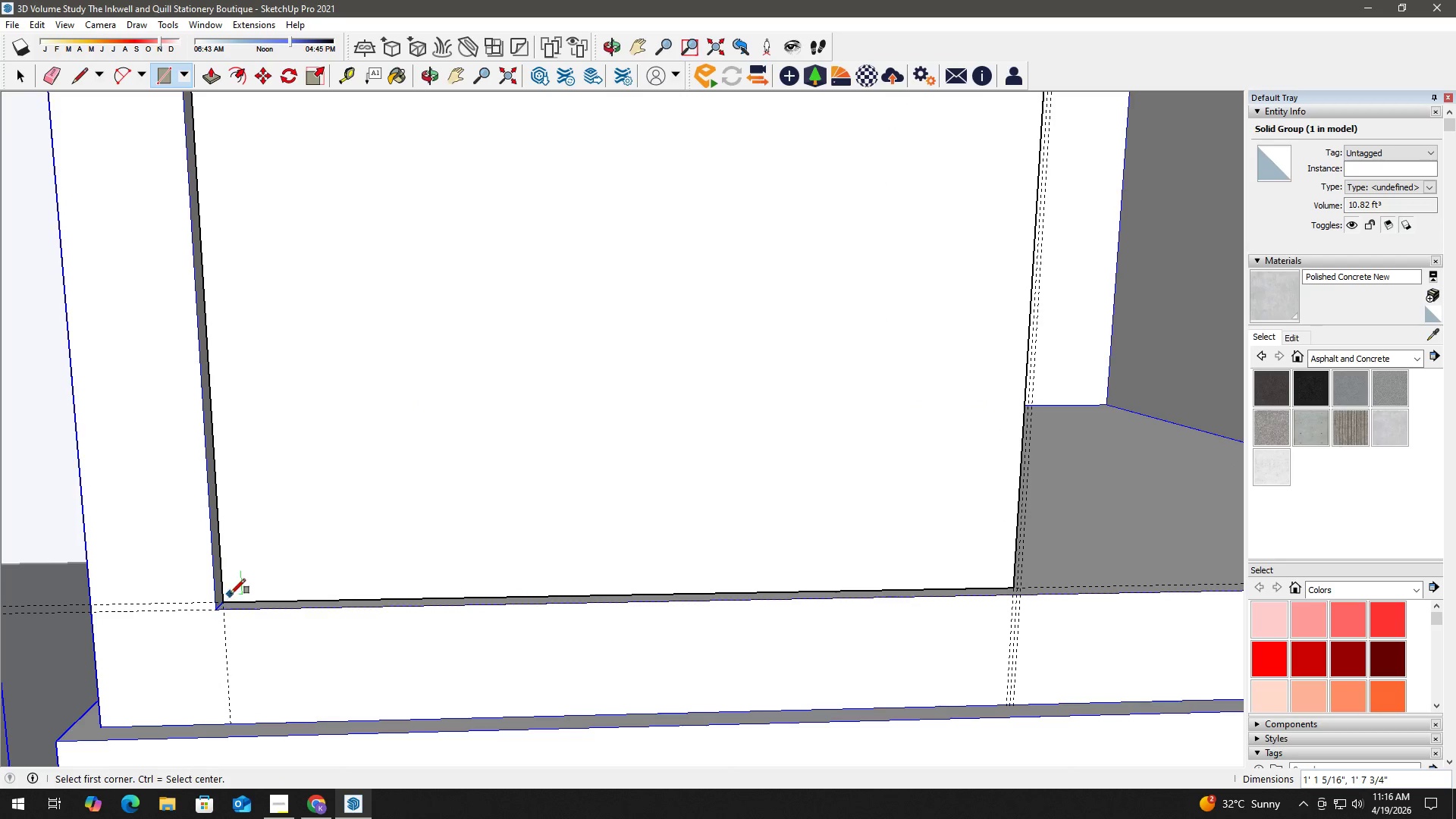 
key(Space)
 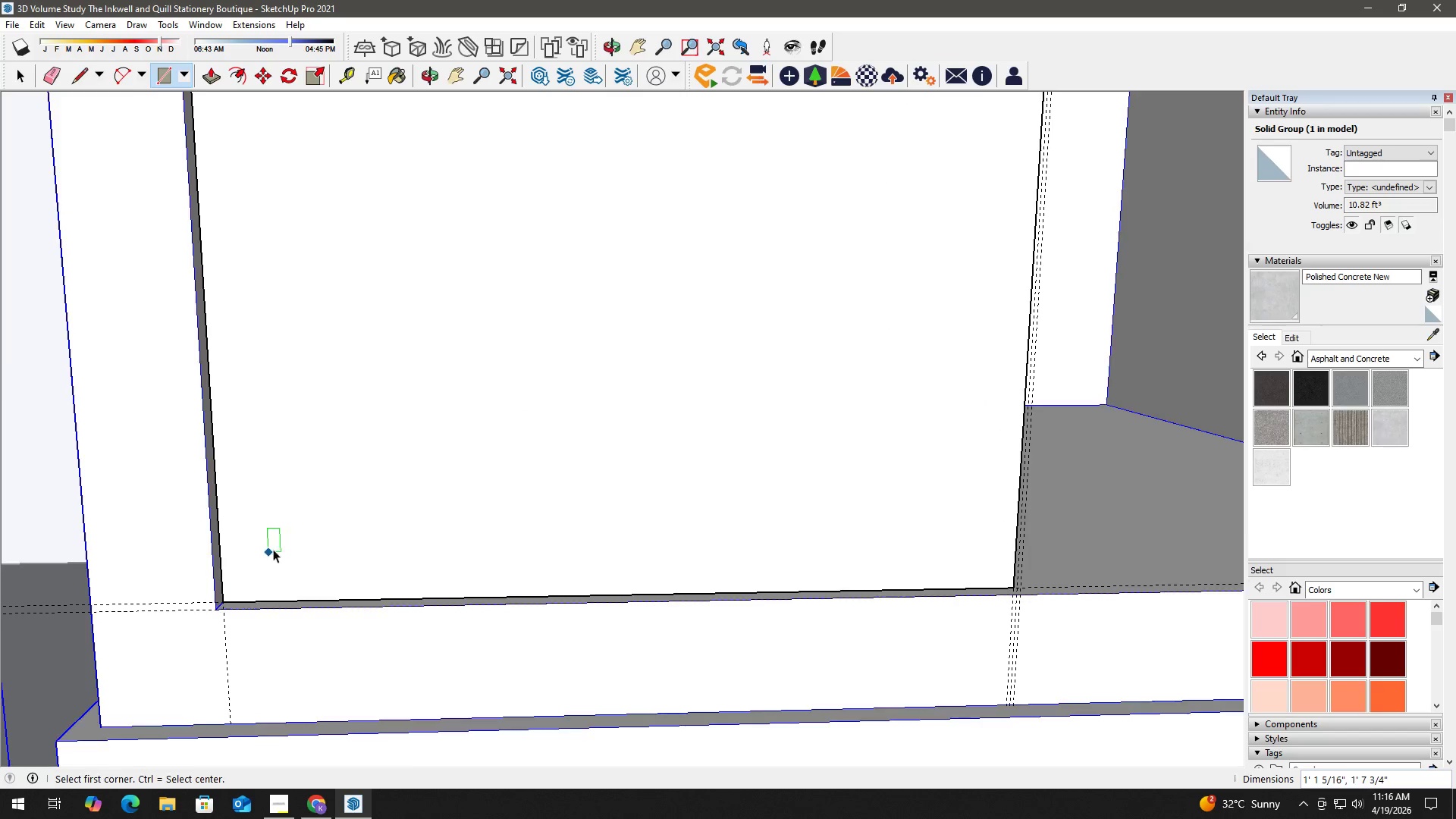 
scroll: coordinate [393, 312], scroll_direction: down, amount: 11.0
 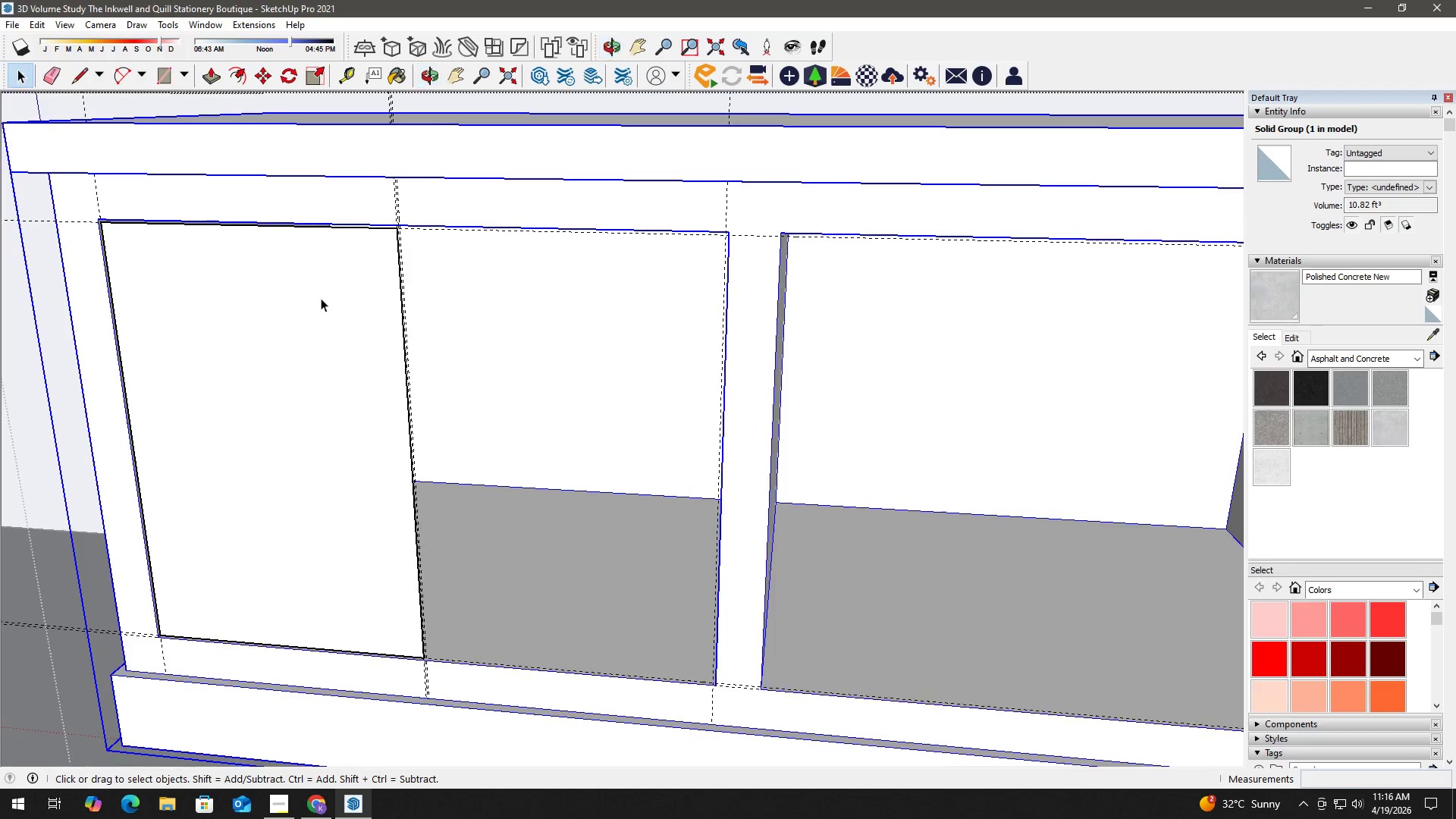 
left_click([343, 297])
 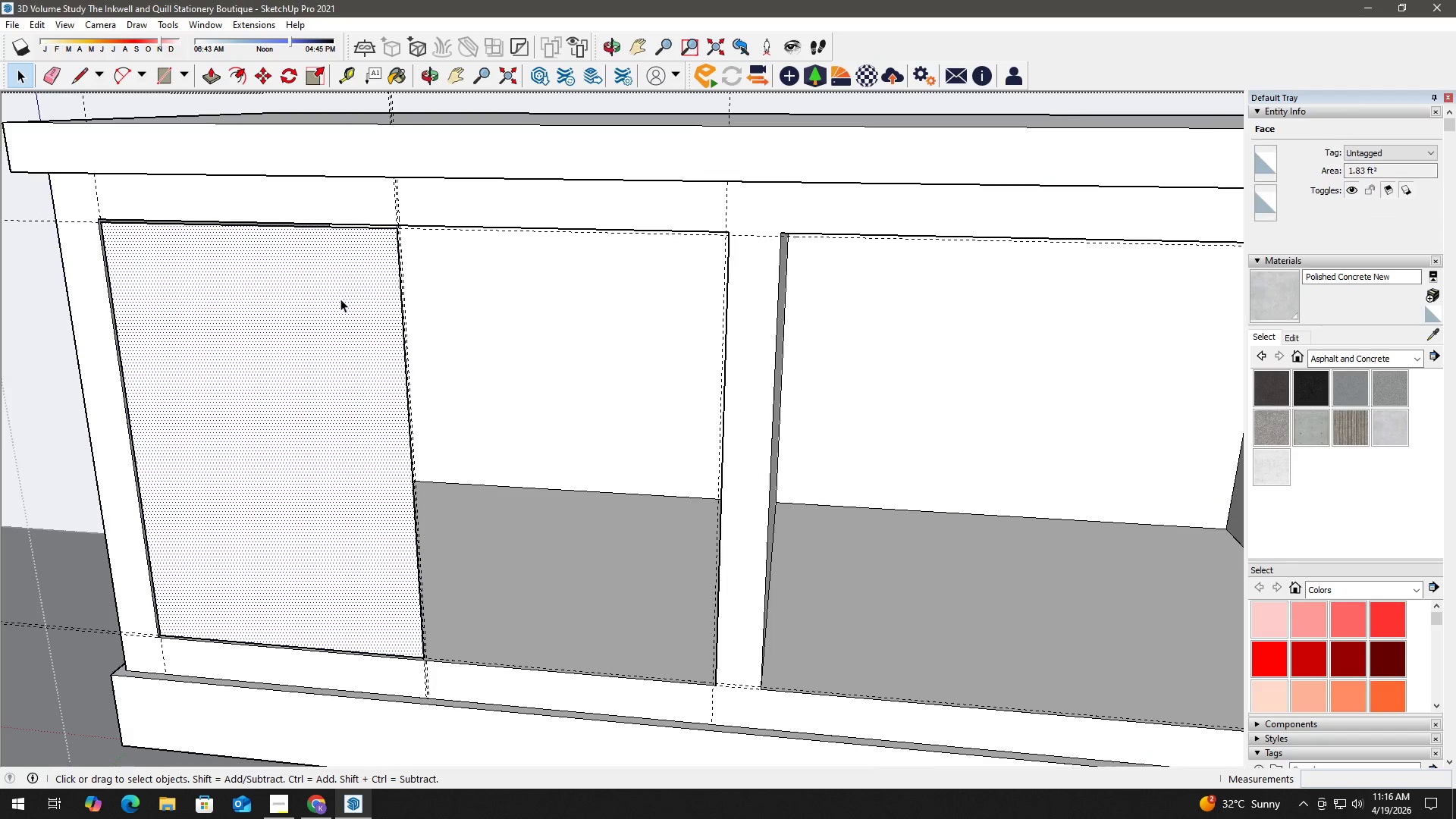 
key(P)
 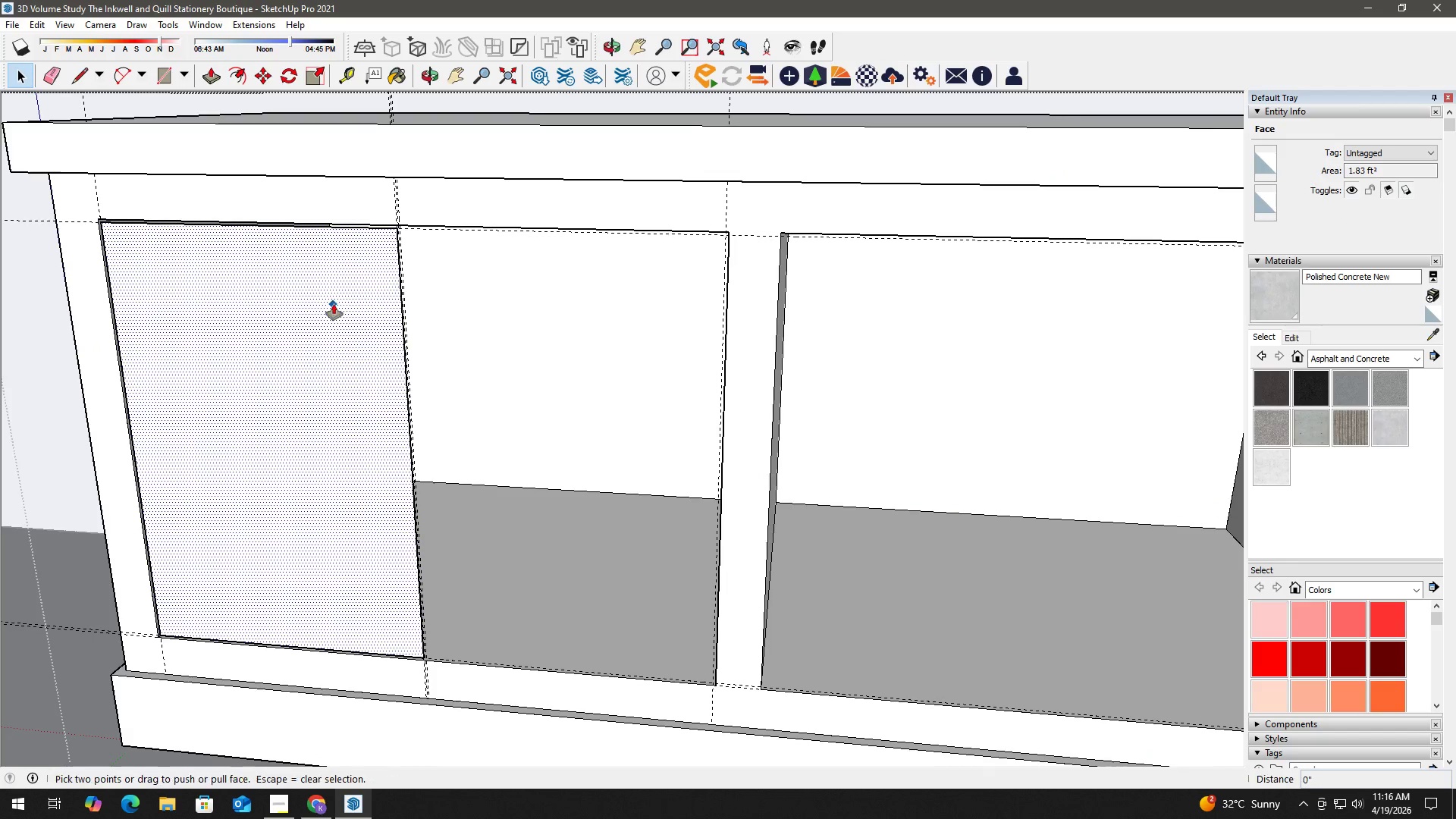 
left_click([334, 304])
 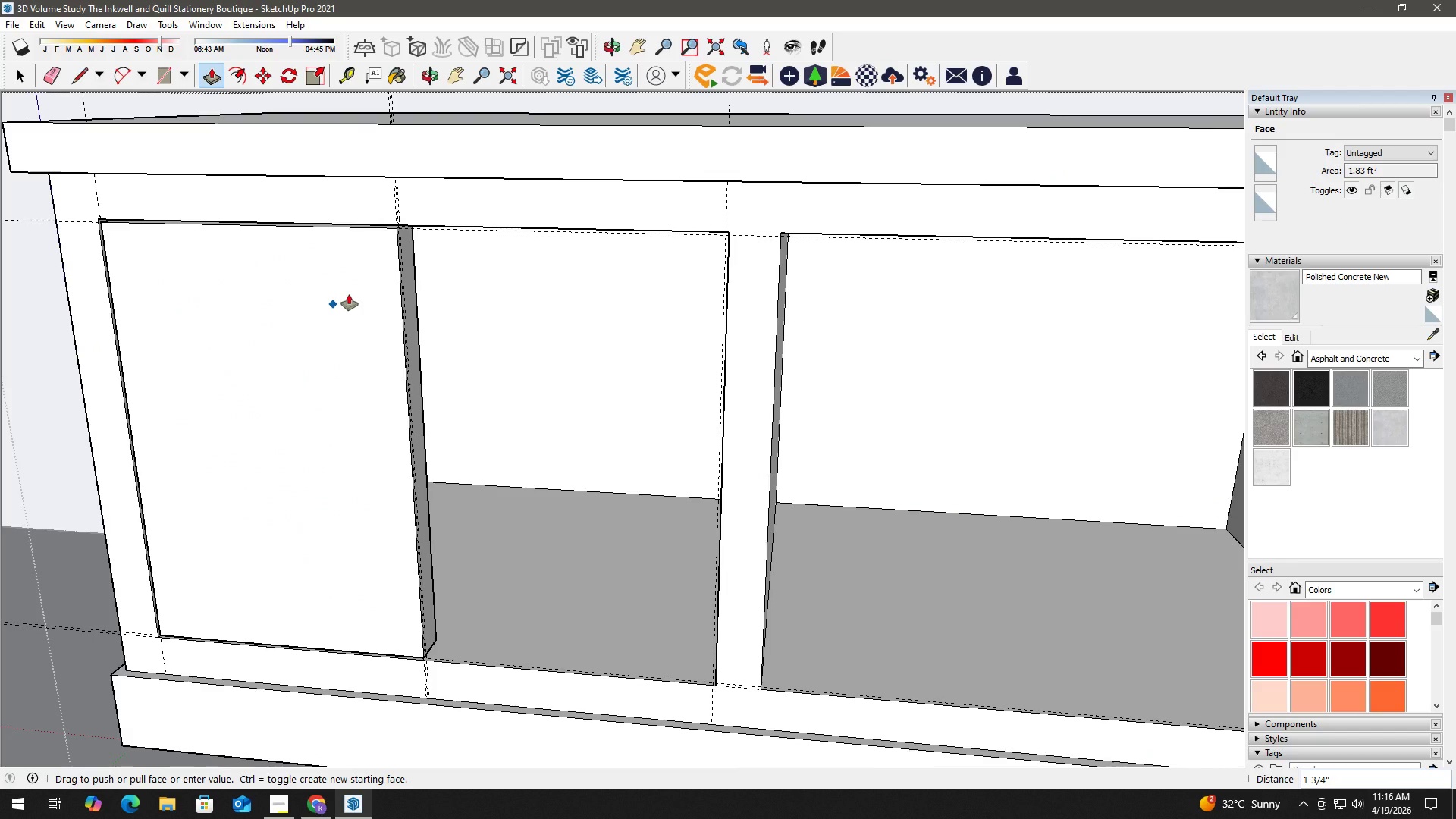 
key(Numpad1)
 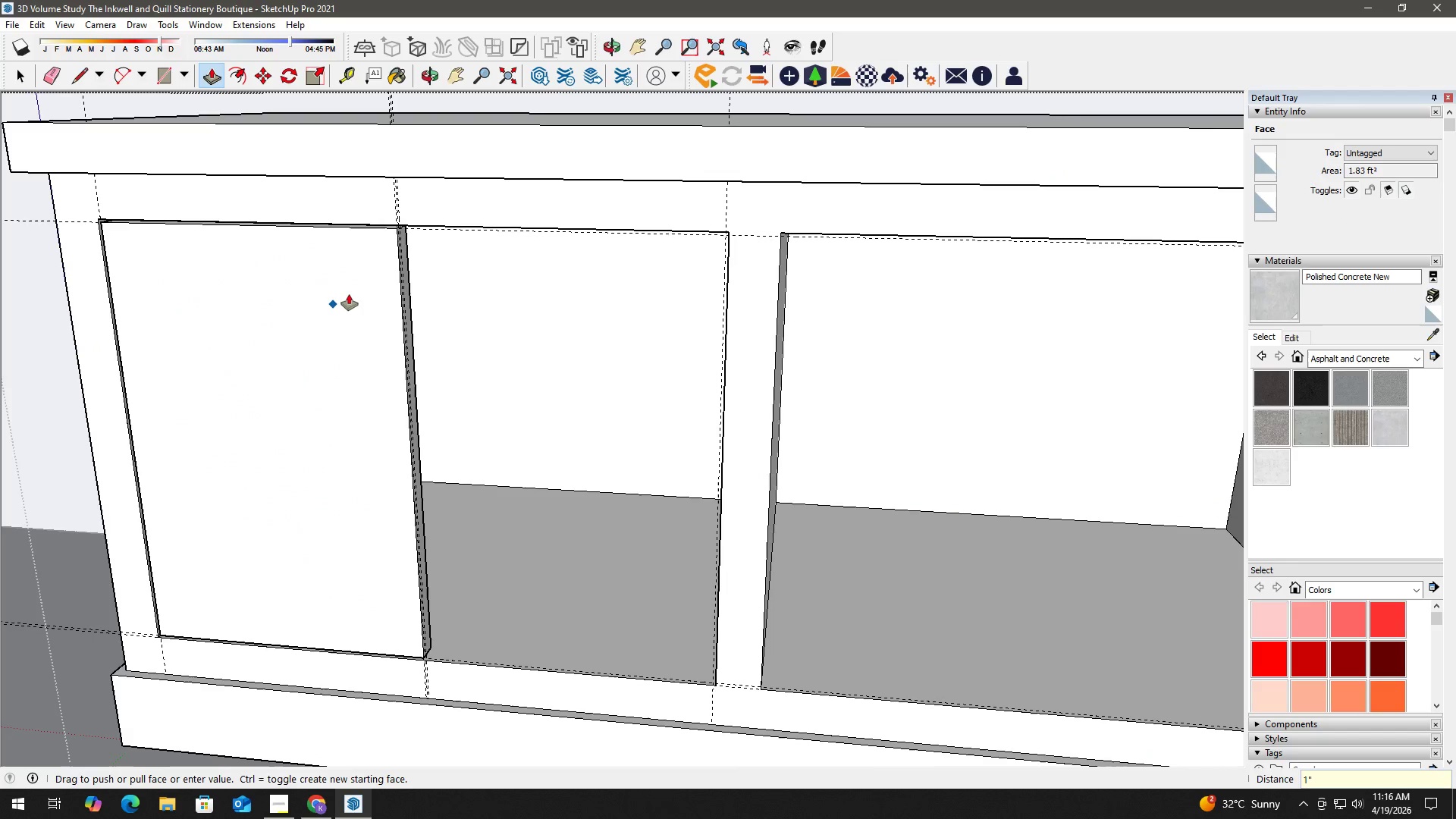 
key(NumpadEnter)
 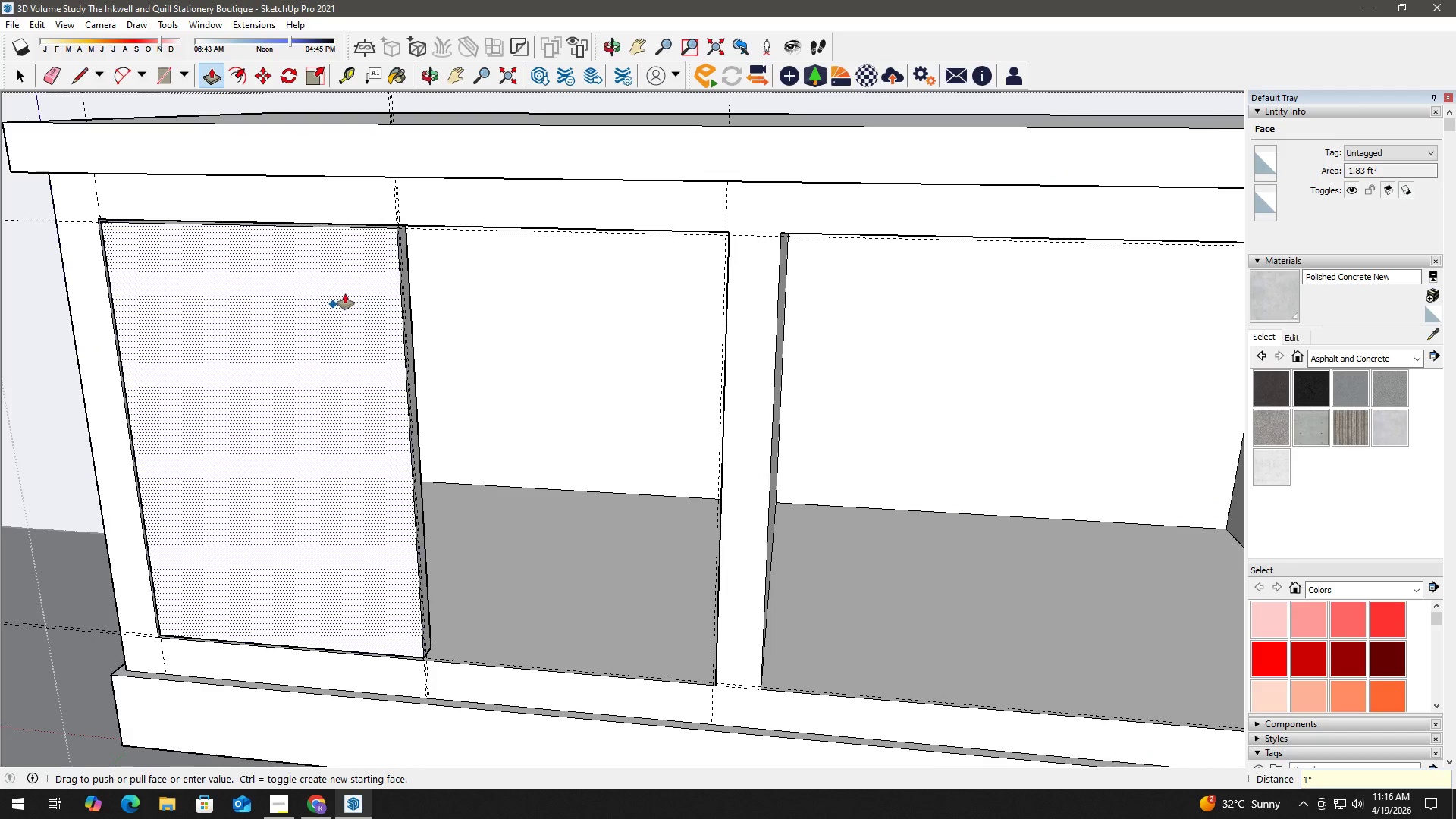 
key(Space)
 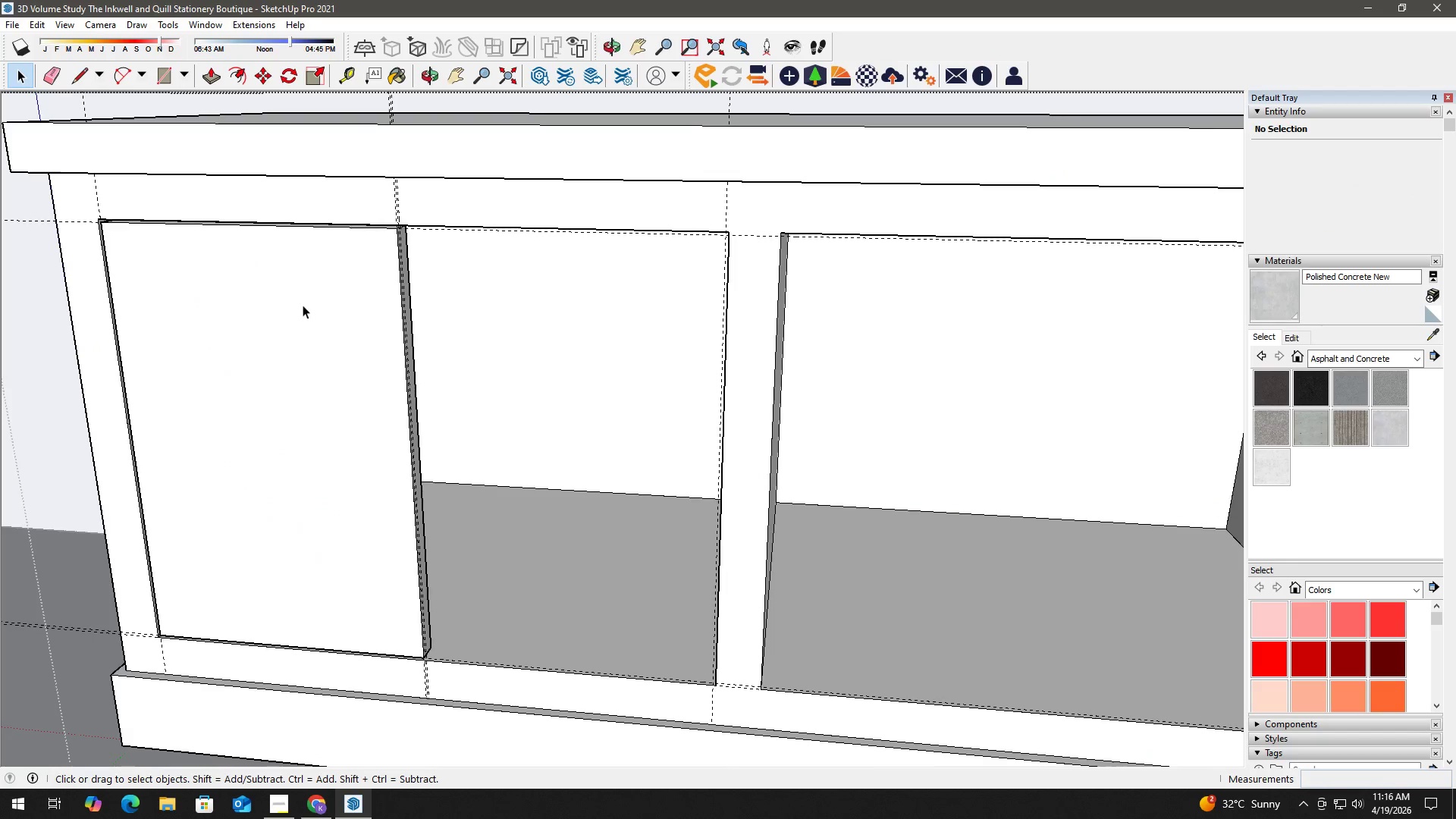 
double_click([303, 305])
 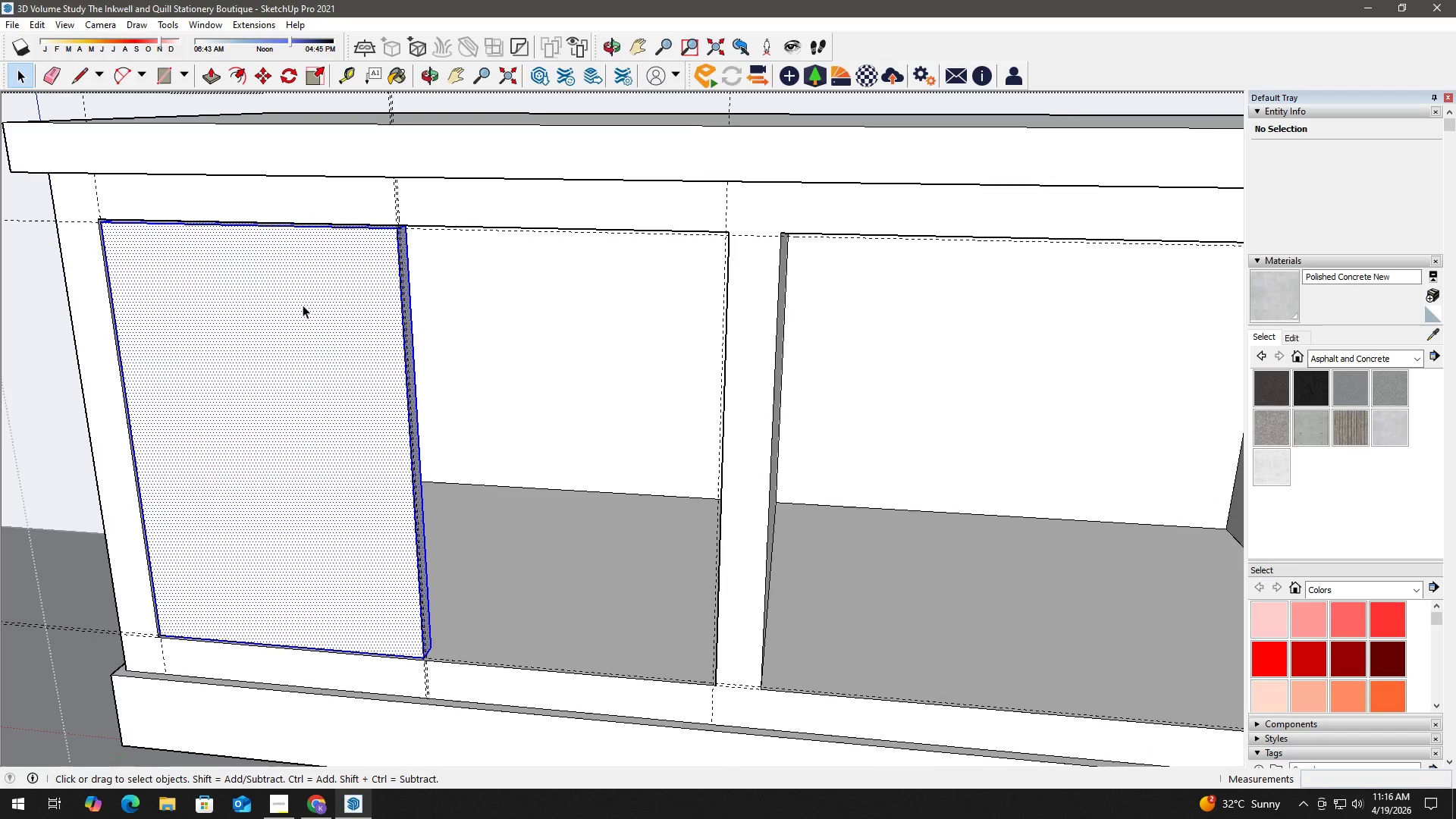 
triple_click([303, 305])
 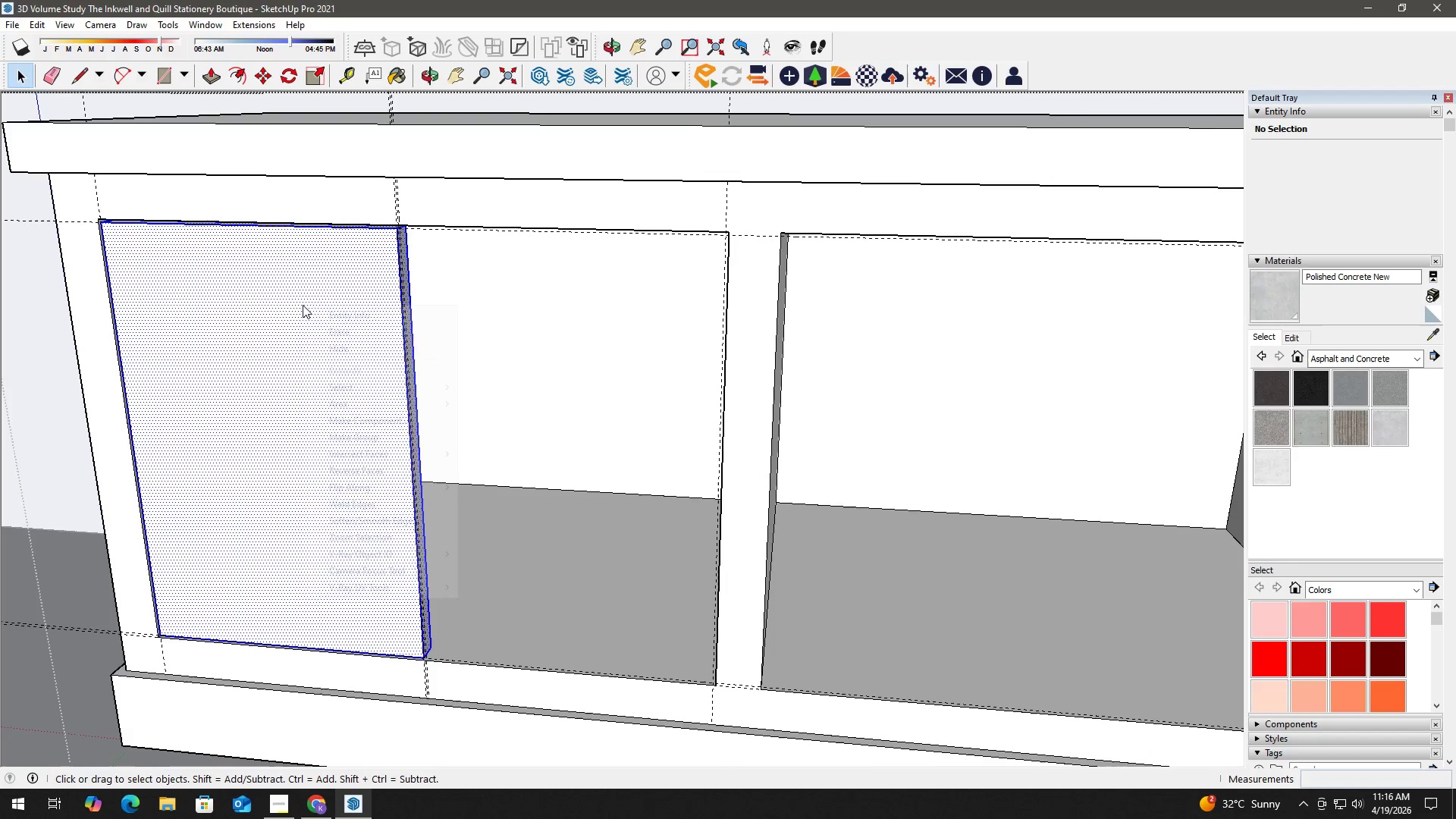 
right_click([303, 305])
 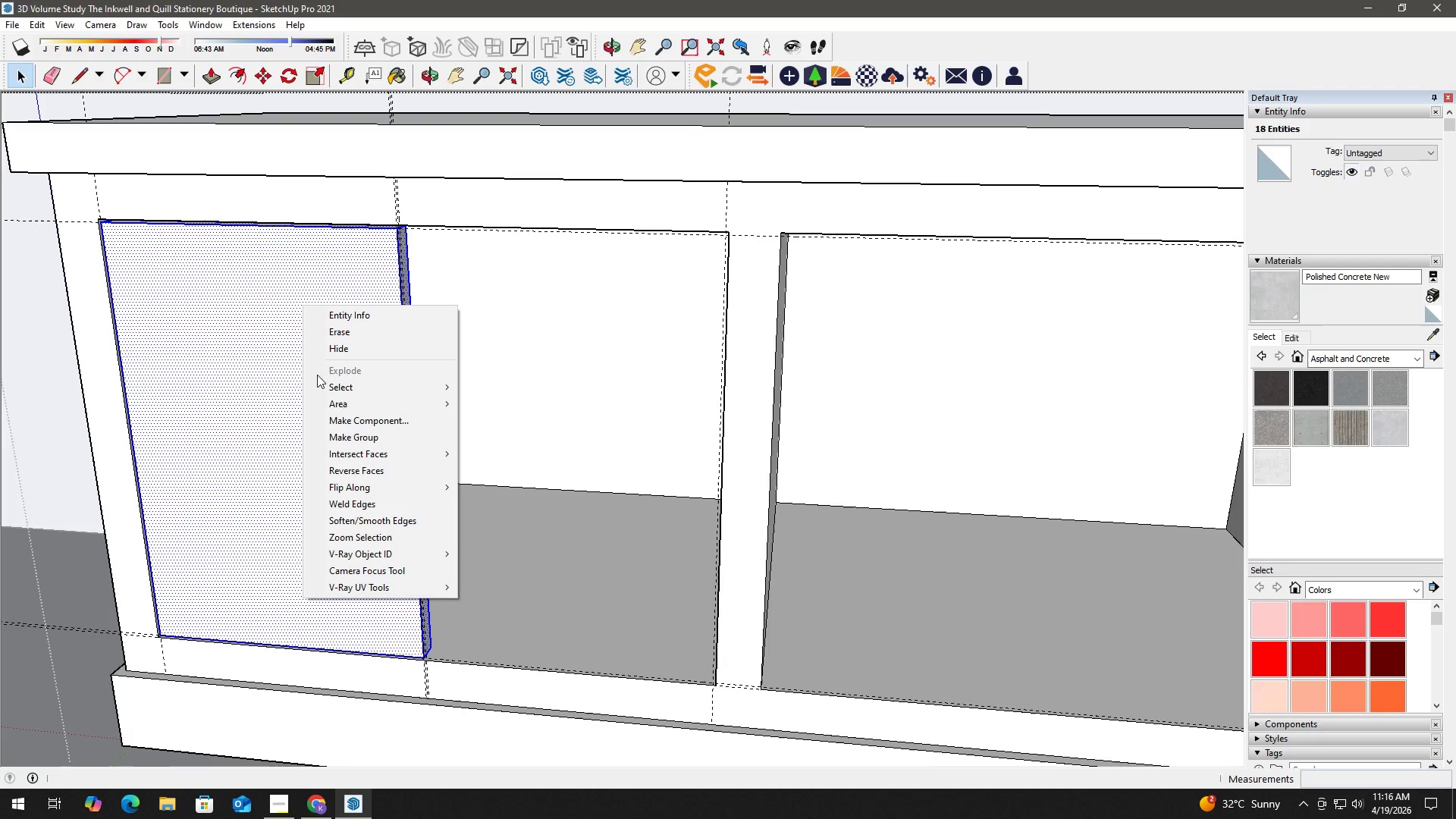 
double_click([212, 296])
 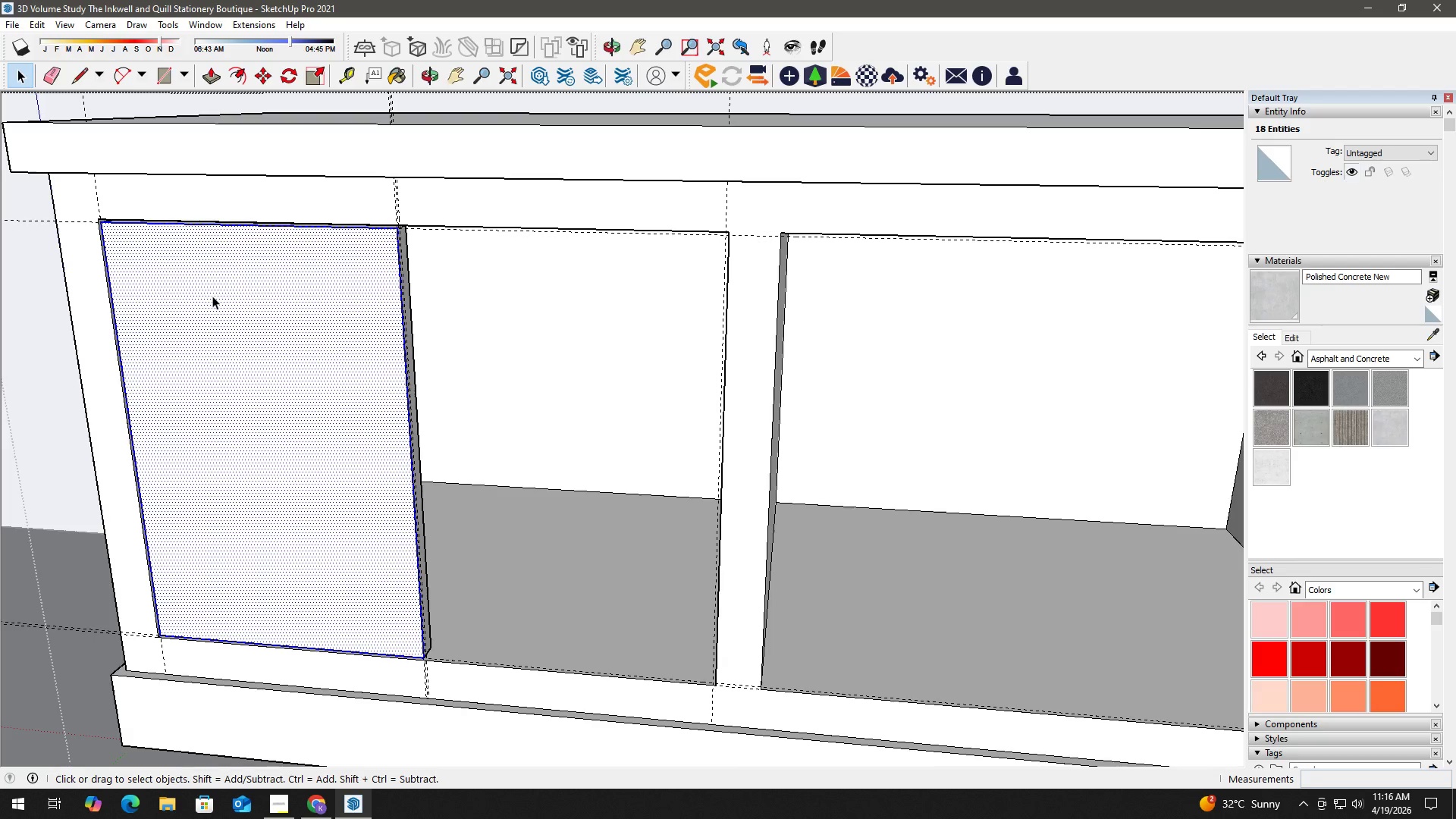 
triple_click([212, 296])
 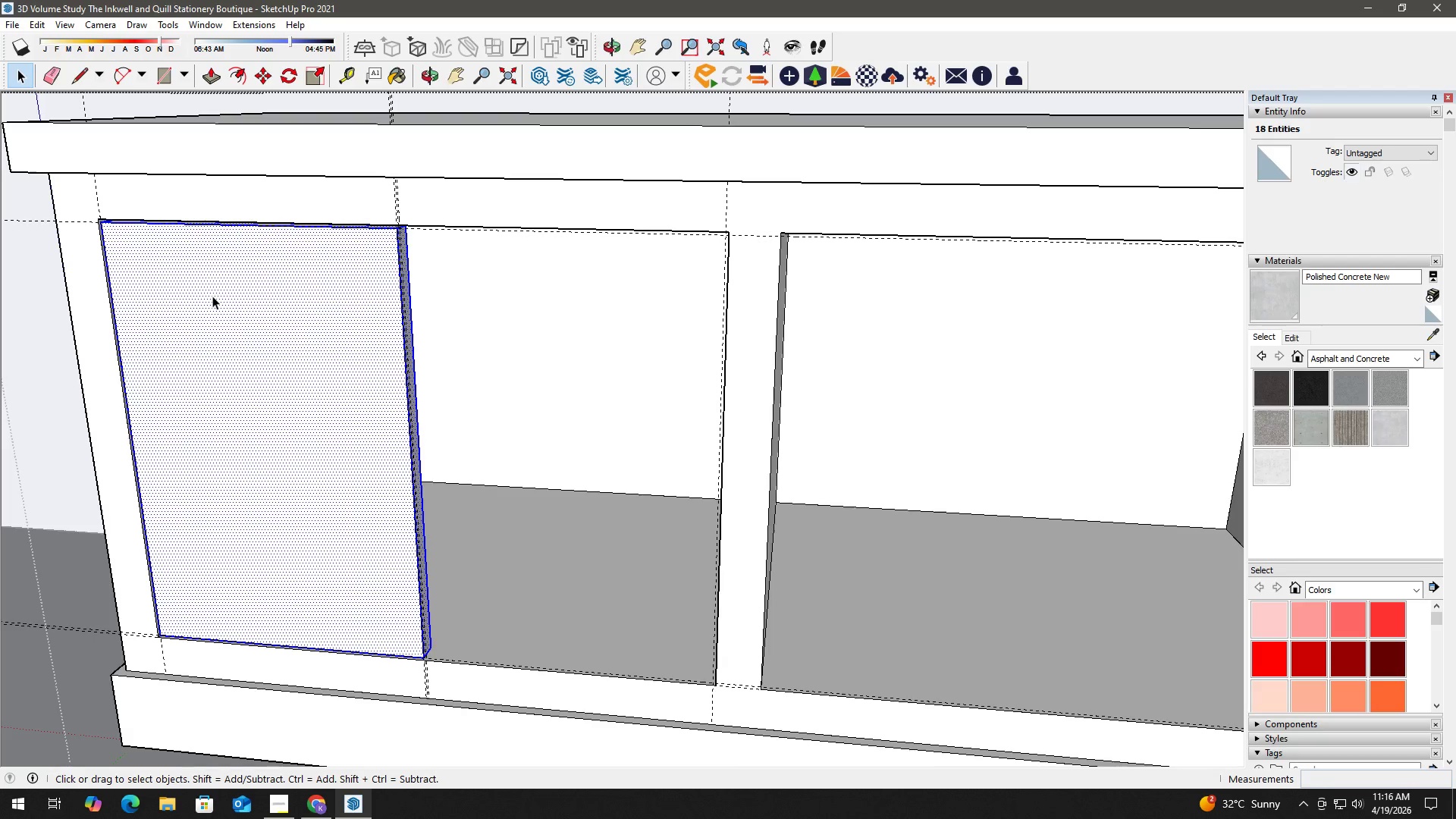 
triple_click([212, 296])
 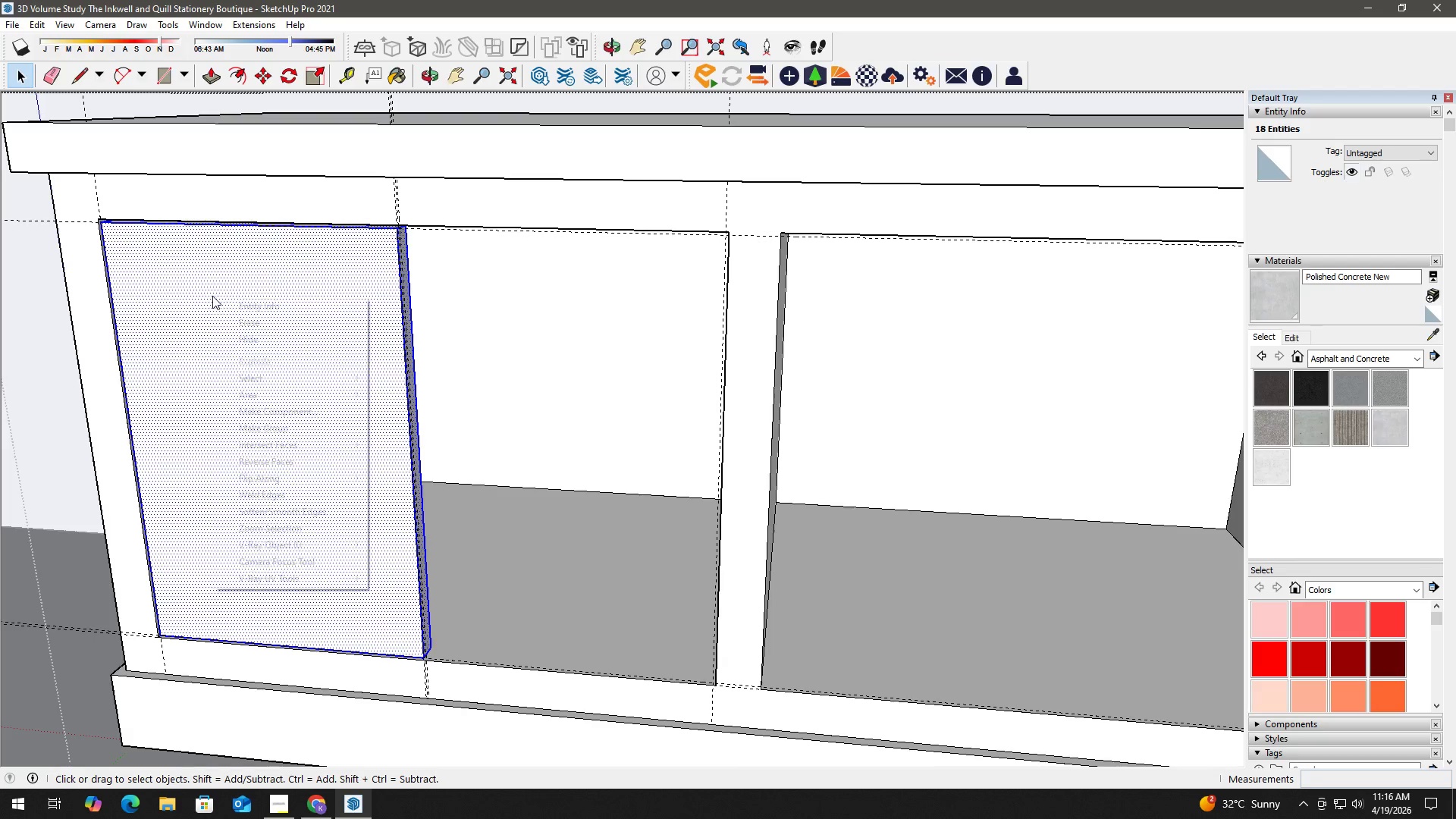 
right_click([212, 296])
 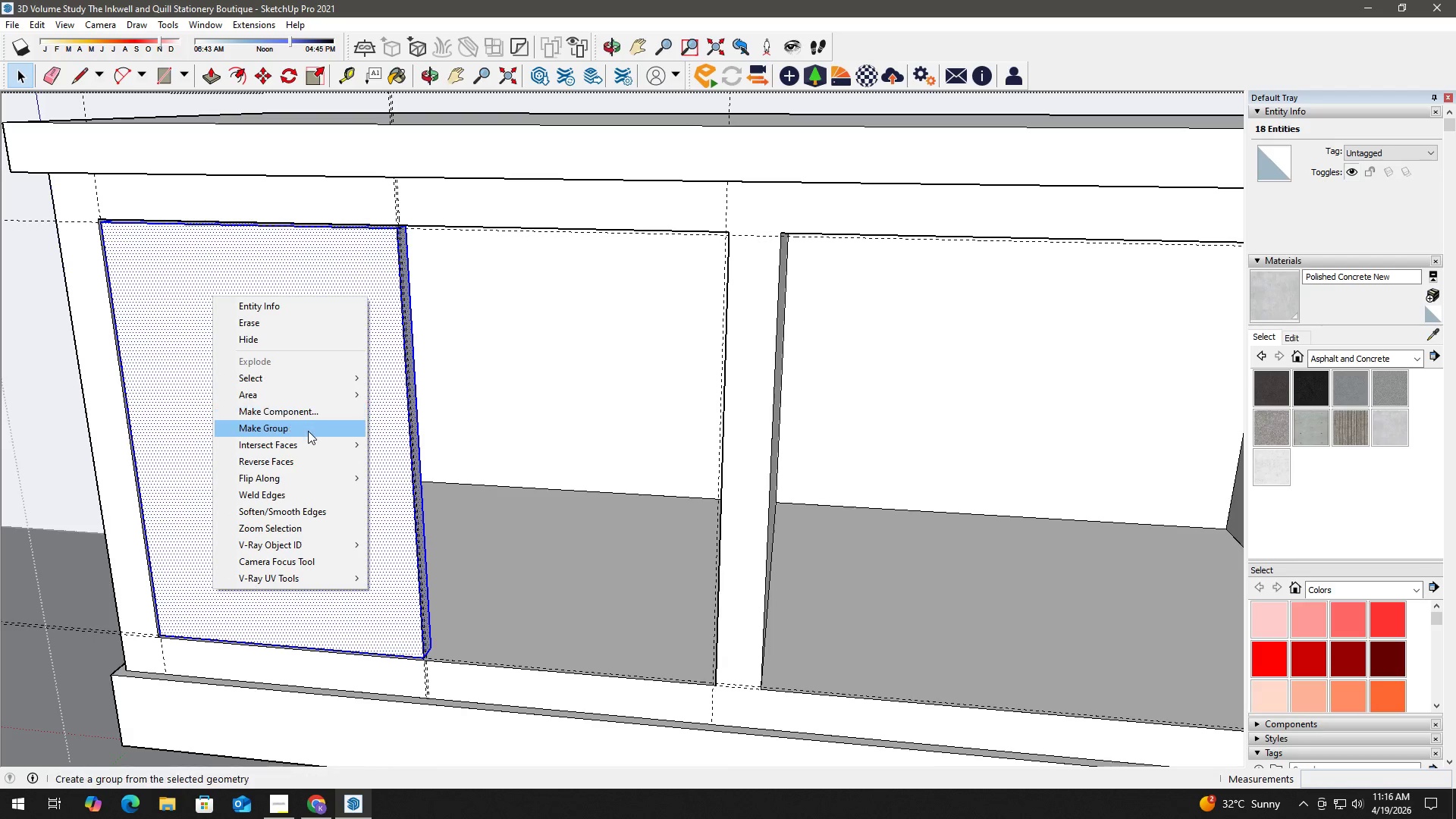 
left_click([307, 431])
 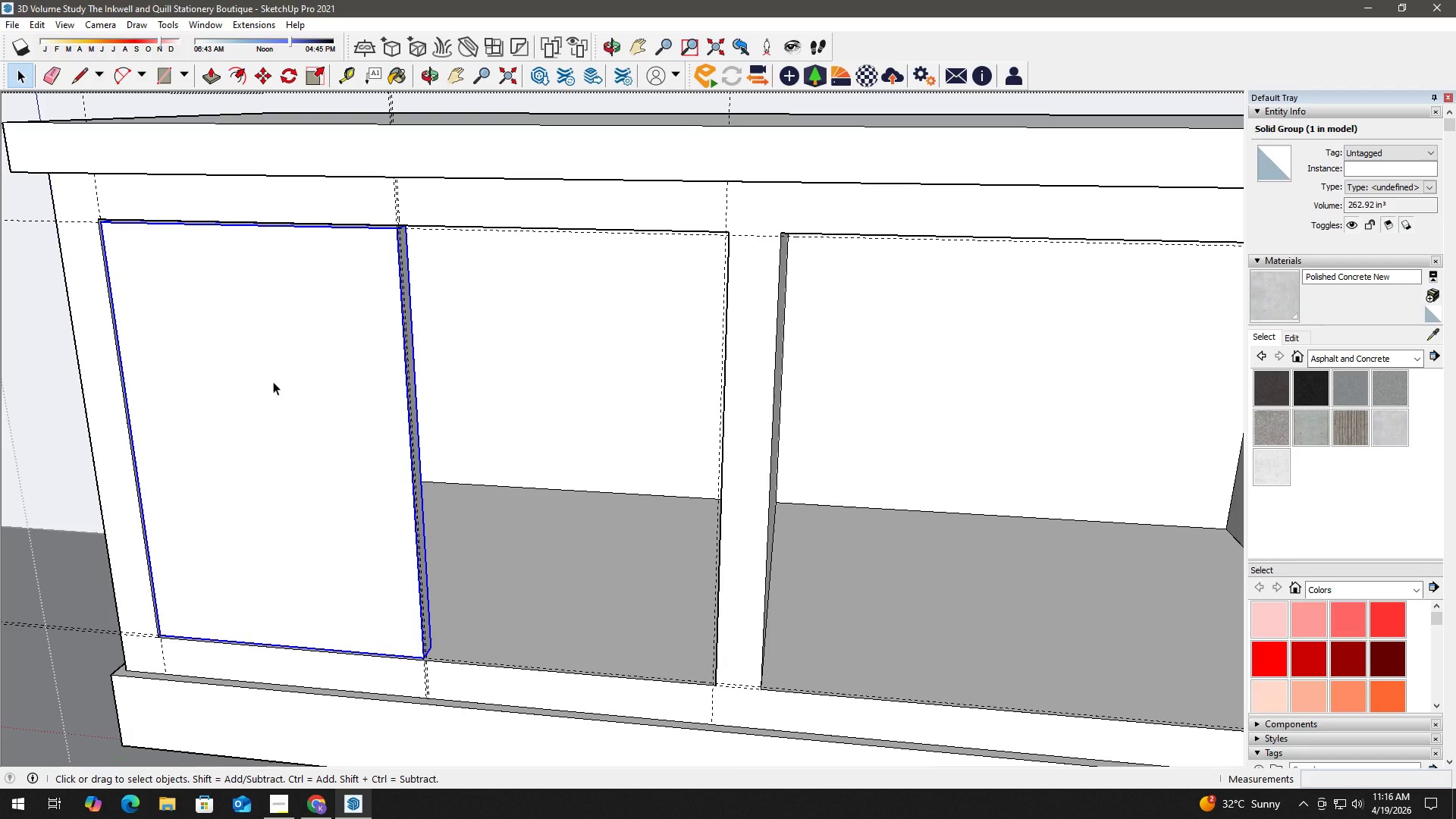 
wait(7.45)
 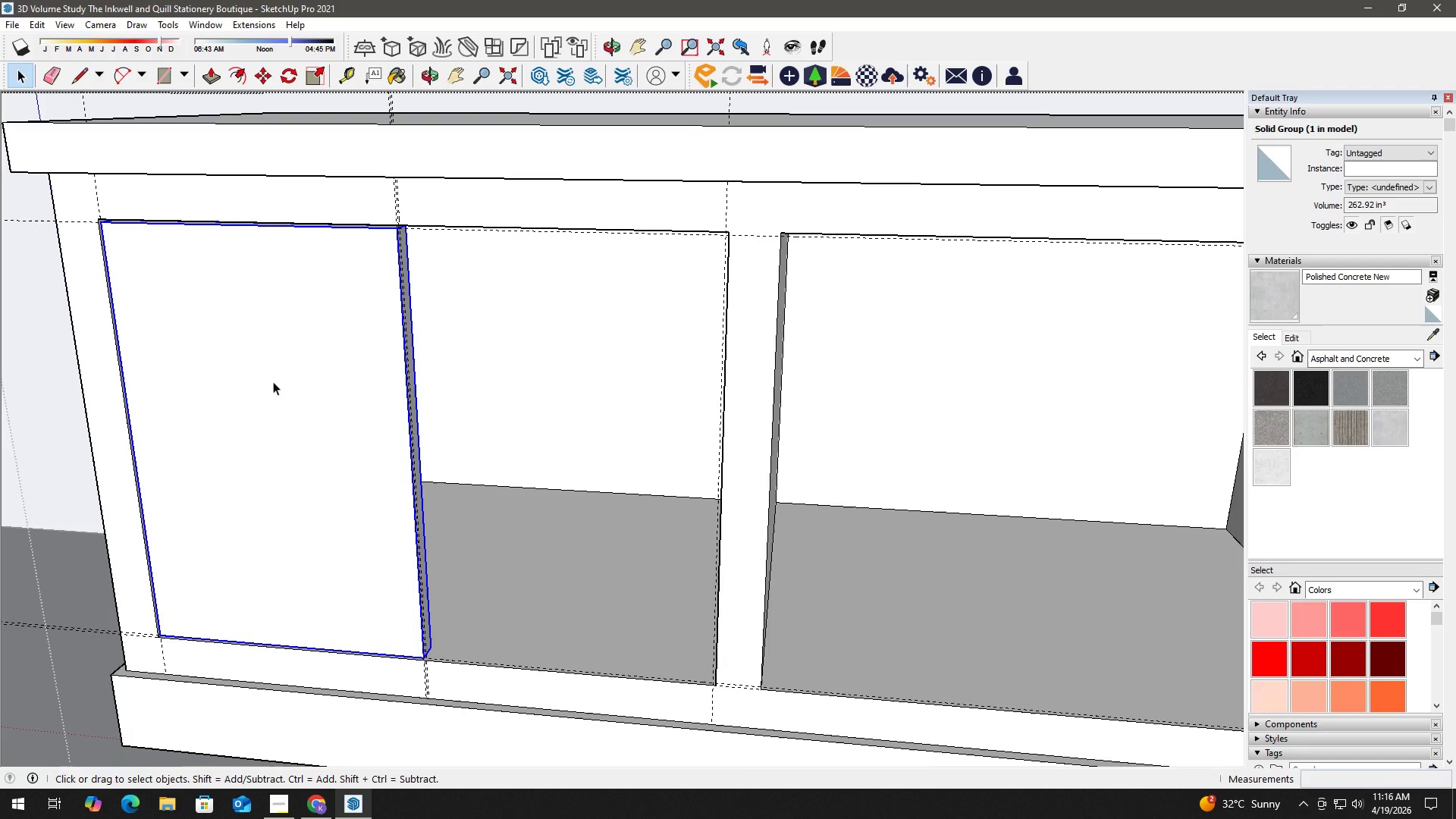 
double_click([271, 381])
 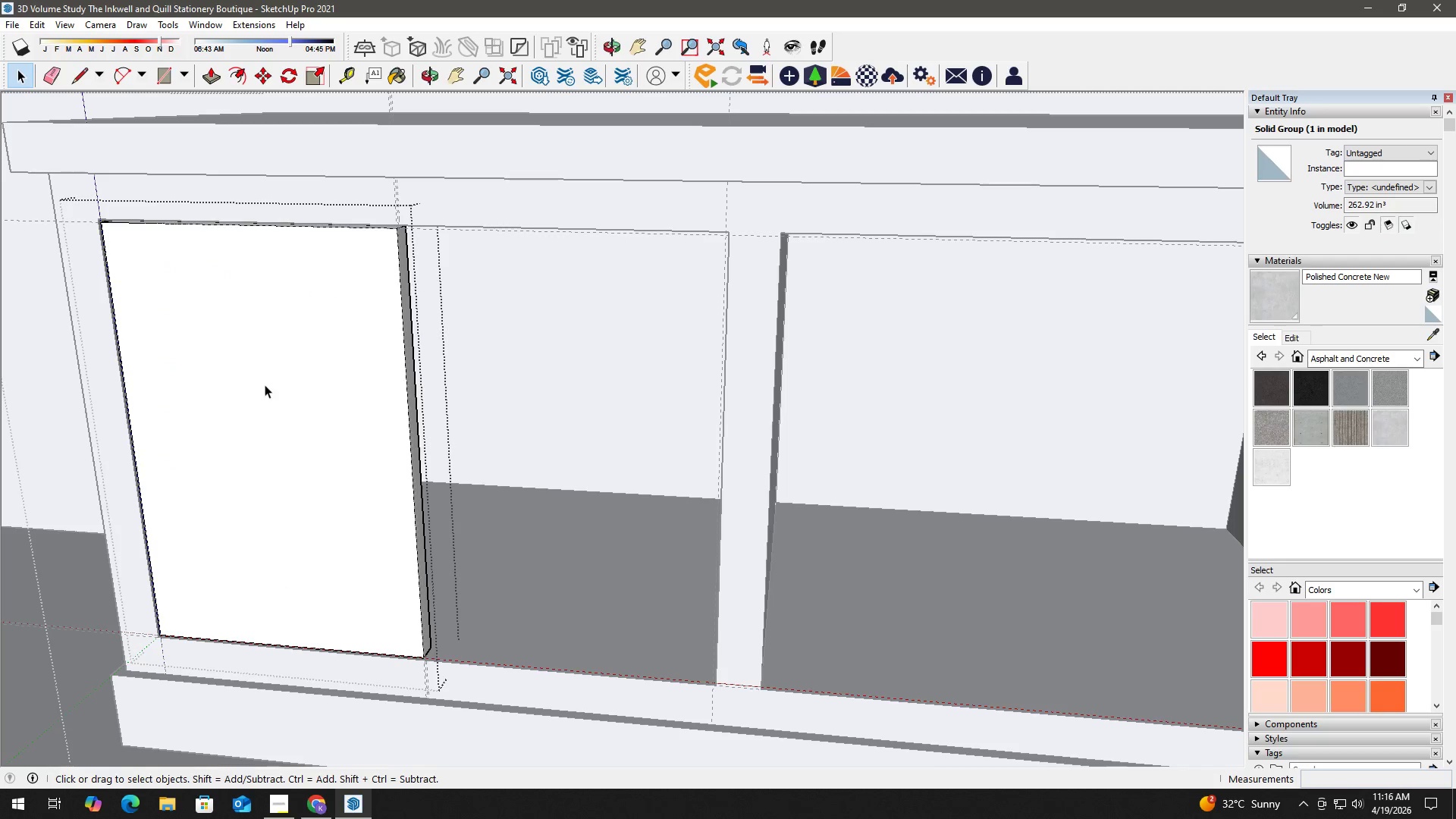 
key(F)
 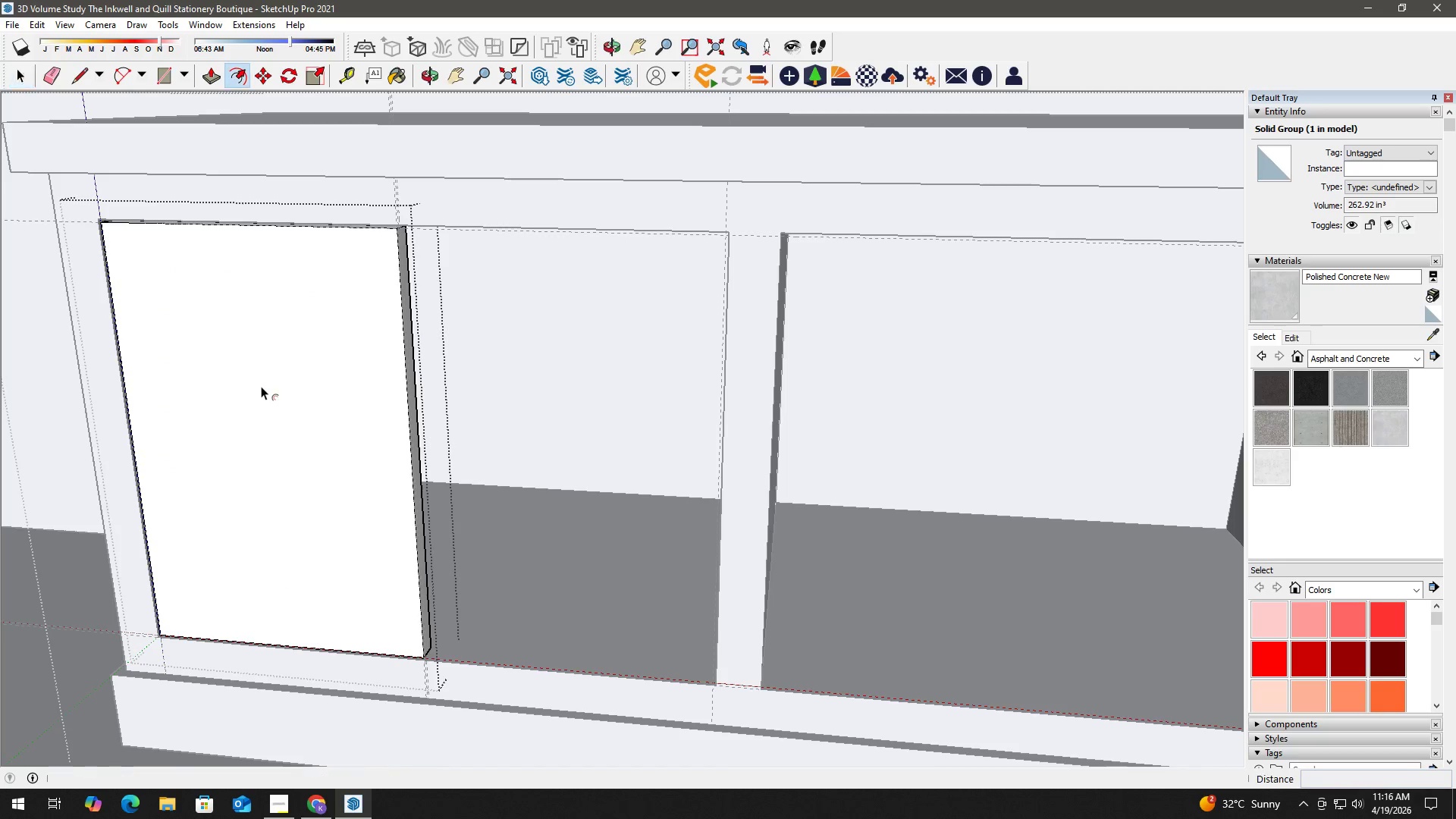 
triple_click([261, 386])
 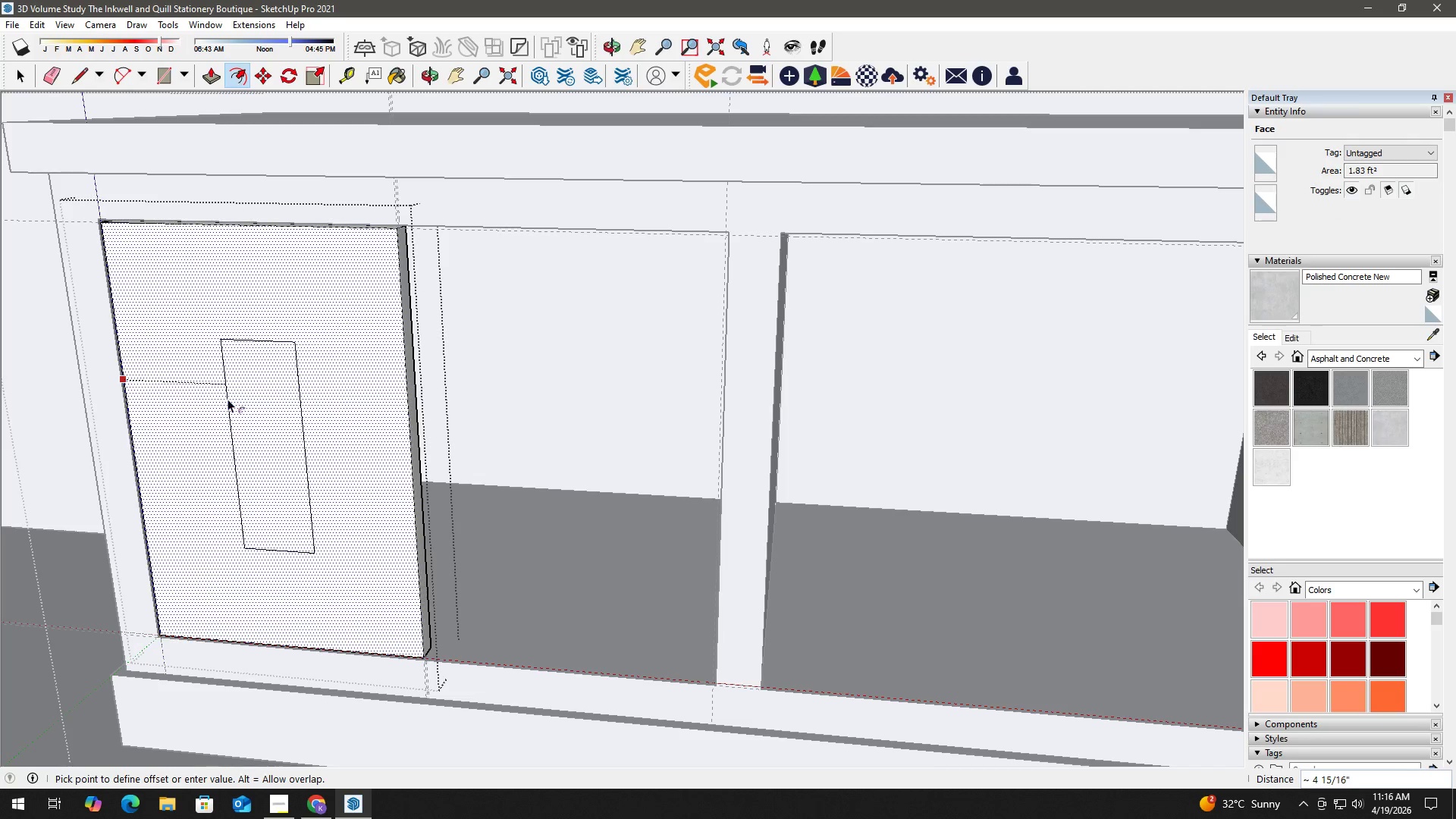 
key(Numpad2)
 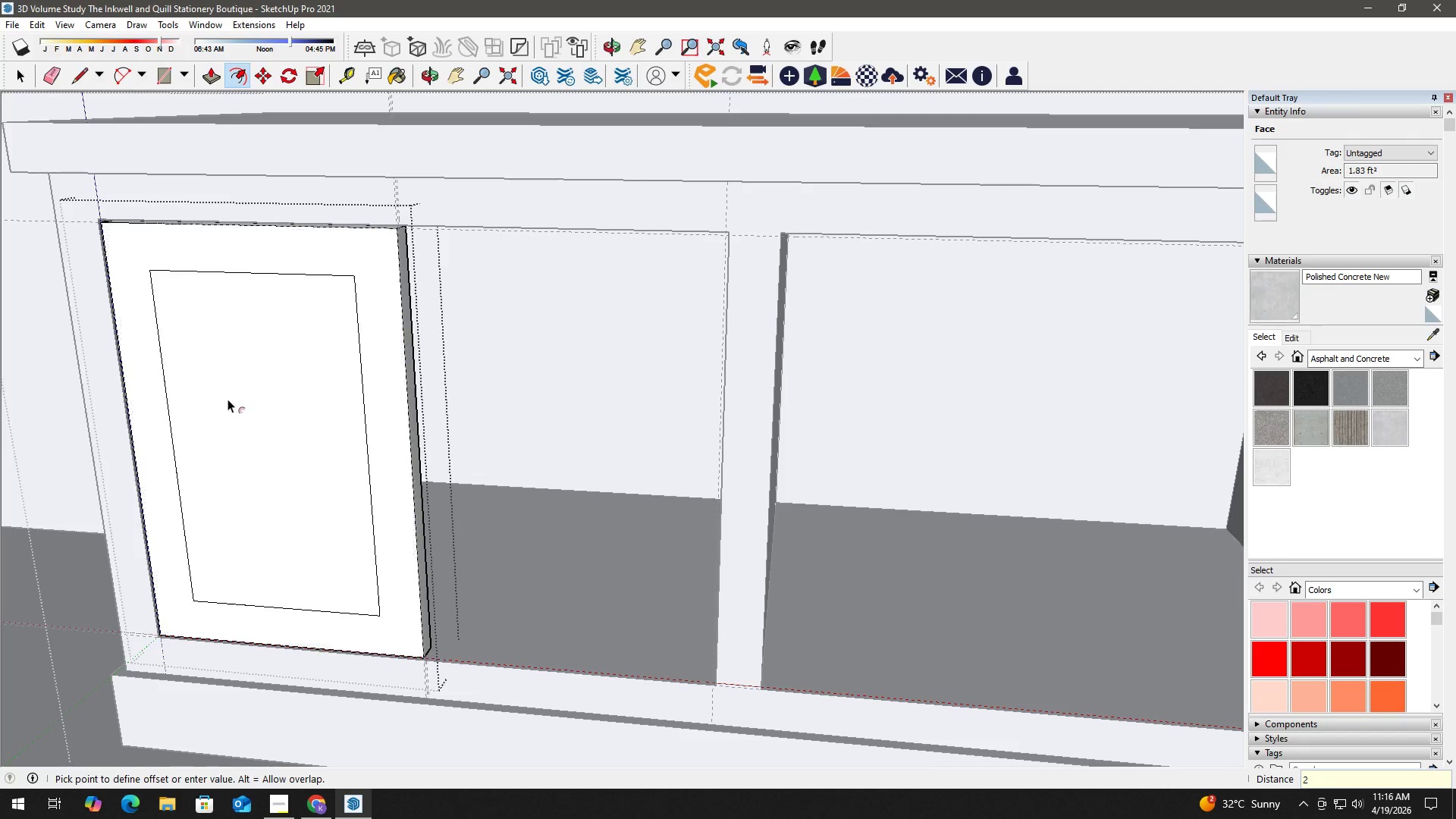 
key(NumpadEnter)
 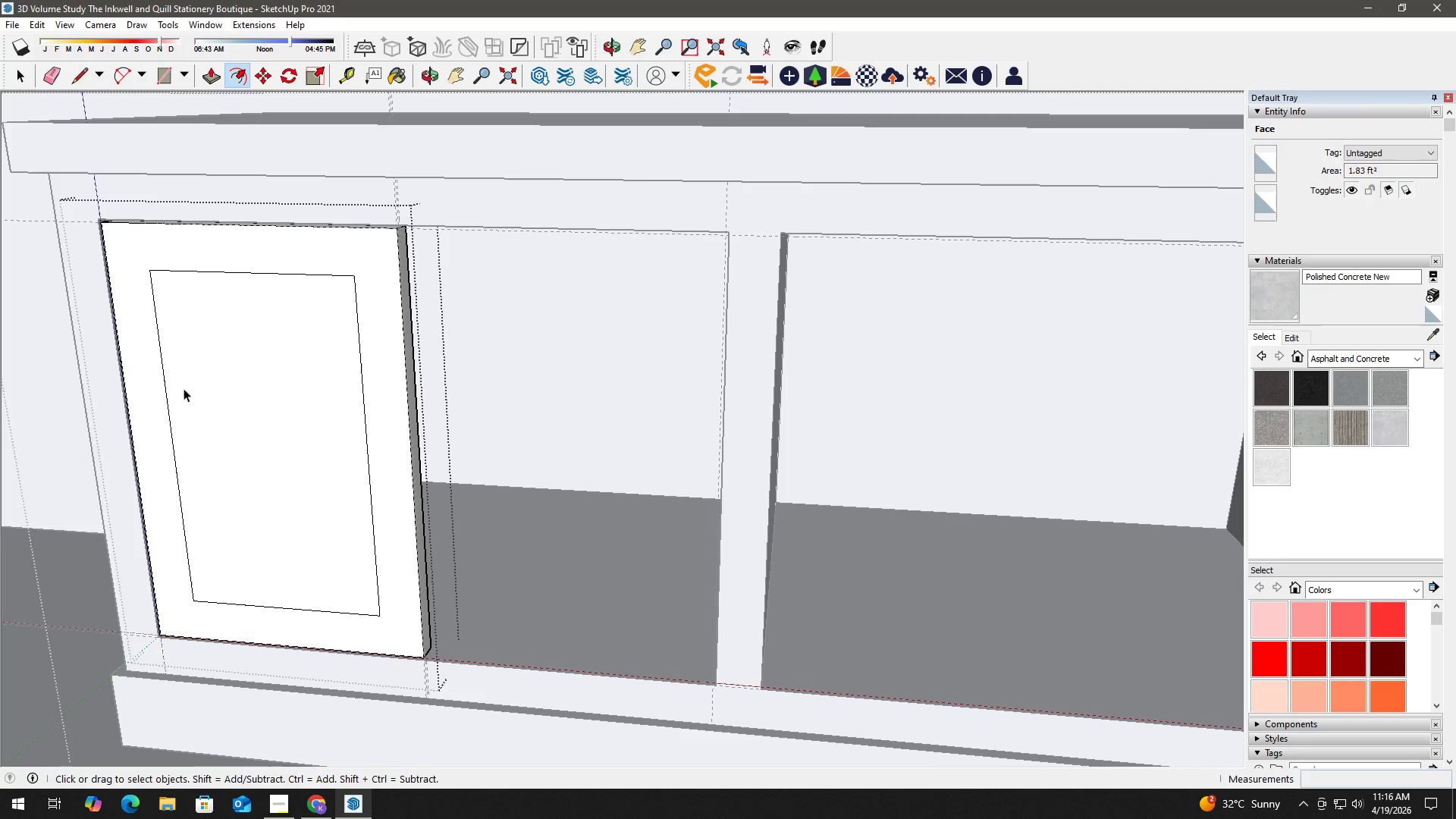 
key(Space)
 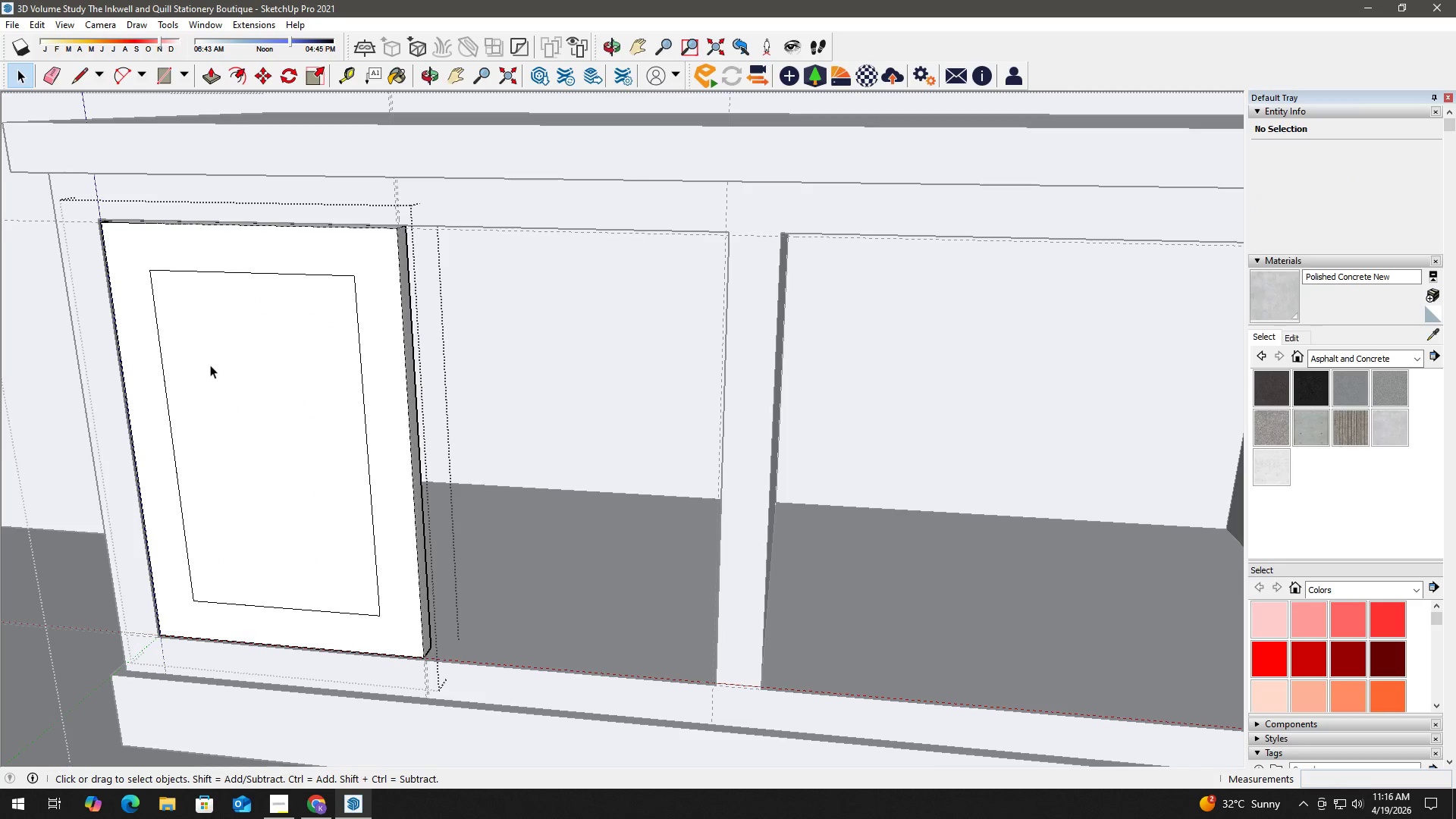 
left_click([212, 364])
 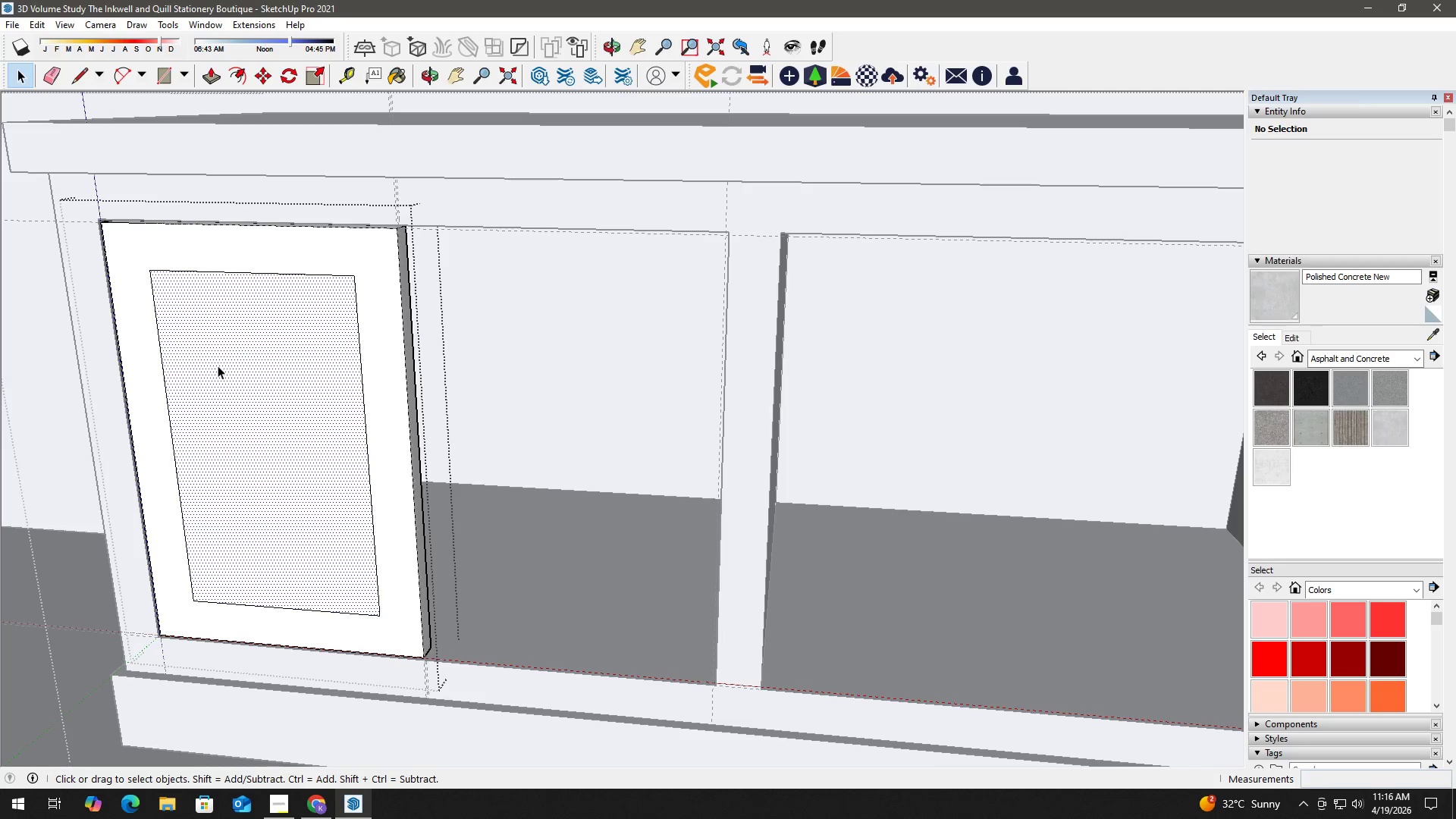 
key(P)
 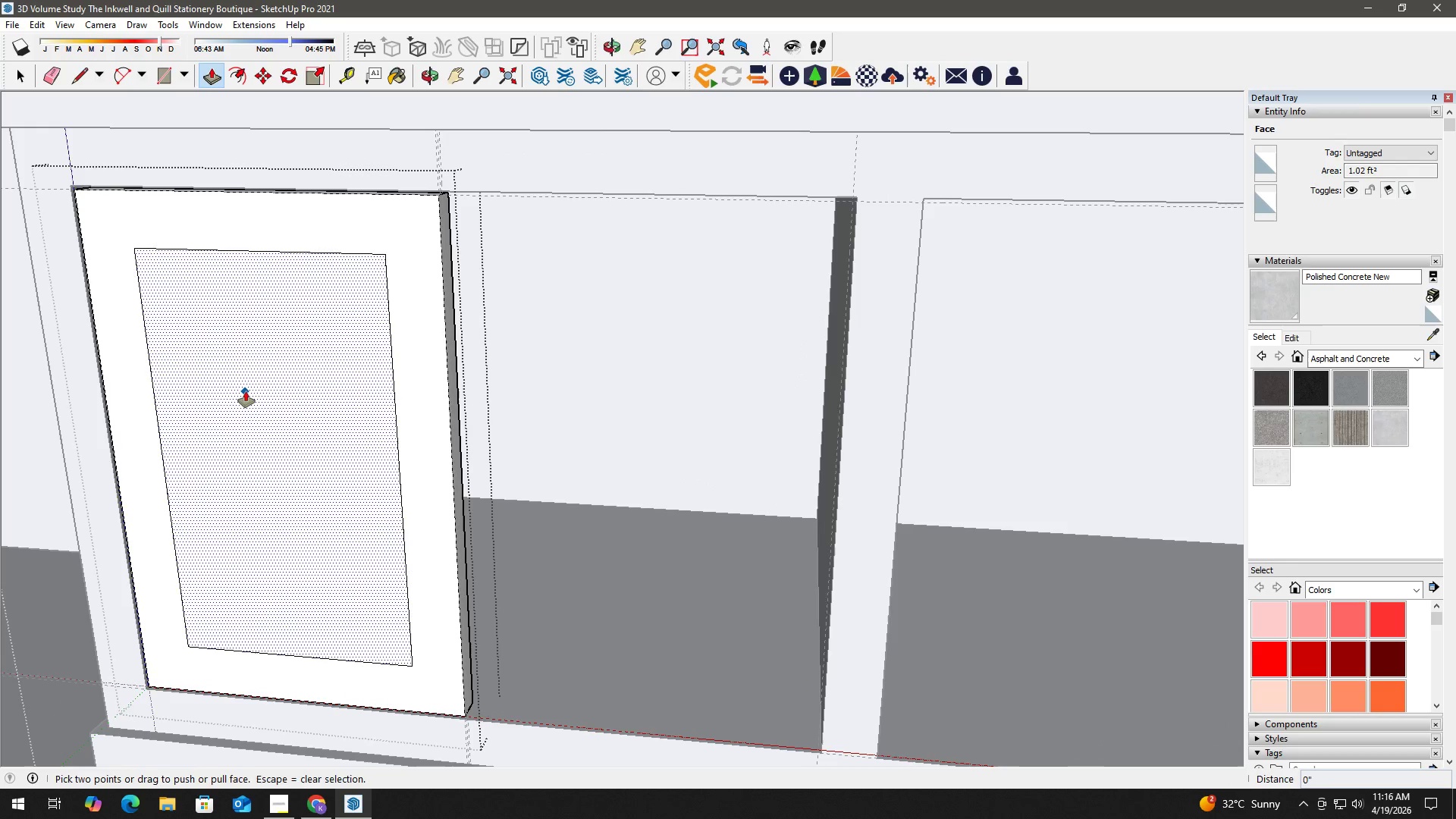 
scroll: coordinate [221, 371], scroll_direction: up, amount: 2.0
 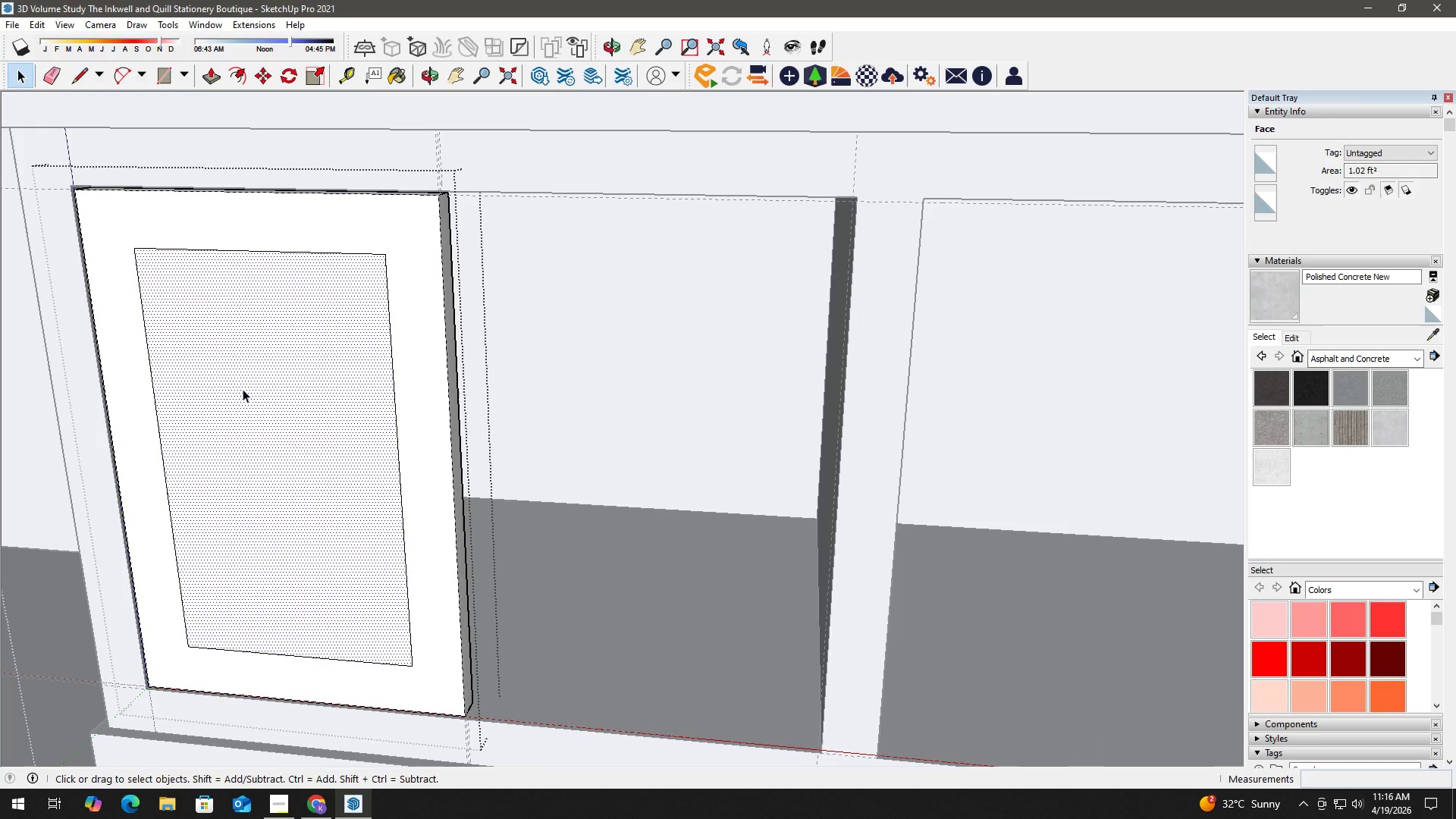 
left_click([246, 391])
 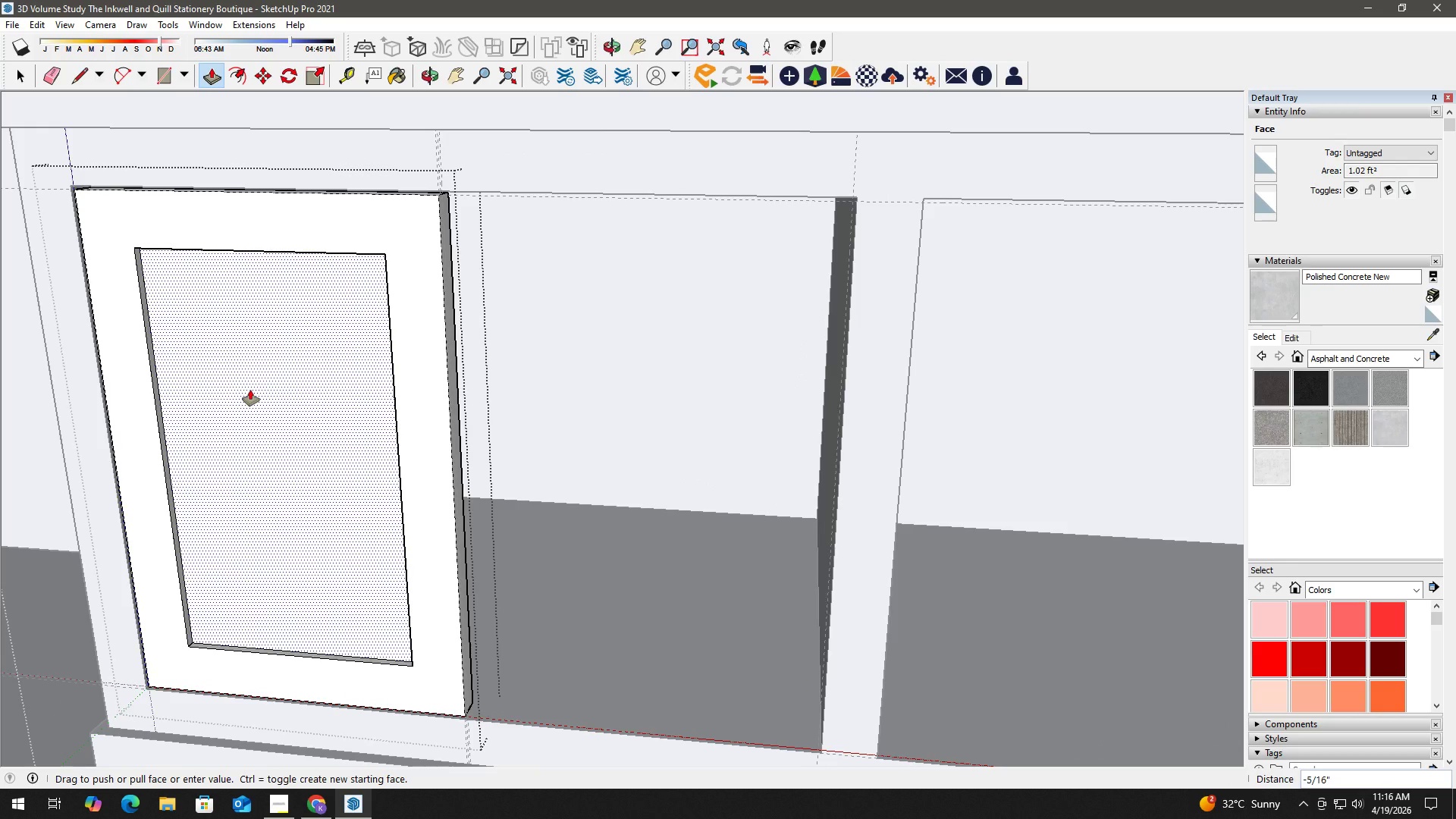 
key(Numpad1)
 